 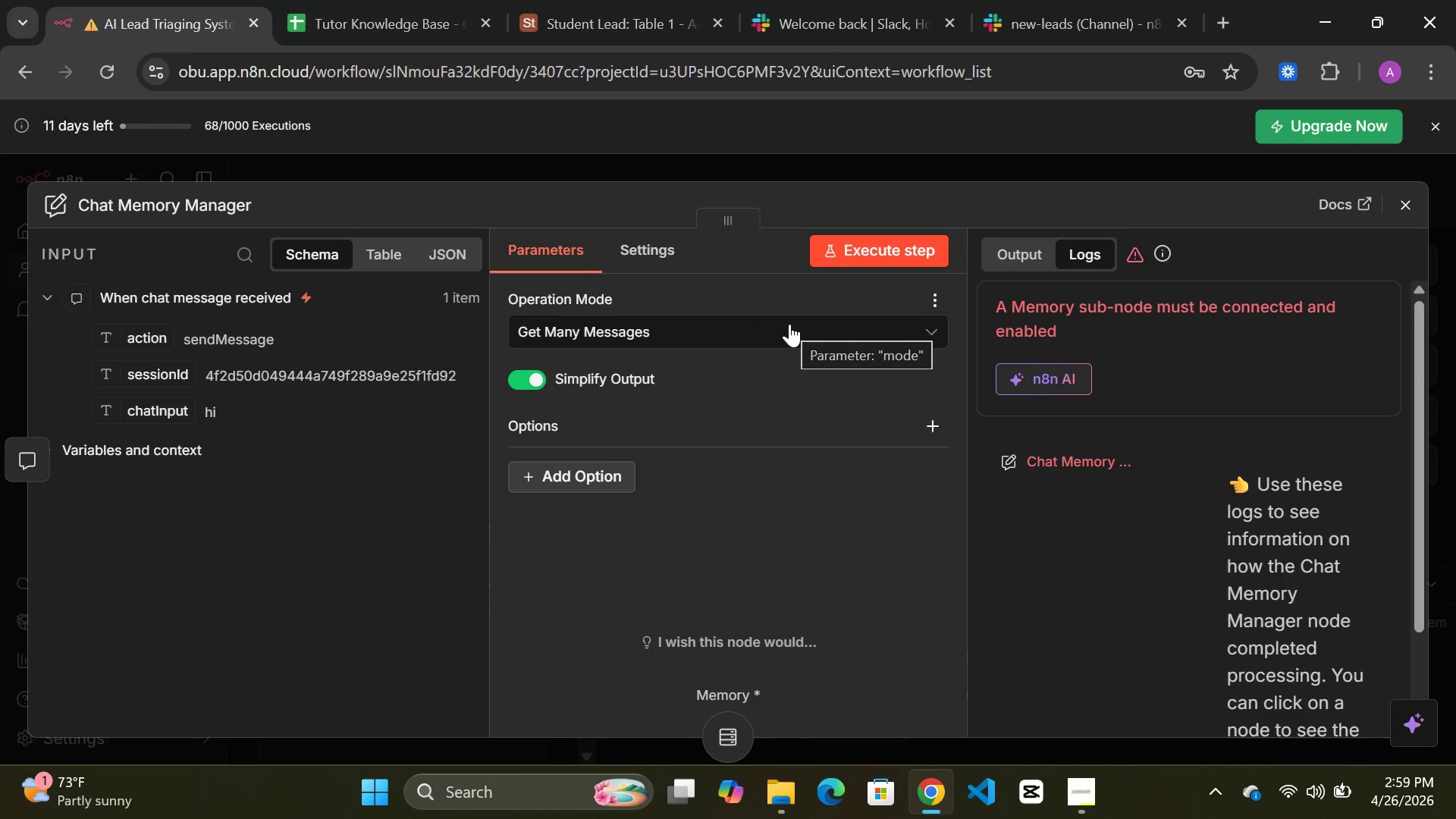 
left_click([868, 235])
 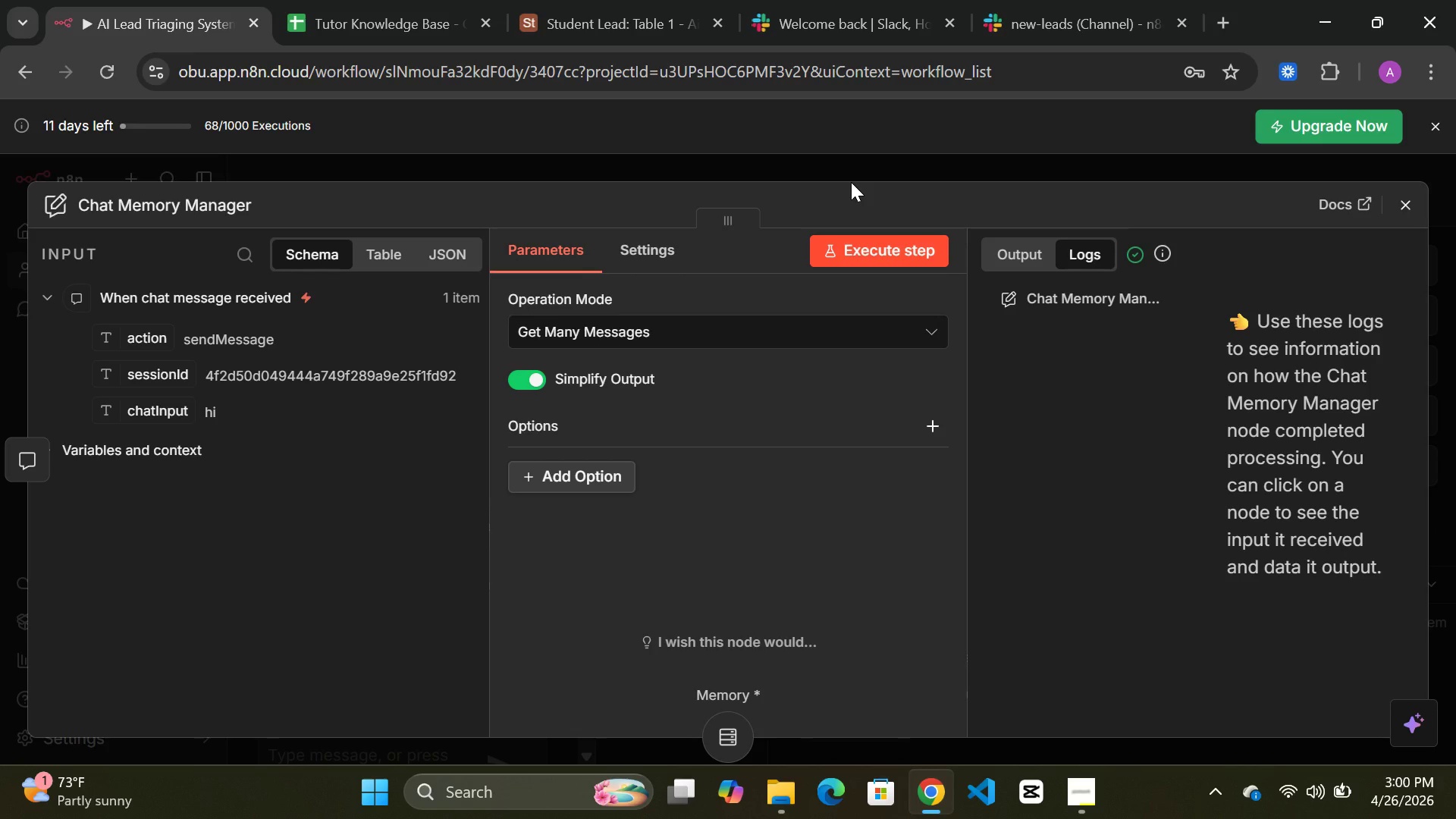 
wait(45.06)
 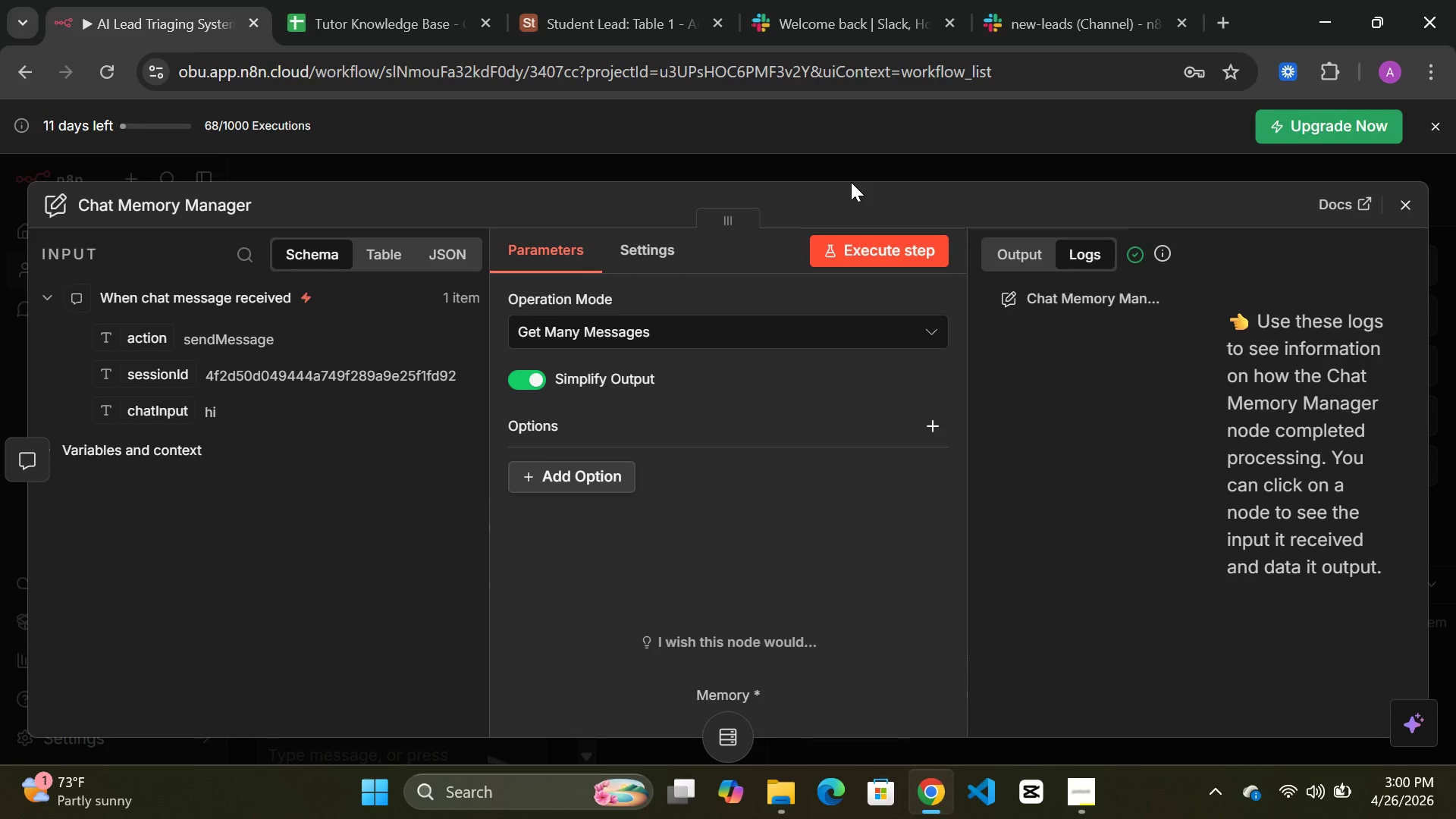 
left_click([960, 154])
 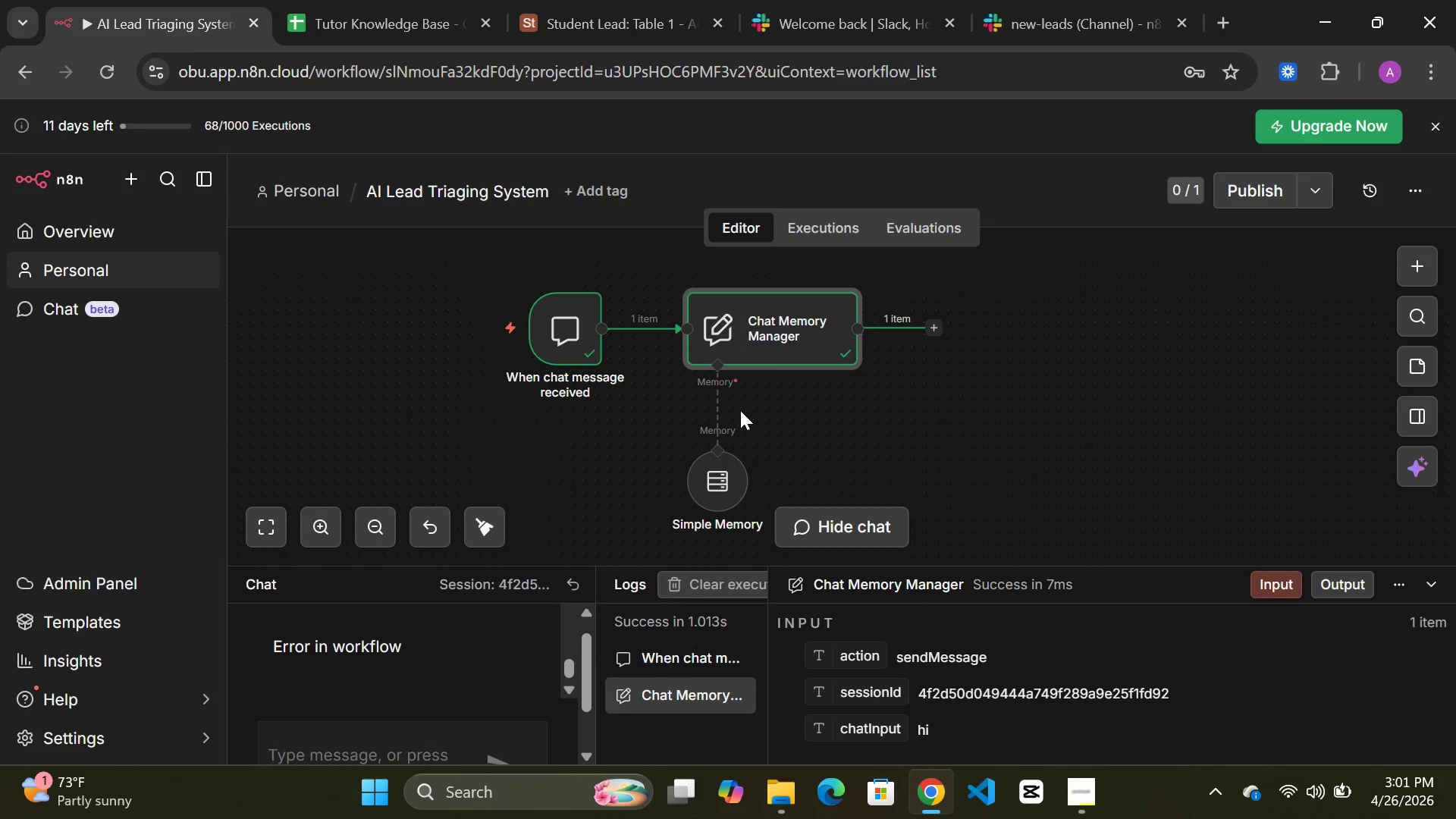 
wait(28.06)
 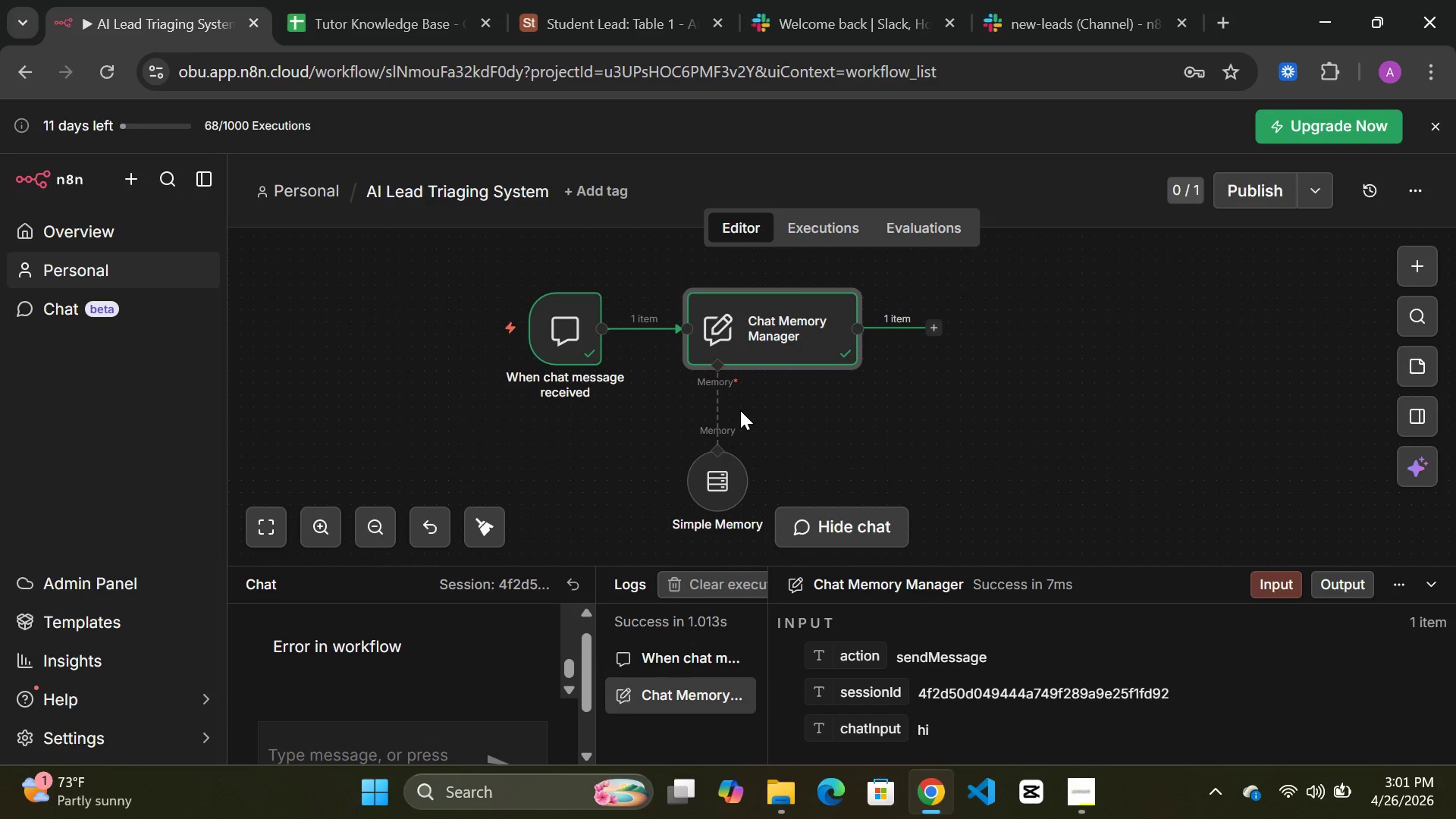 
left_click([930, 322])
 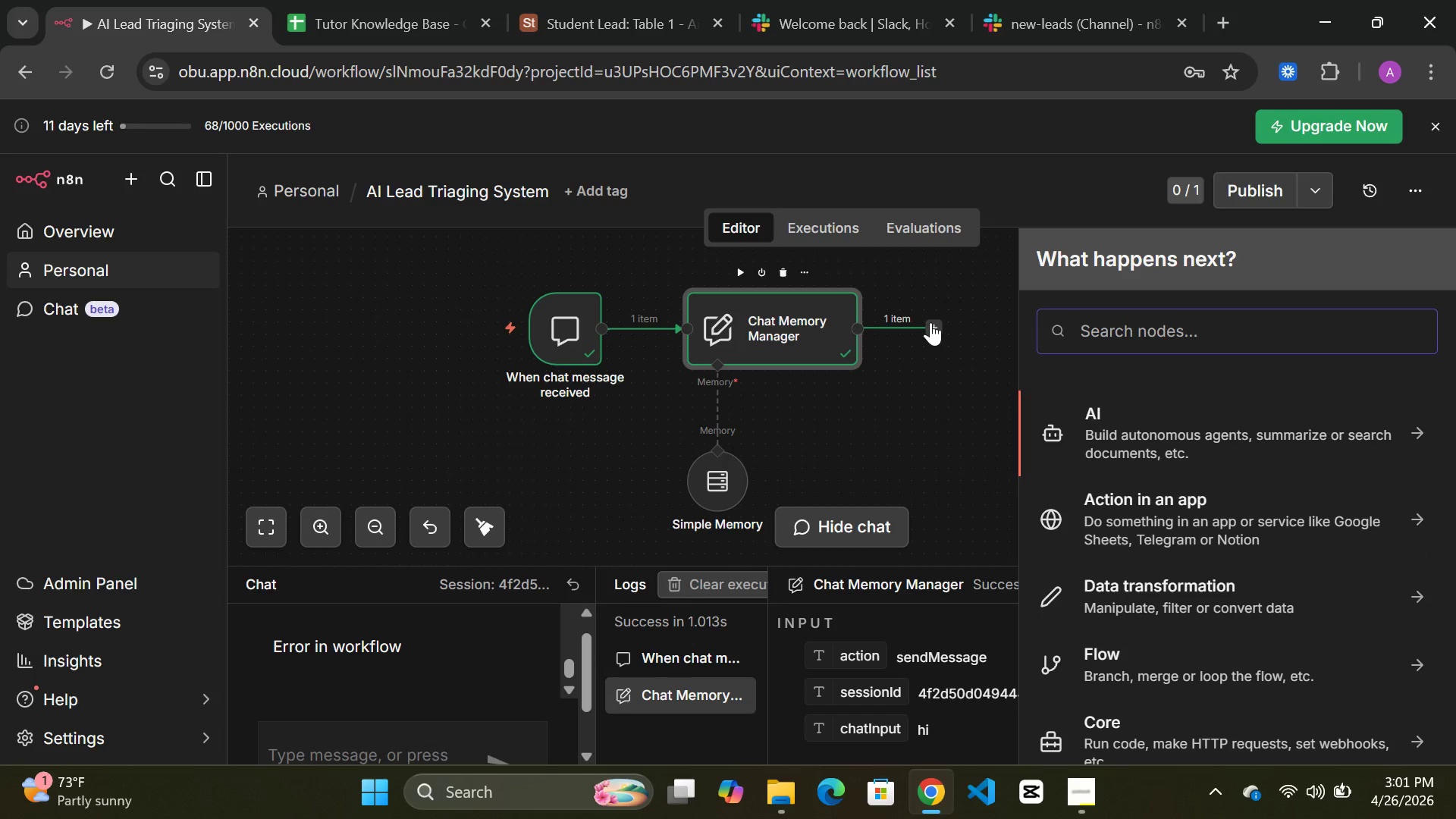 
type(open)
 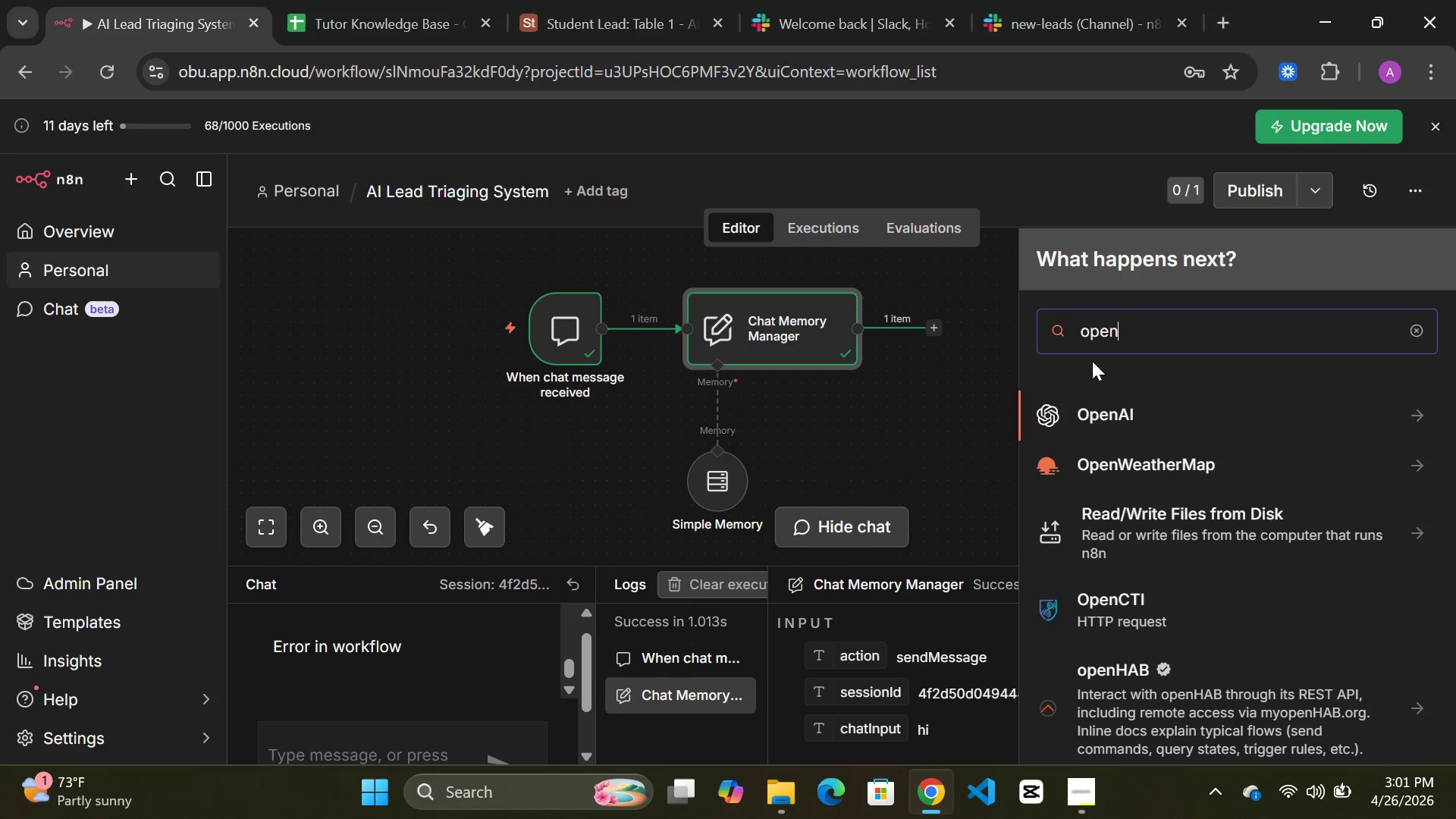 
left_click([1094, 406])
 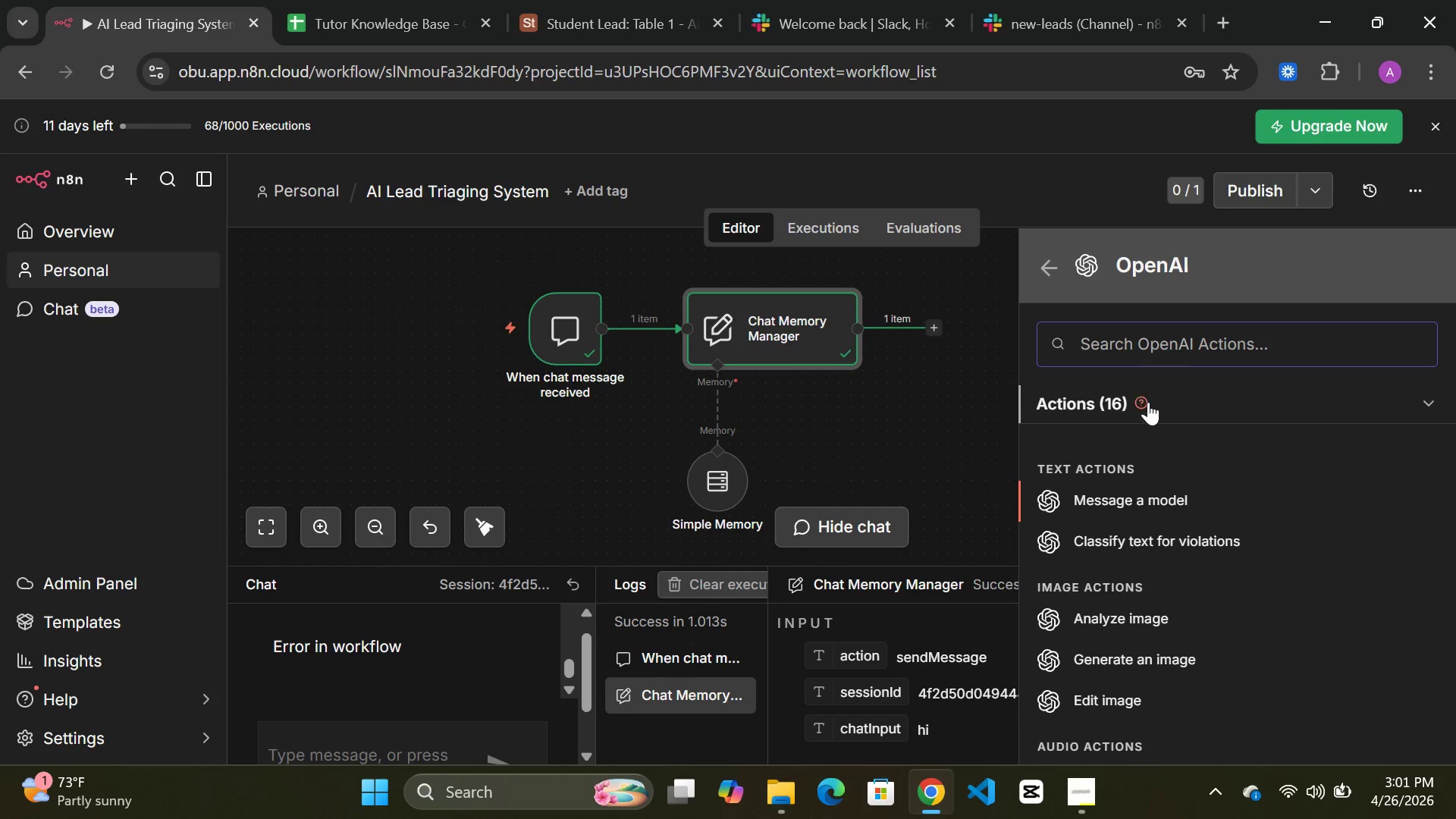 
left_click([1137, 499])
 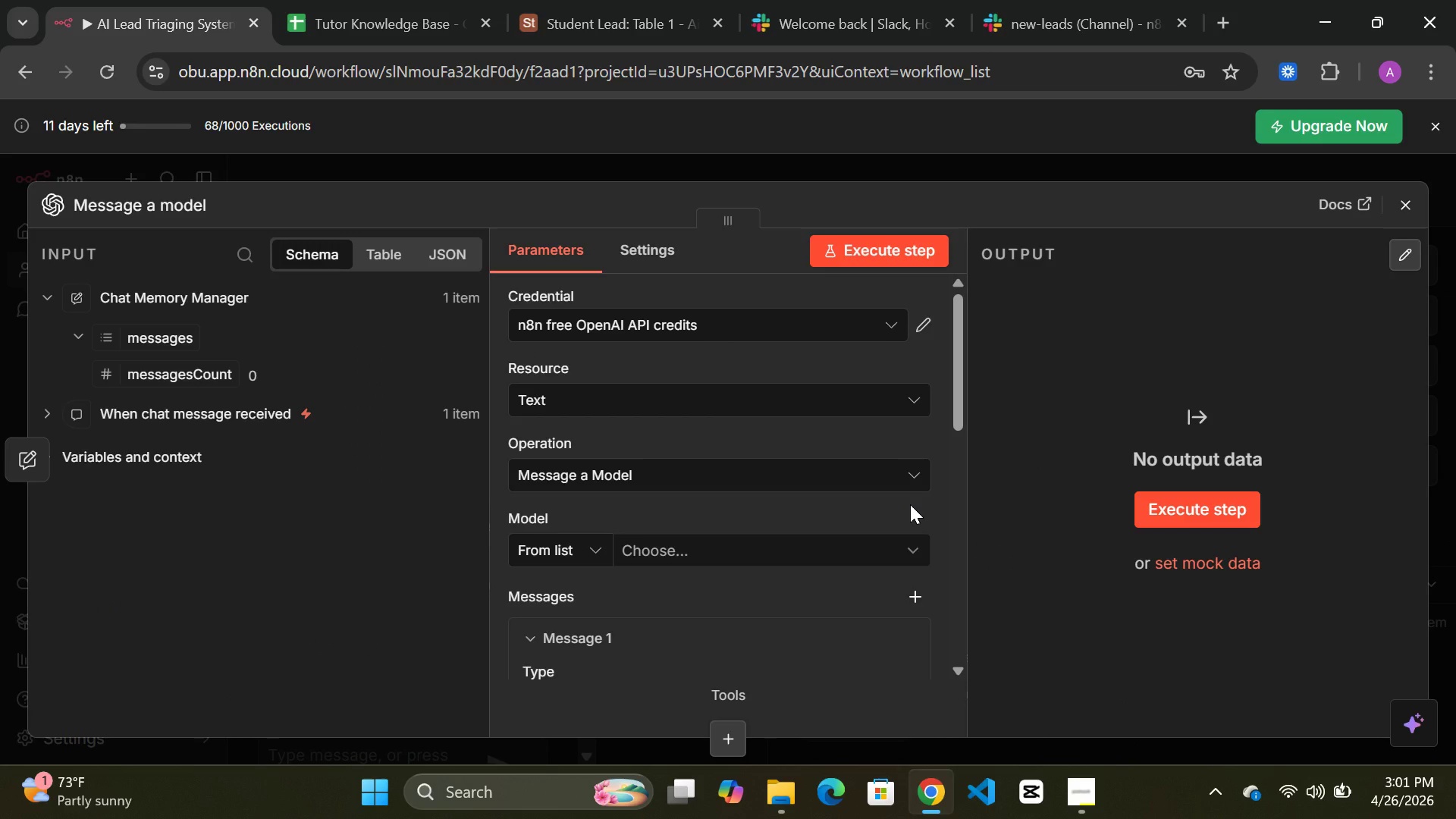 
wait(6.32)
 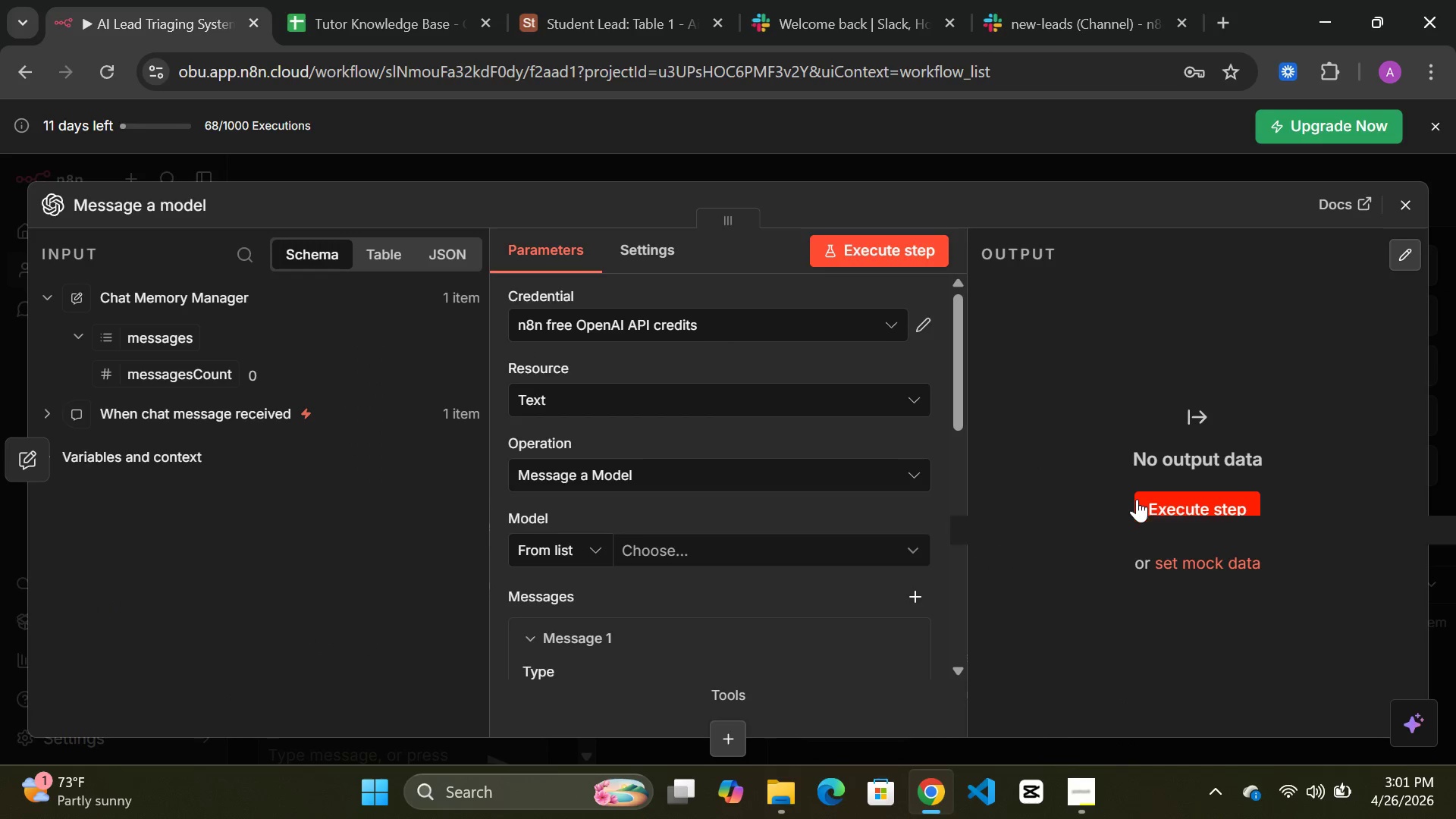 
mouse_move([717, 465])
 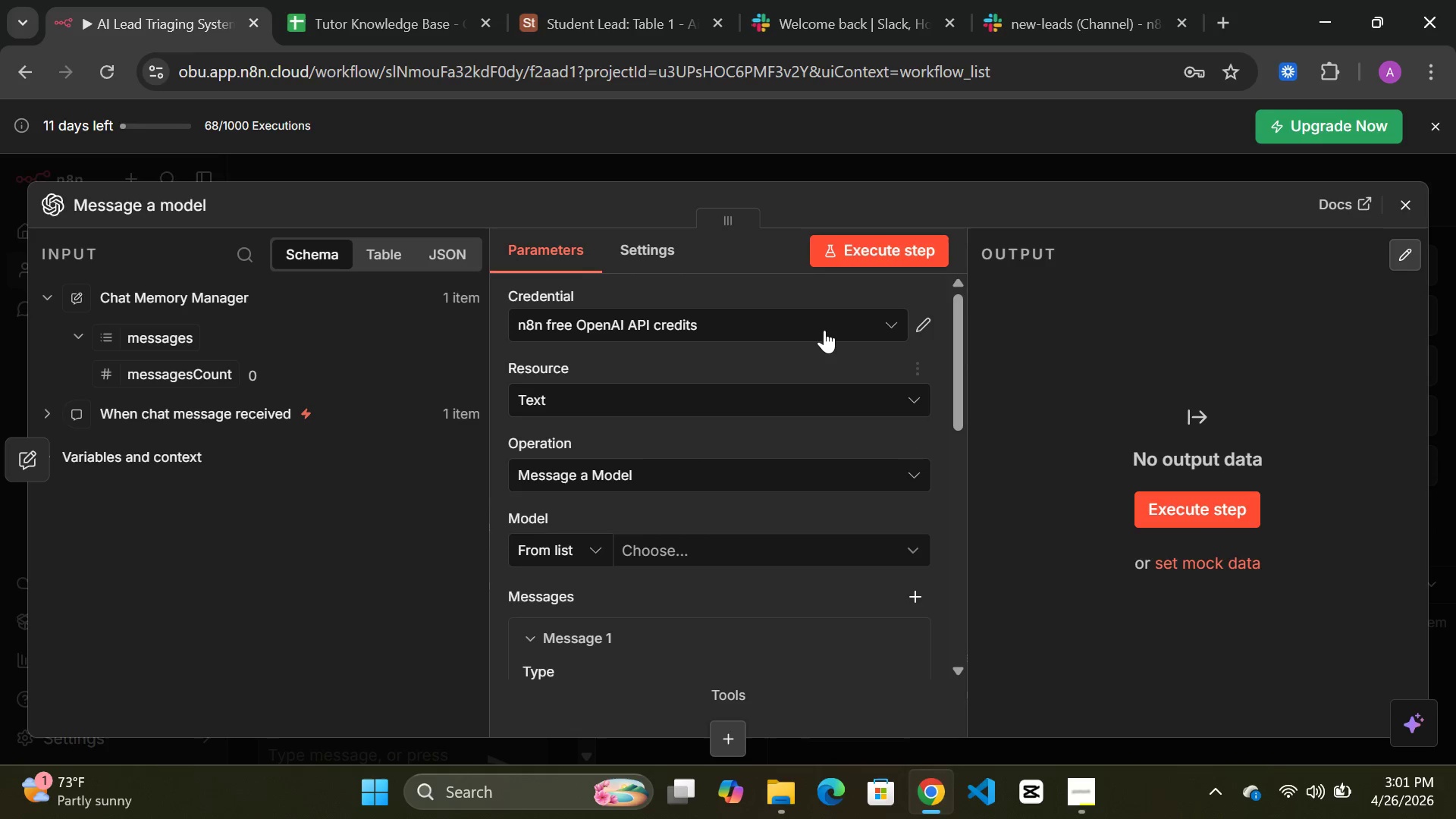 
left_click([868, 323])
 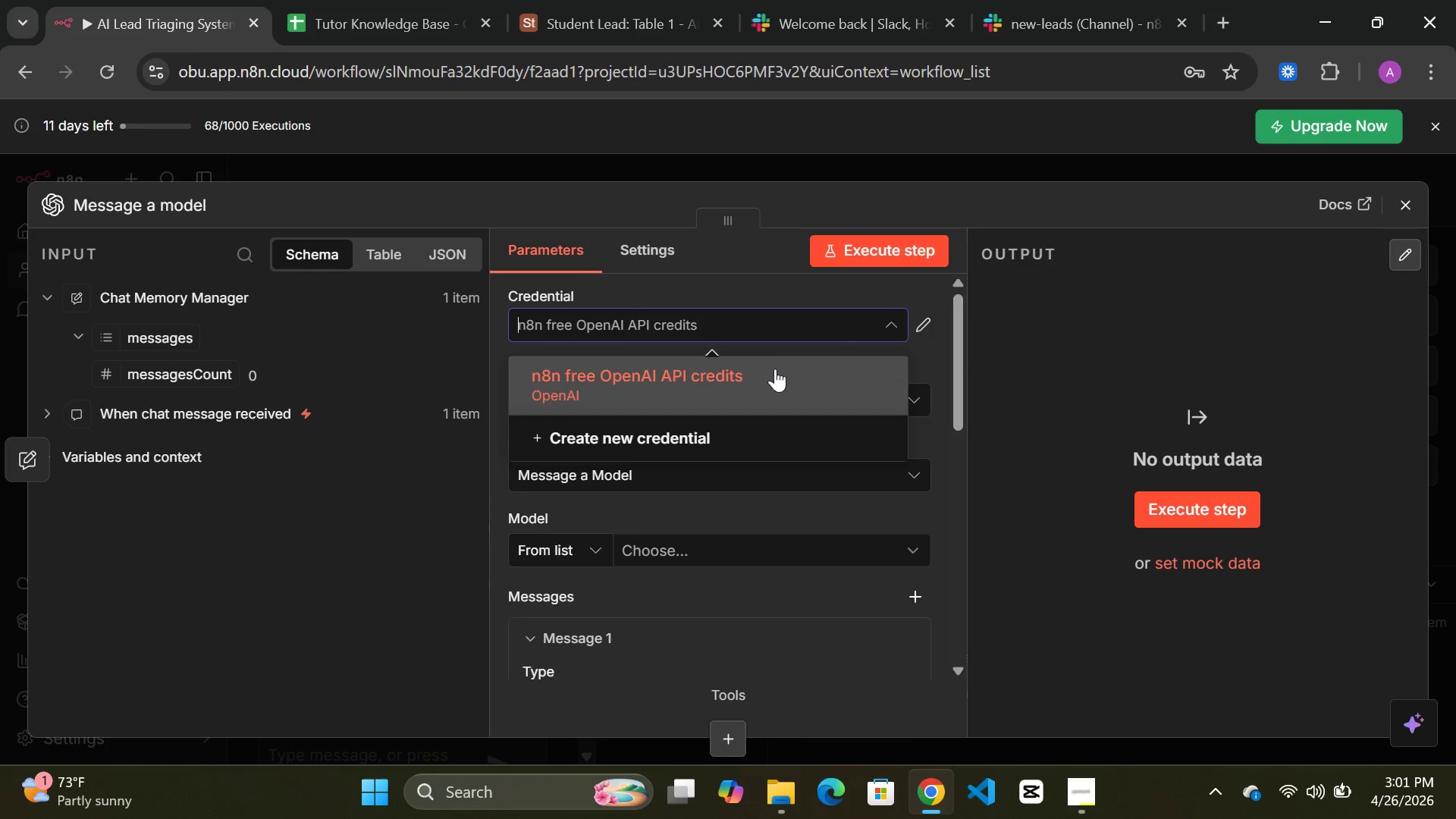 
left_click([773, 370])
 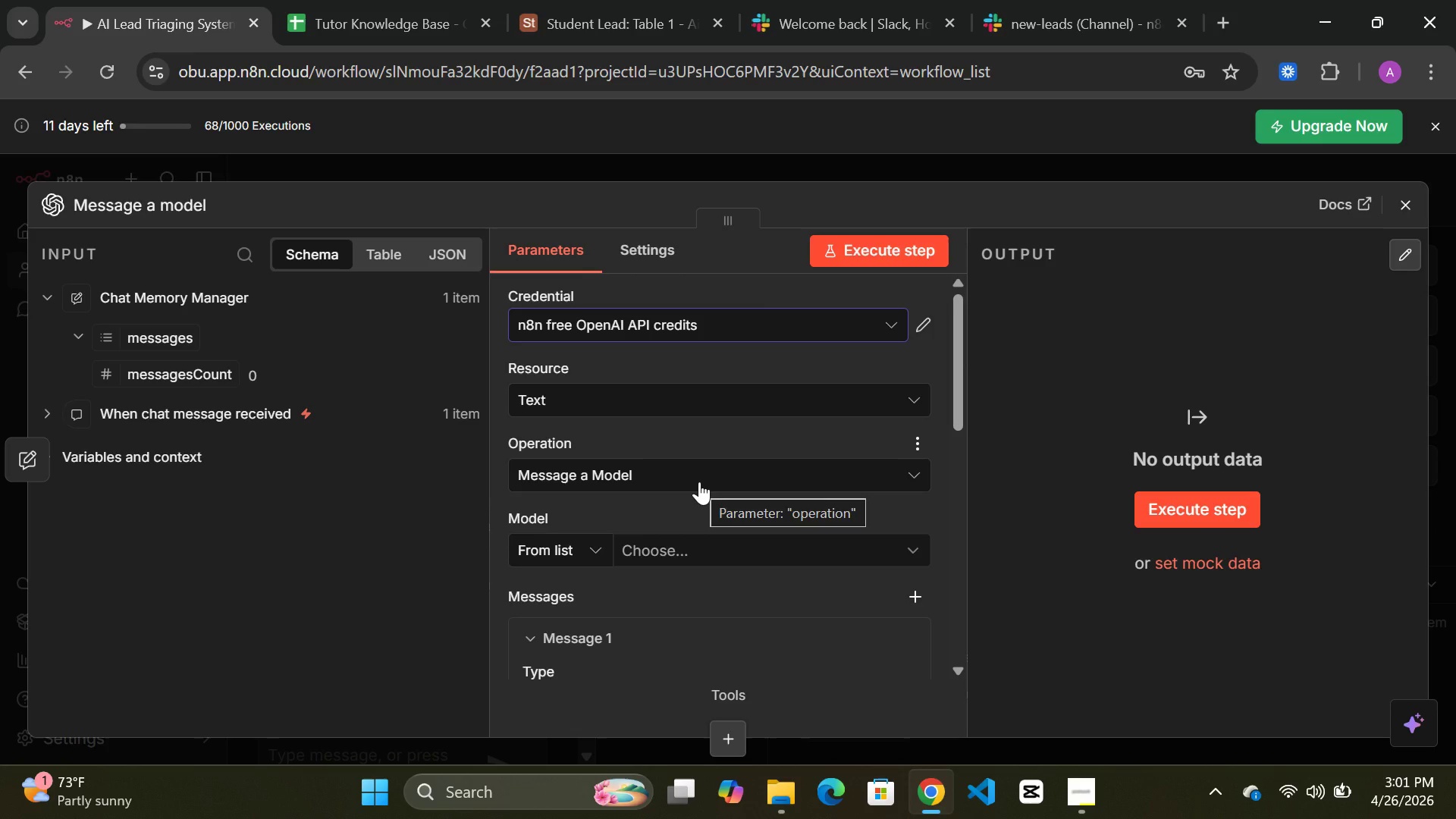 
wait(13.87)
 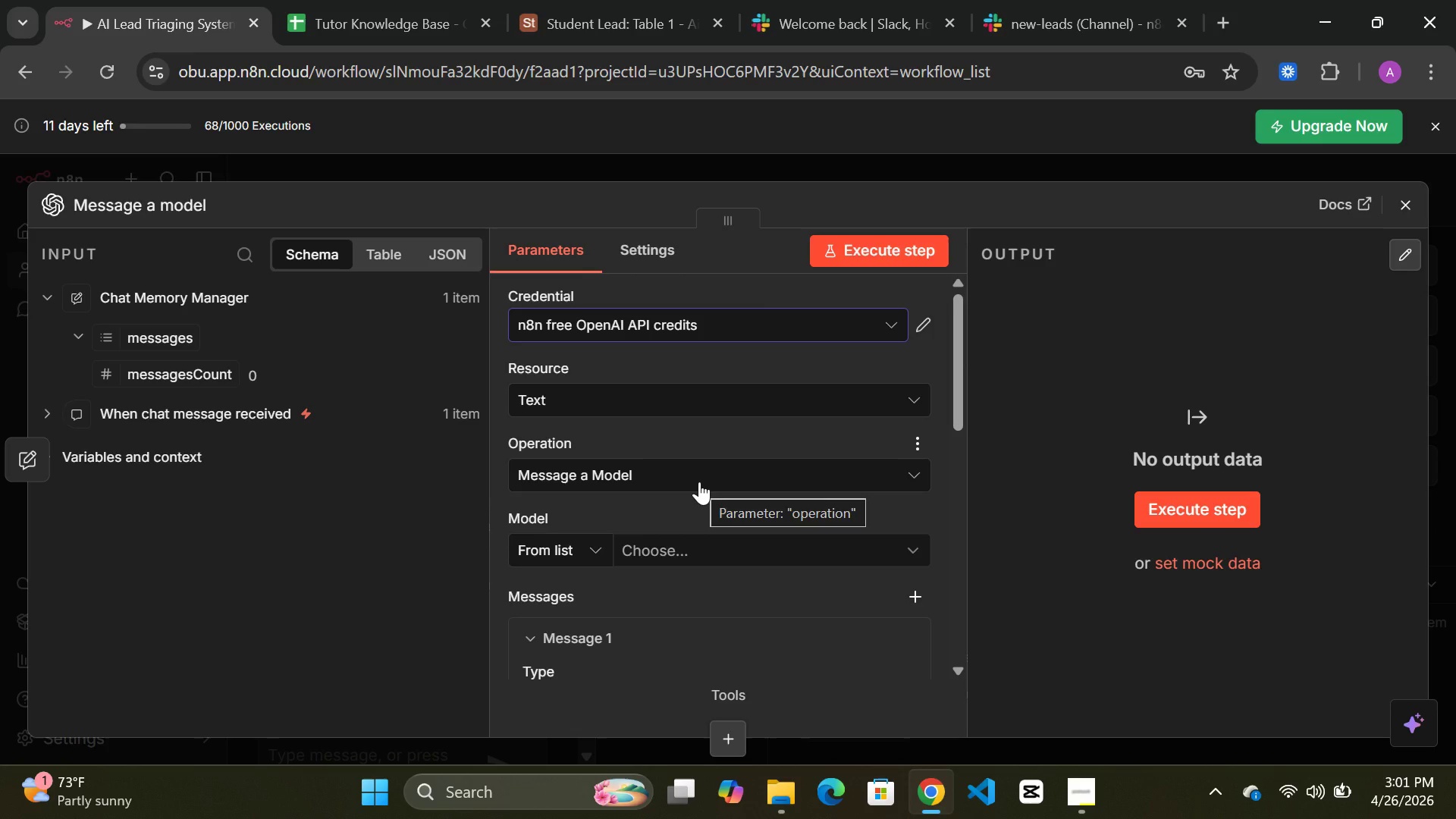 
mouse_move([736, 482])
 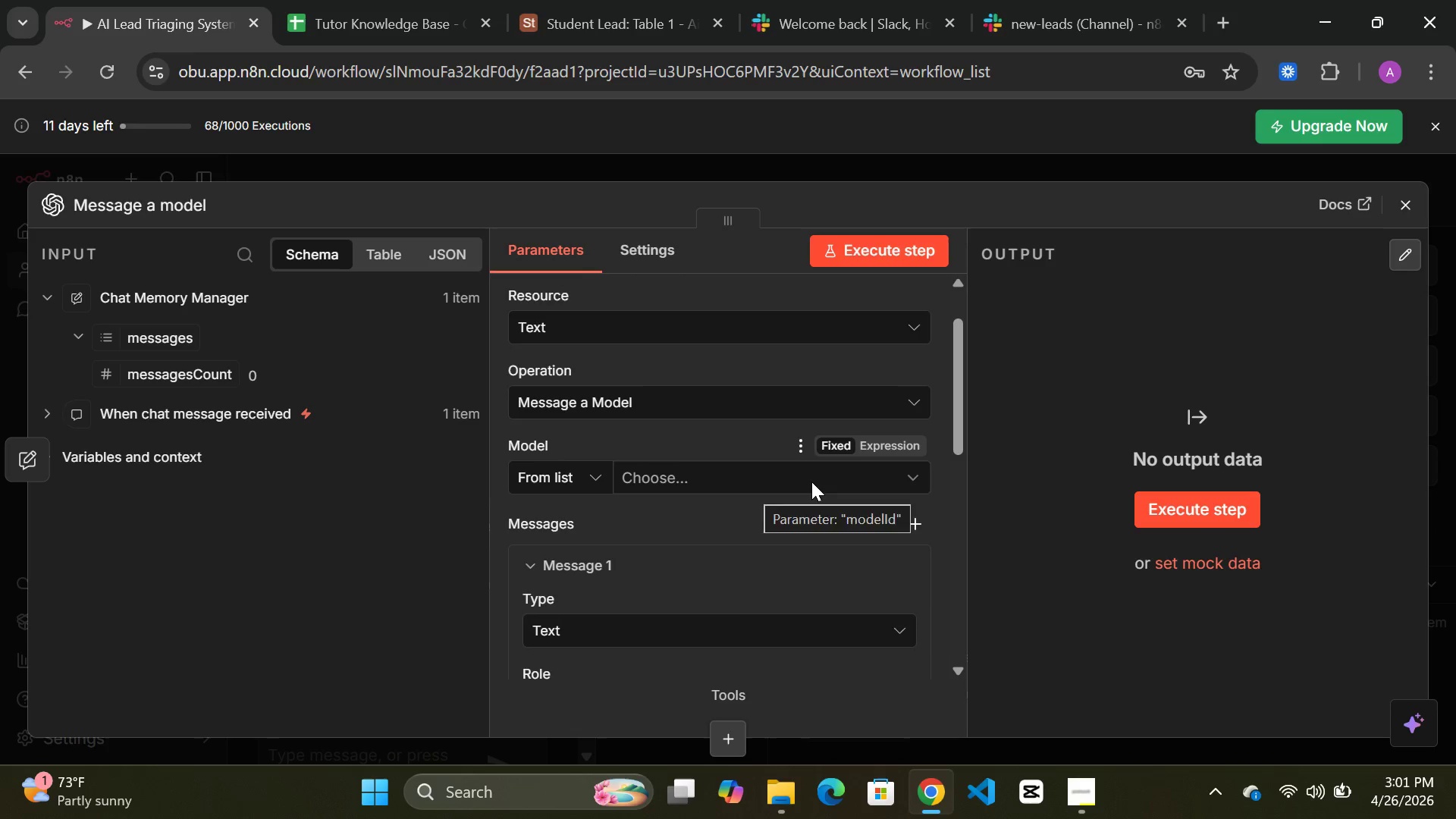 
left_click([811, 482])
 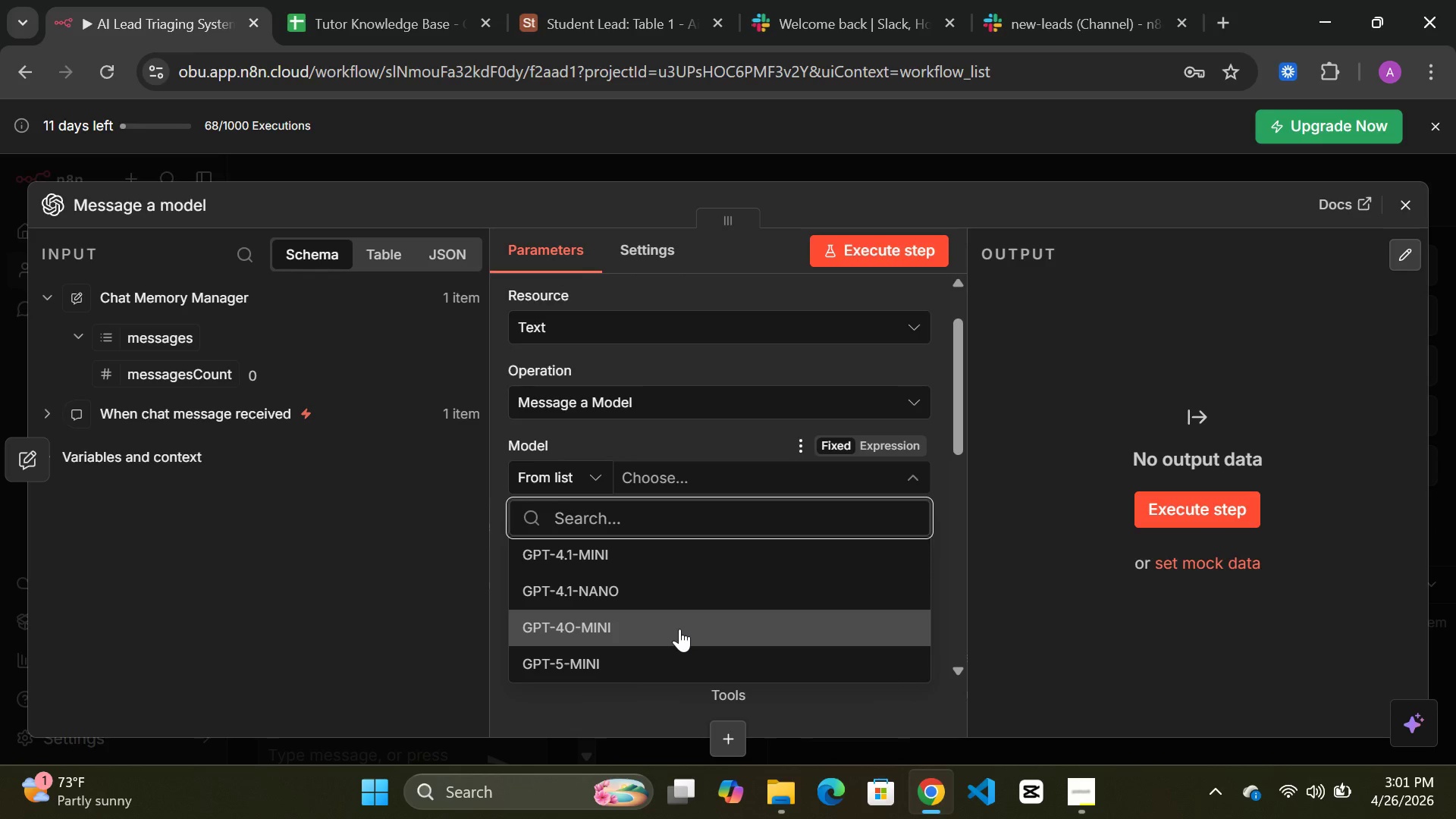 
wait(5.16)
 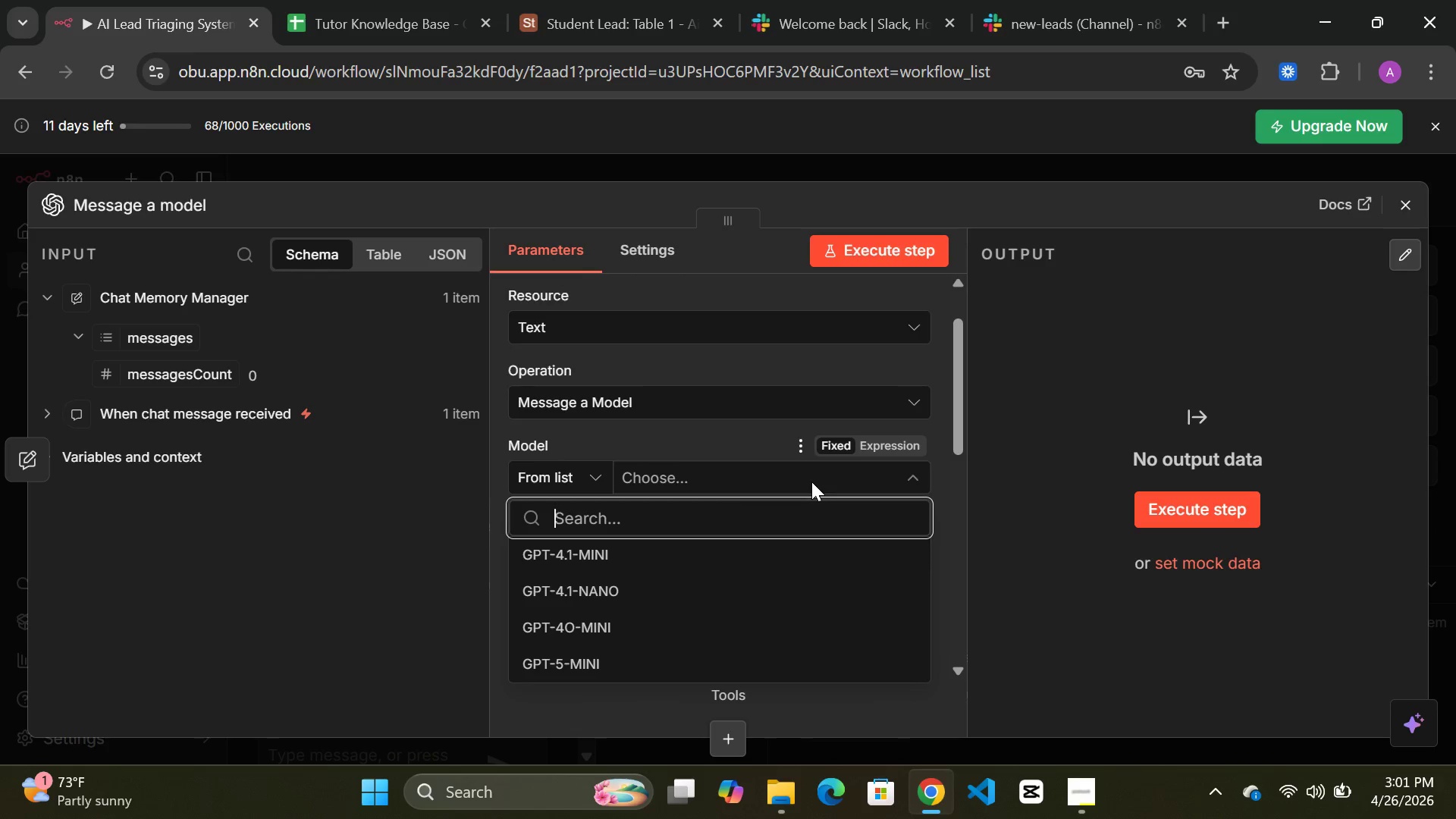 
left_click([679, 629])
 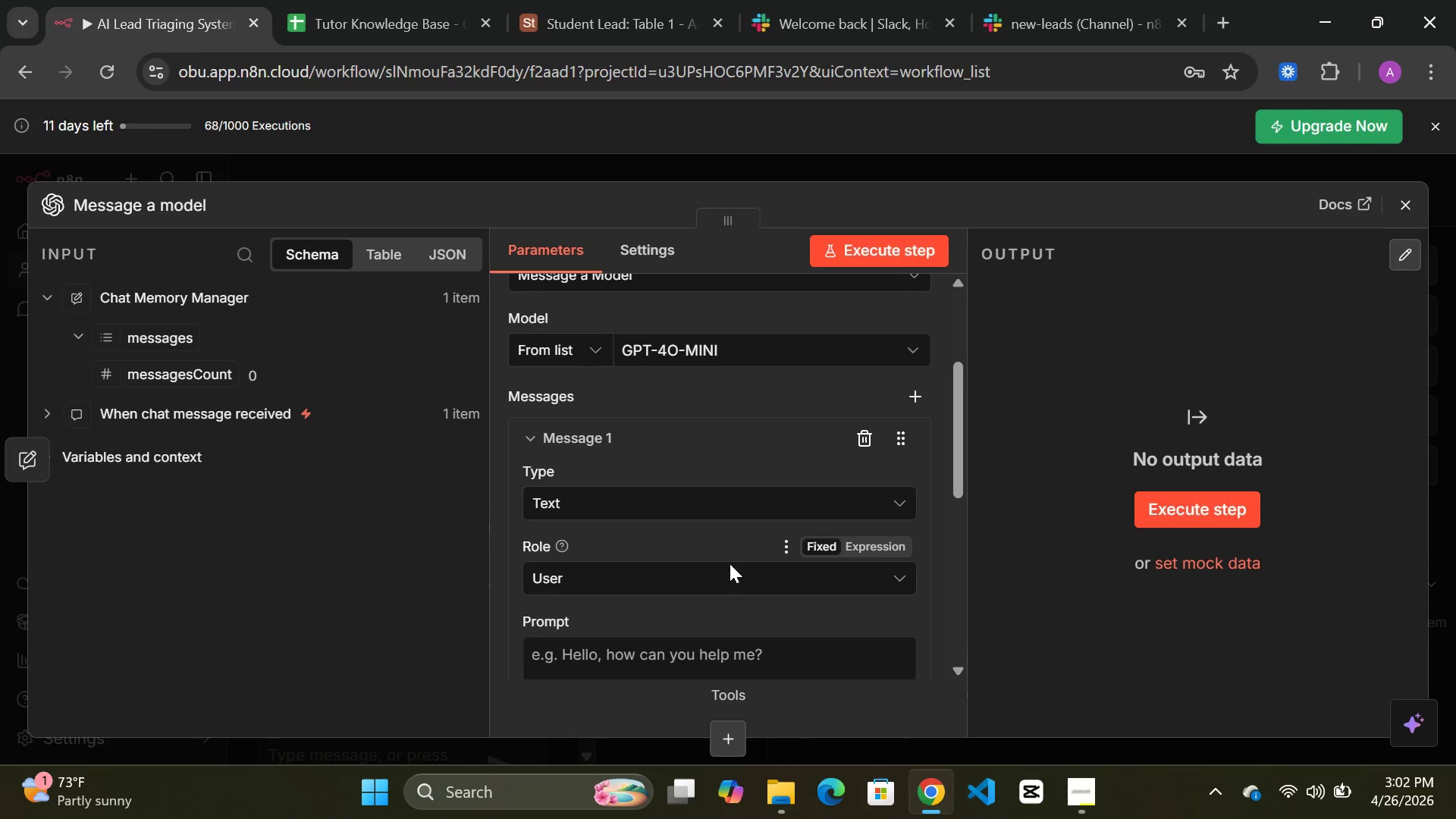 
wait(5.88)
 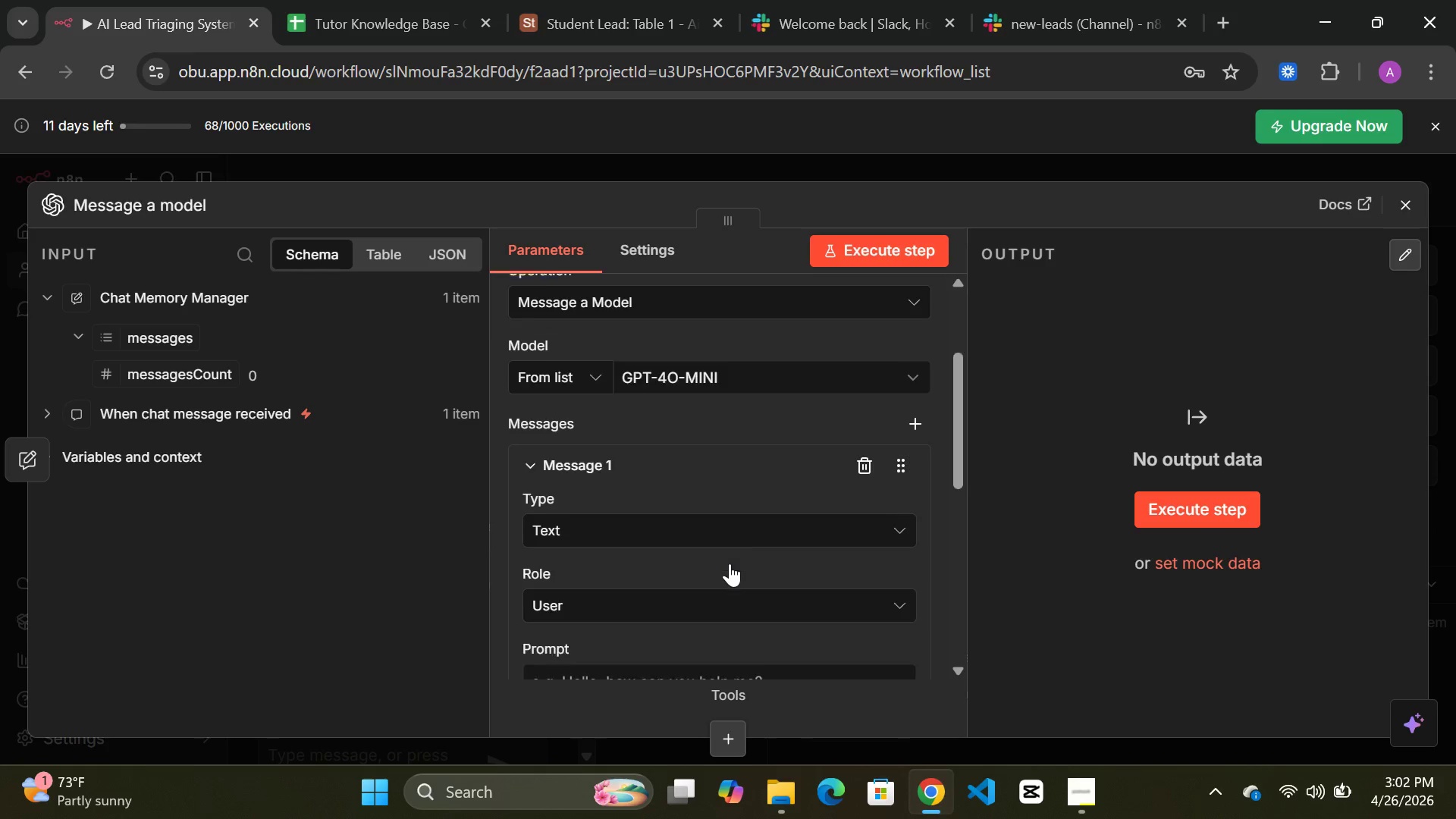 
mouse_move([651, 579])
 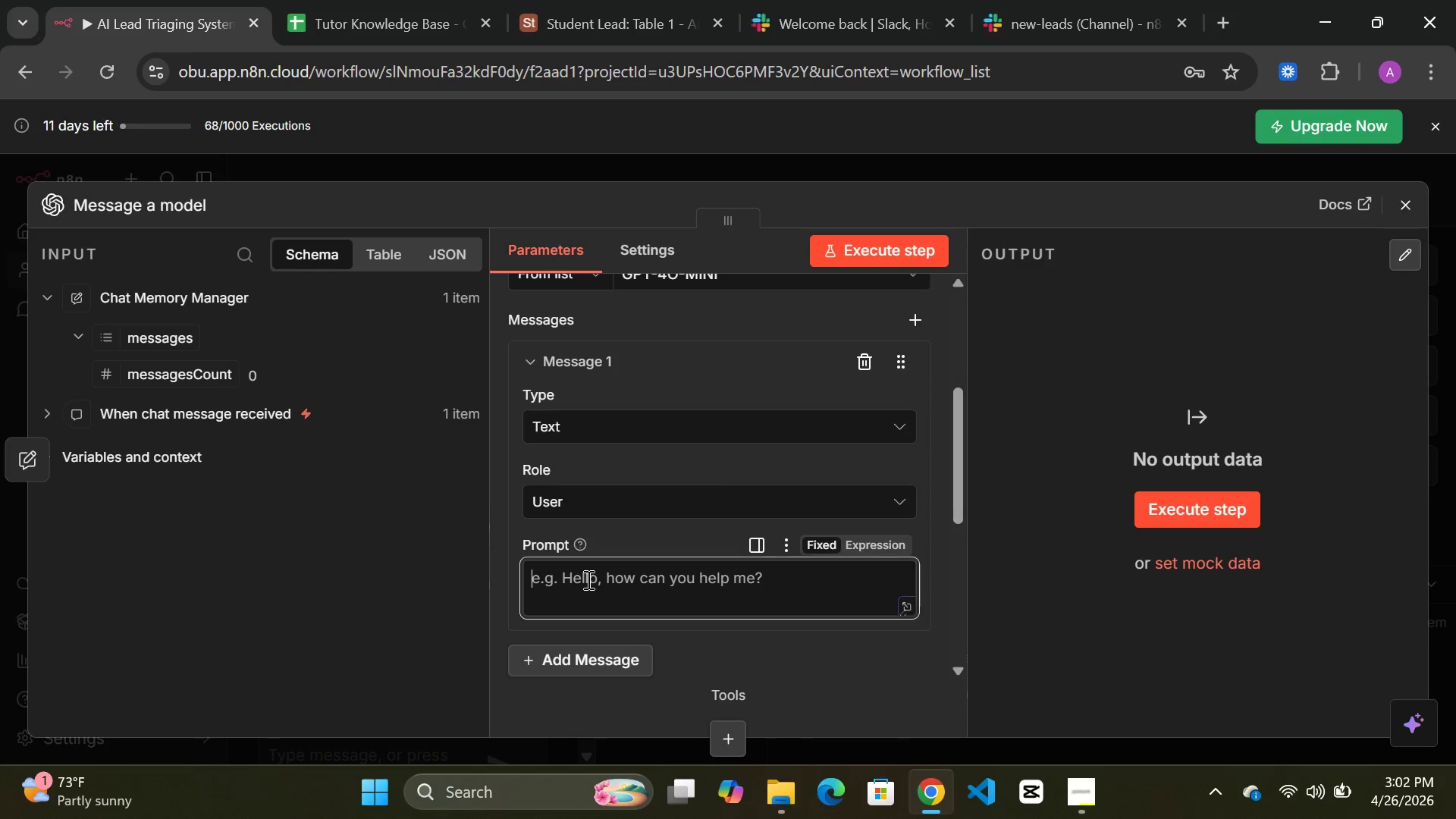 
left_click([587, 579])
 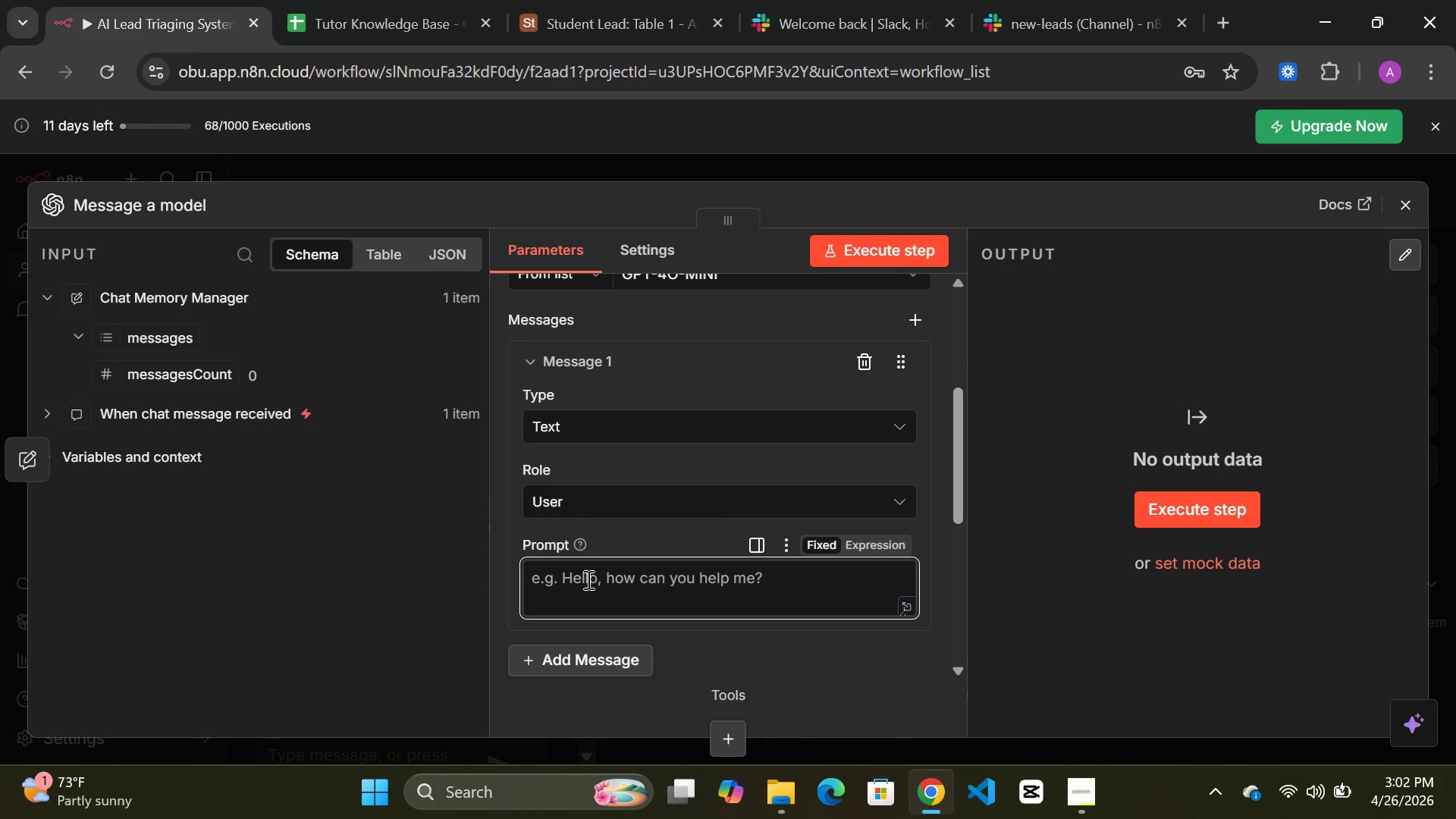 
wait(5.34)
 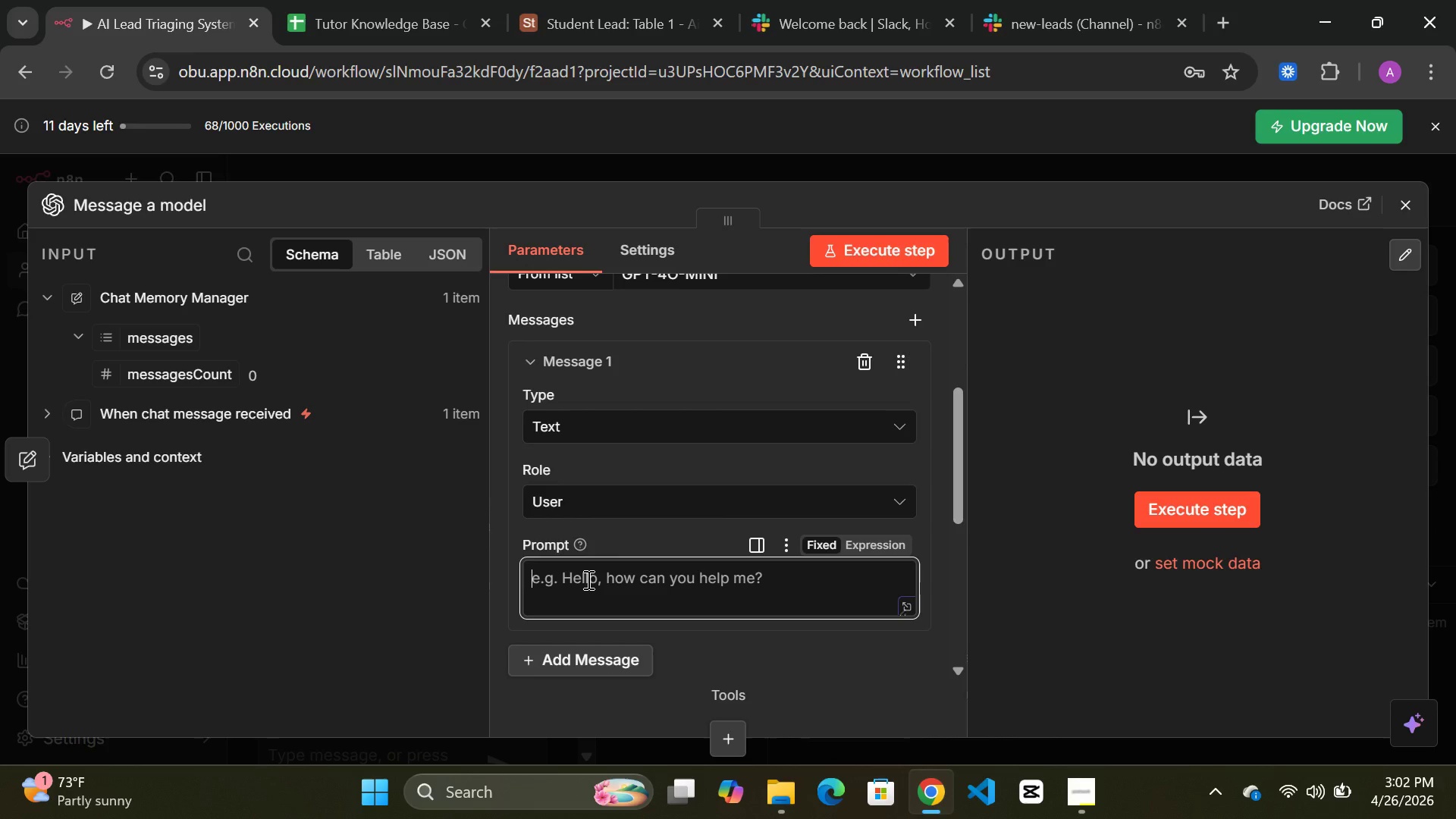 
type(classify the suer message in to one word only [VolumeUp]from these categories:)
 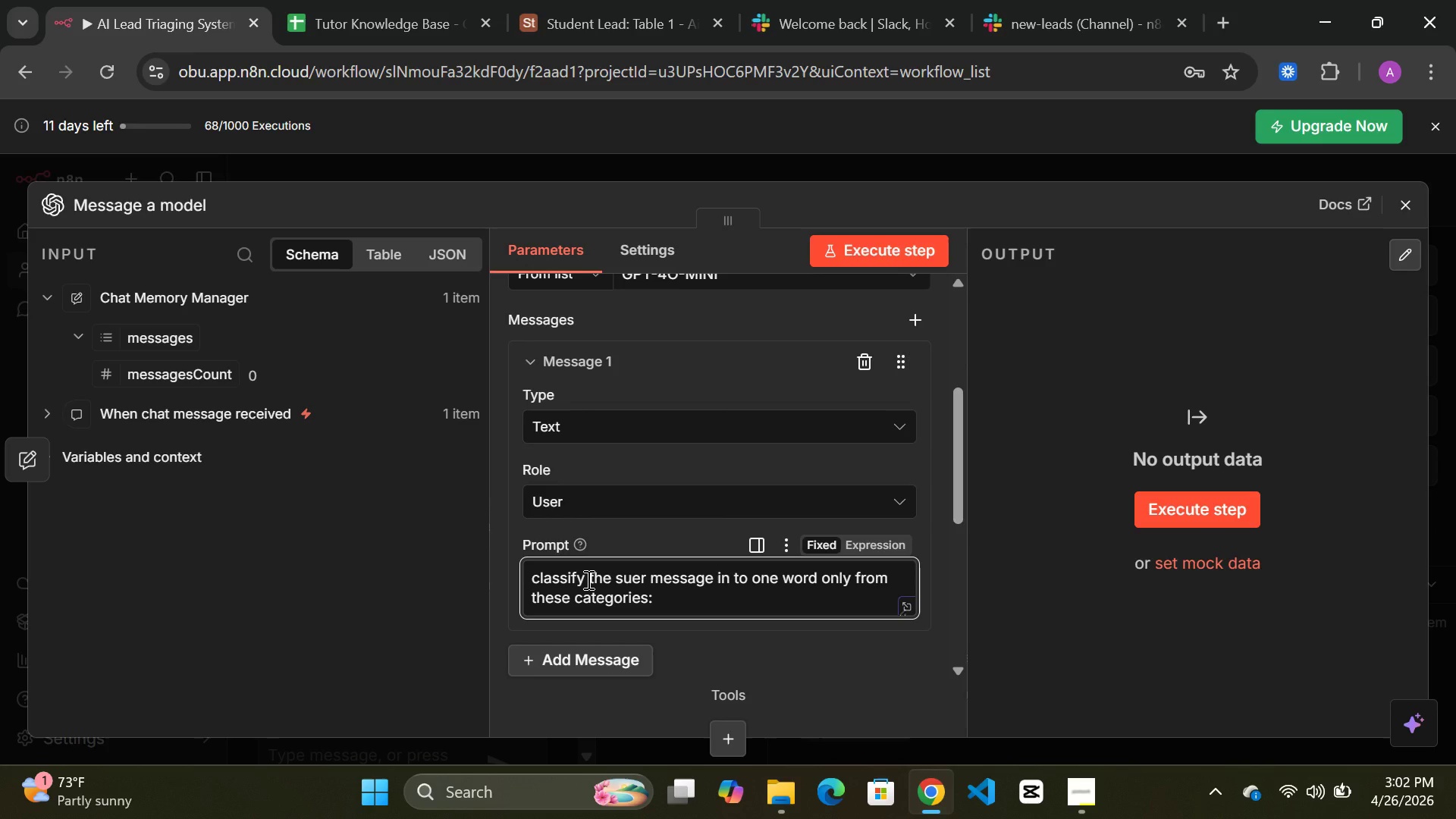 
key(Enter)
 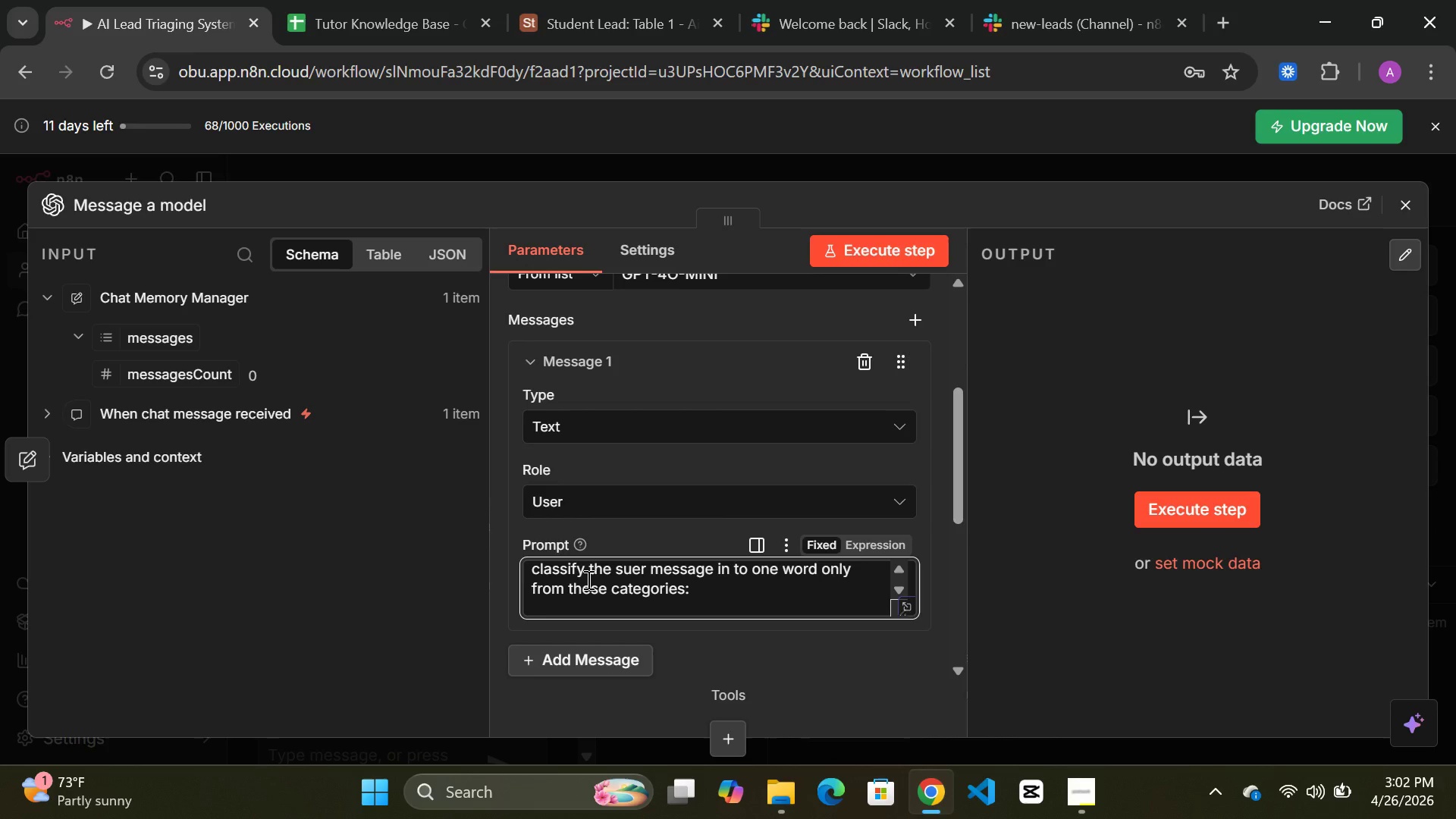 
type(pricing)
 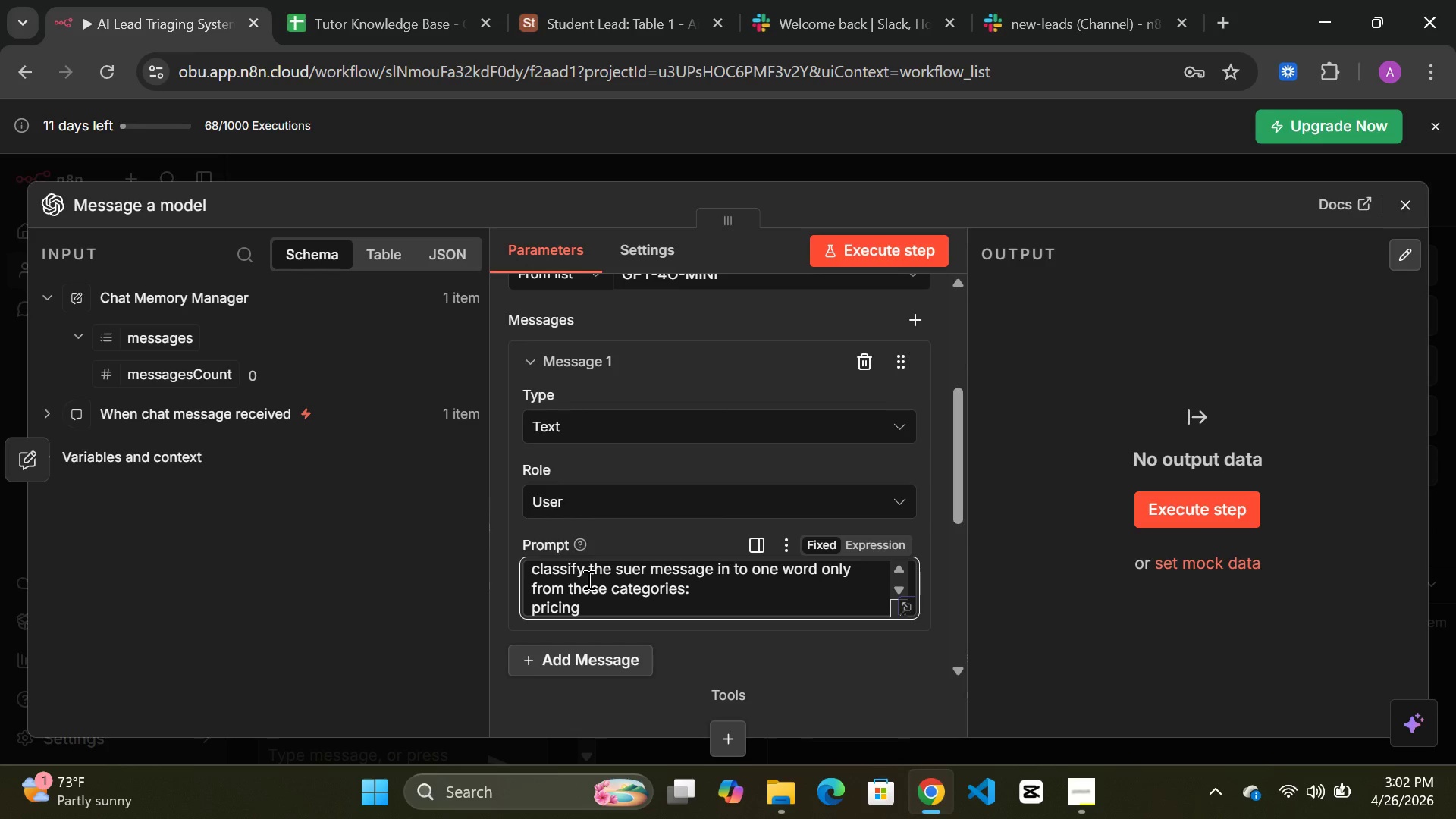 
key(Enter)
 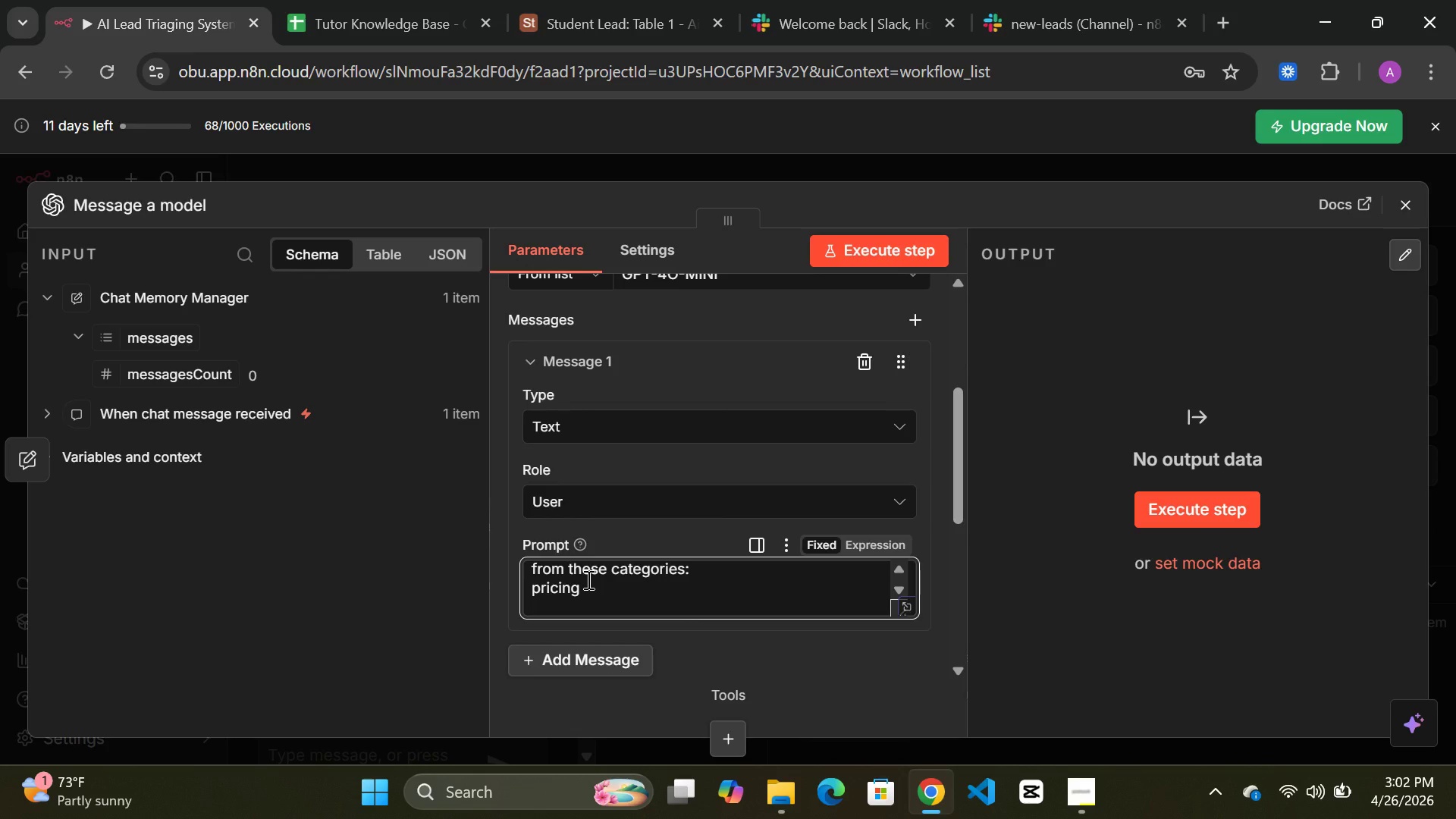 
type(tutor)
 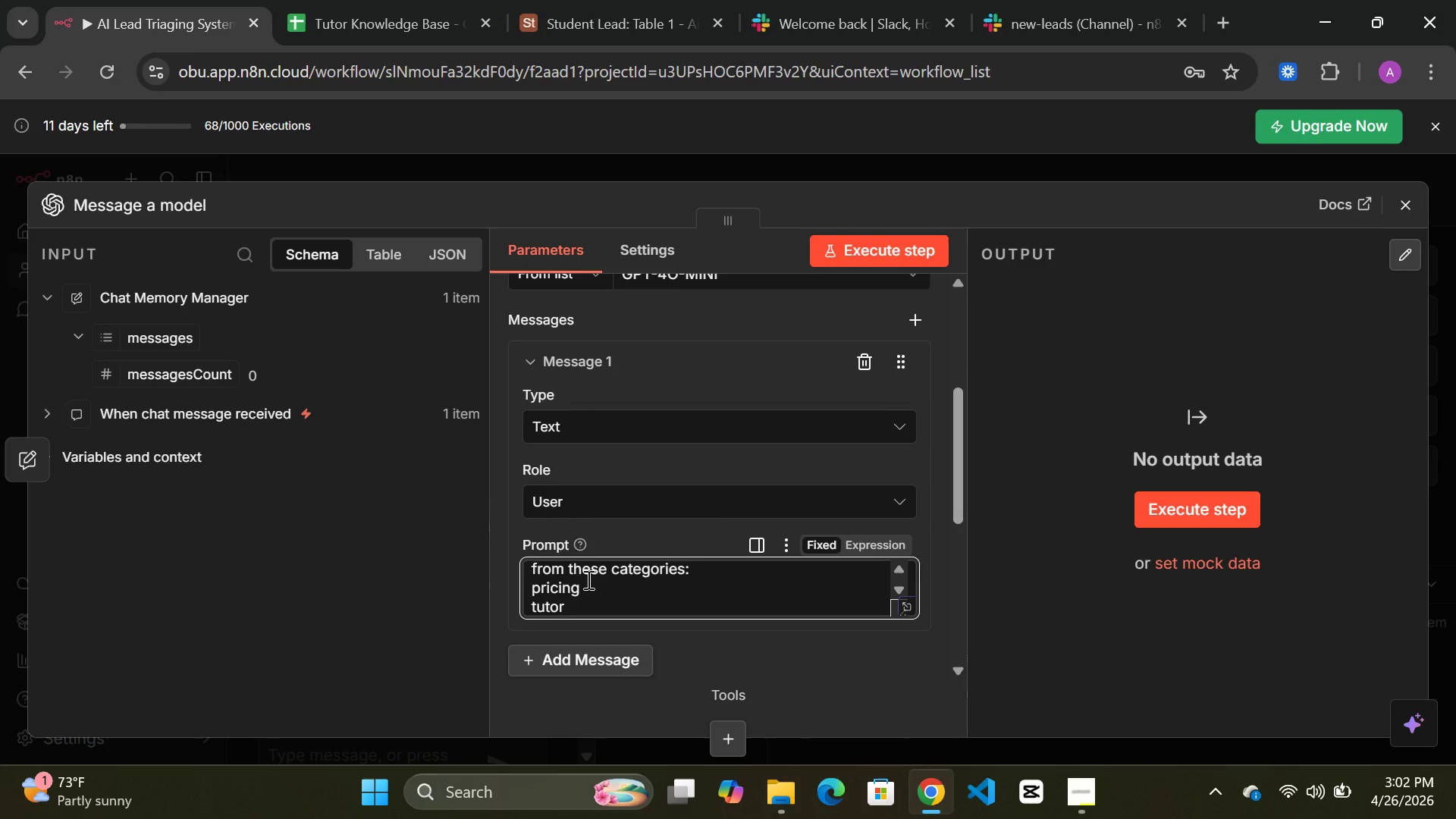 
key(Enter)
 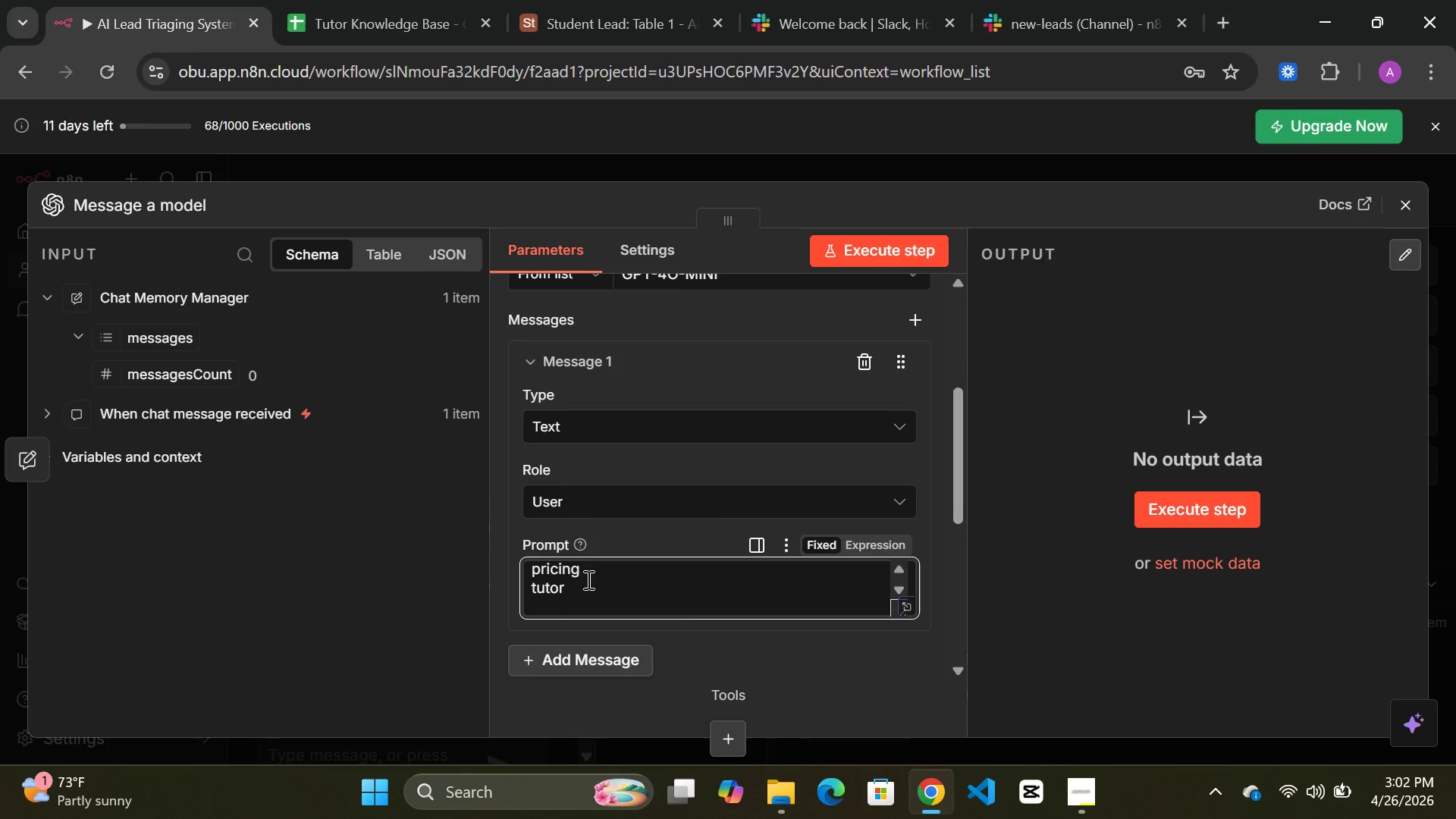 
type(curriculum)
 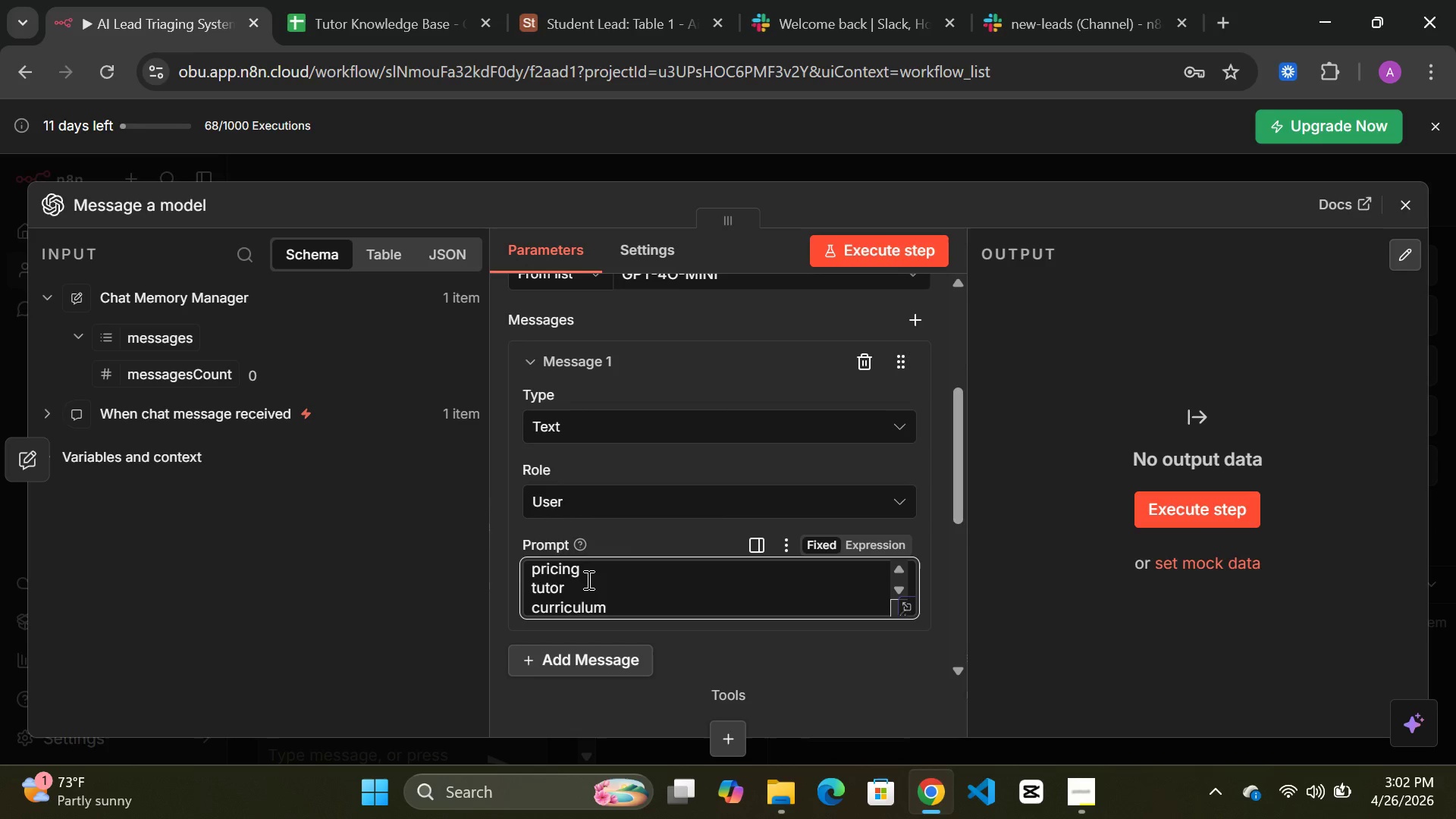 
key(Enter)
 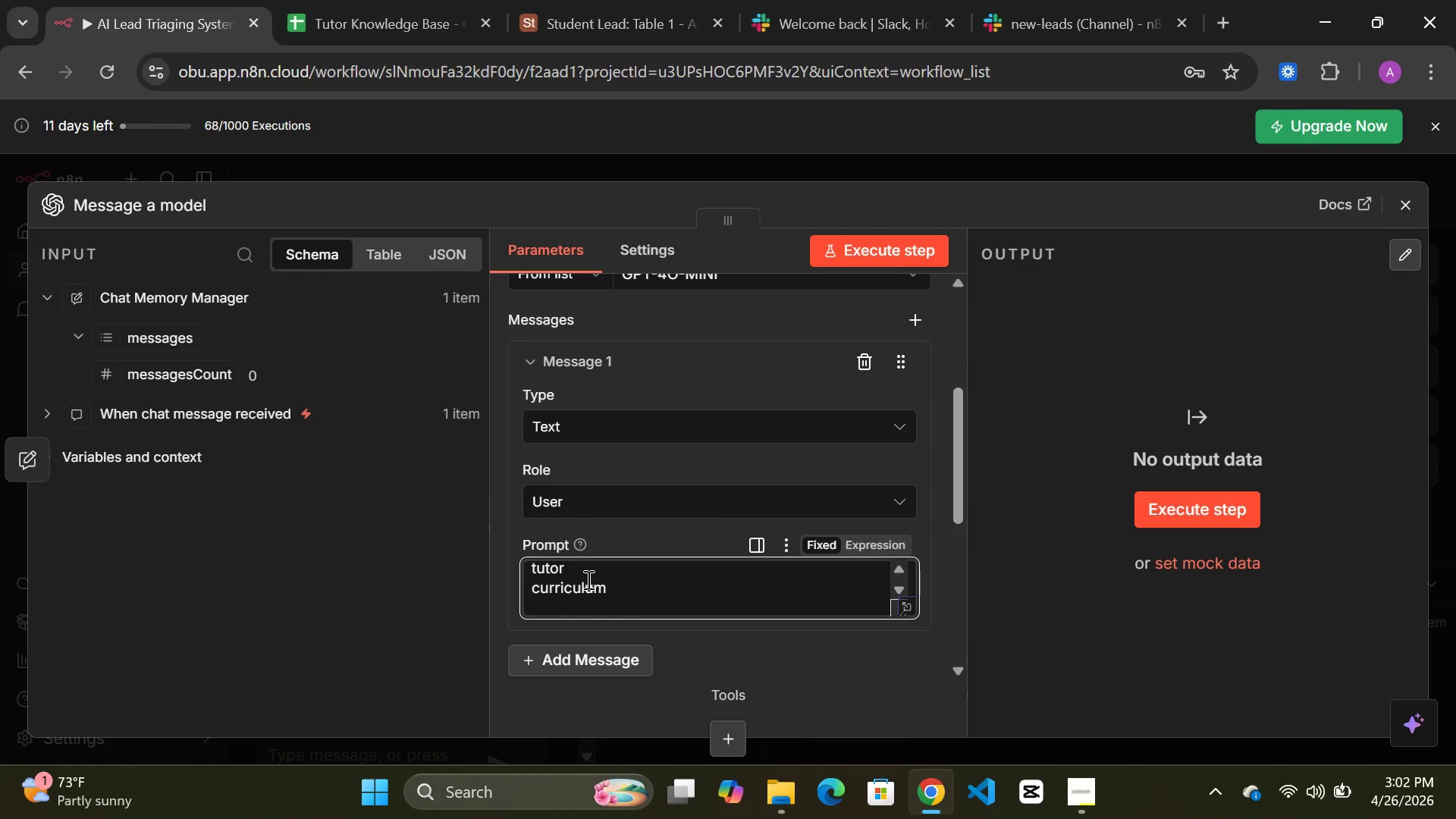 
type(sched)
key(Backspace)
key(Backspace)
key(Backspace)
key(Backspace)
type(schedule)
 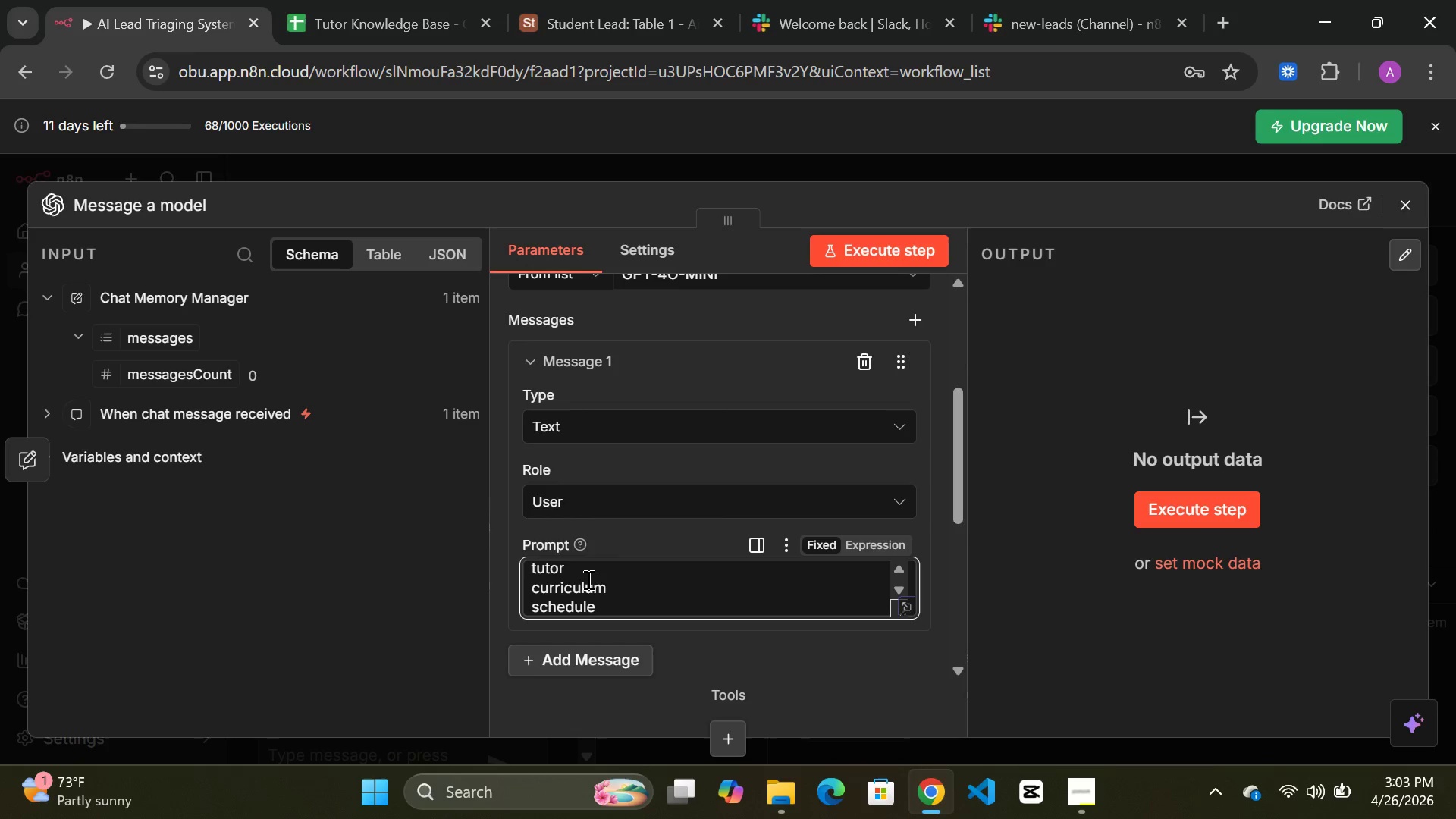 
key(Enter)
 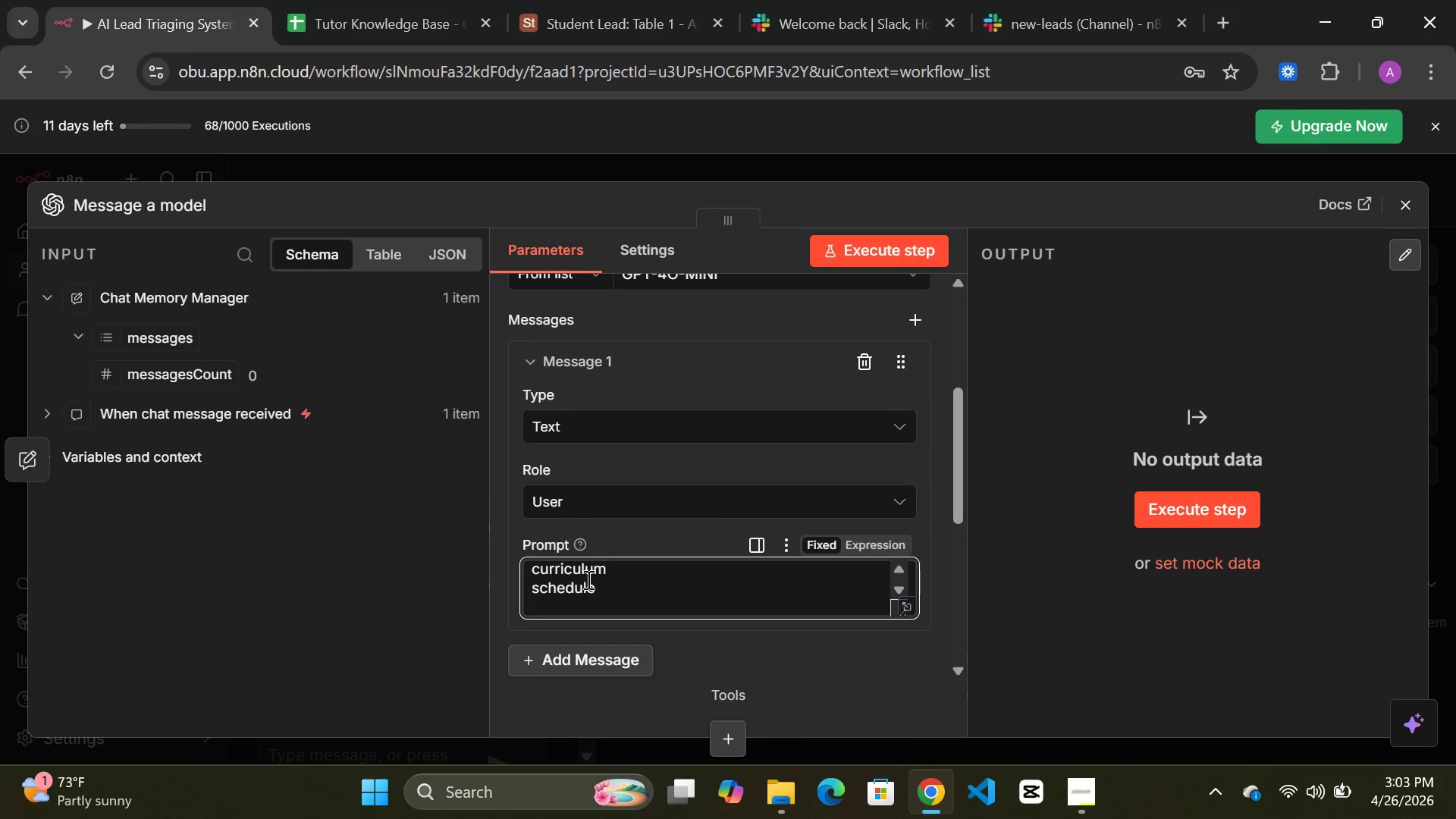 
type(high)
 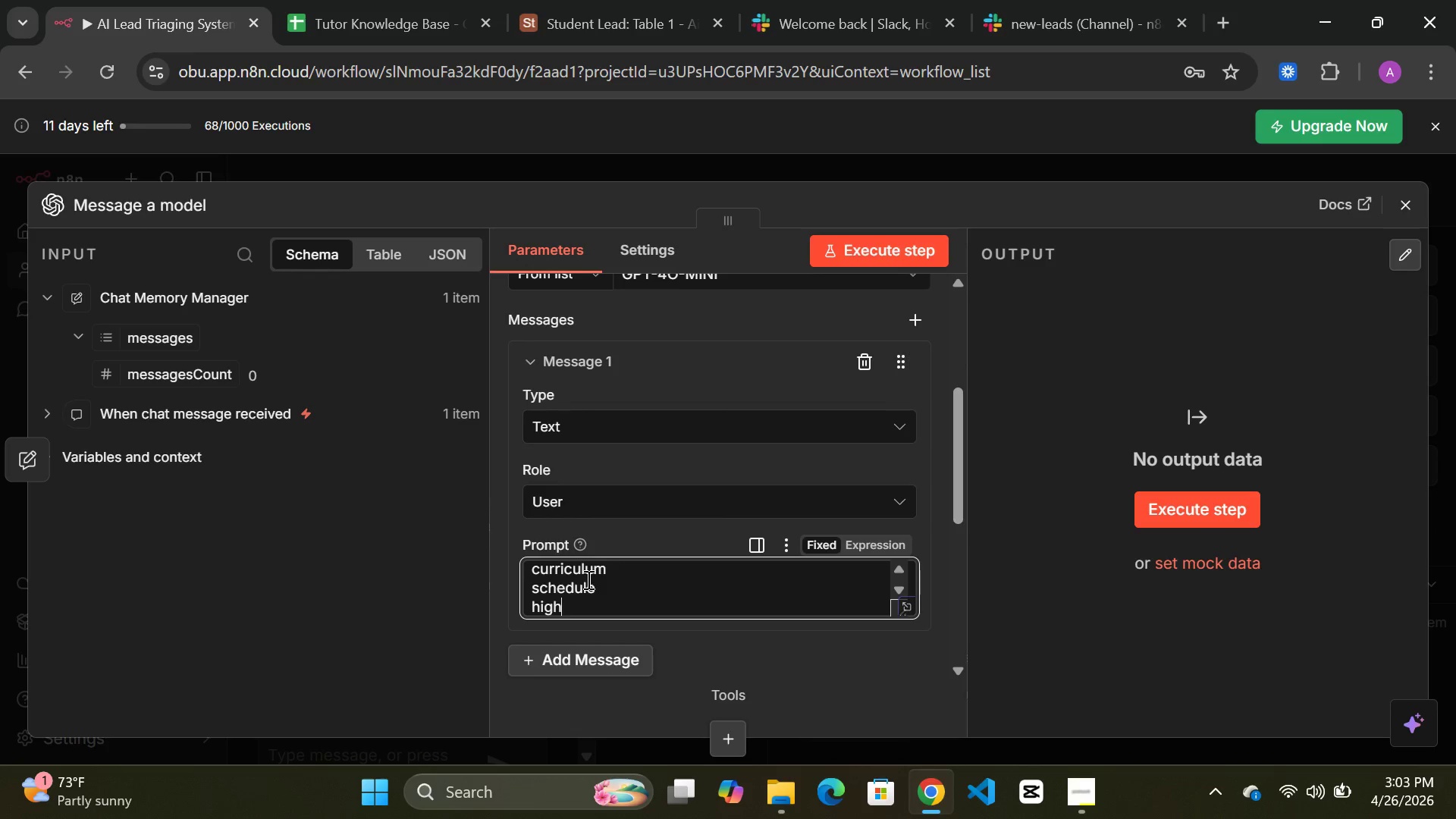 
type())
key(Backspace)
type(_intent)
 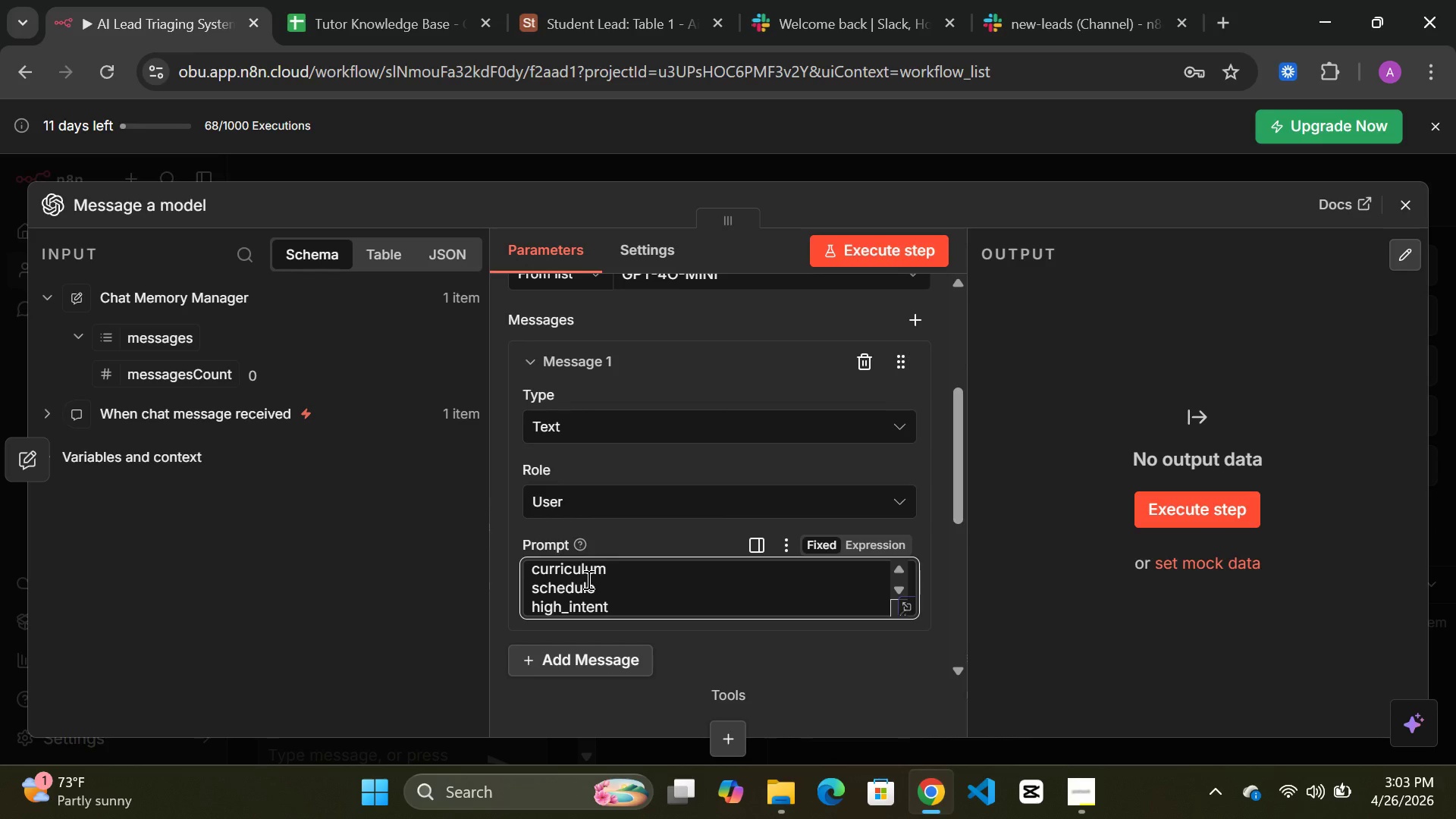 
key(Enter)
 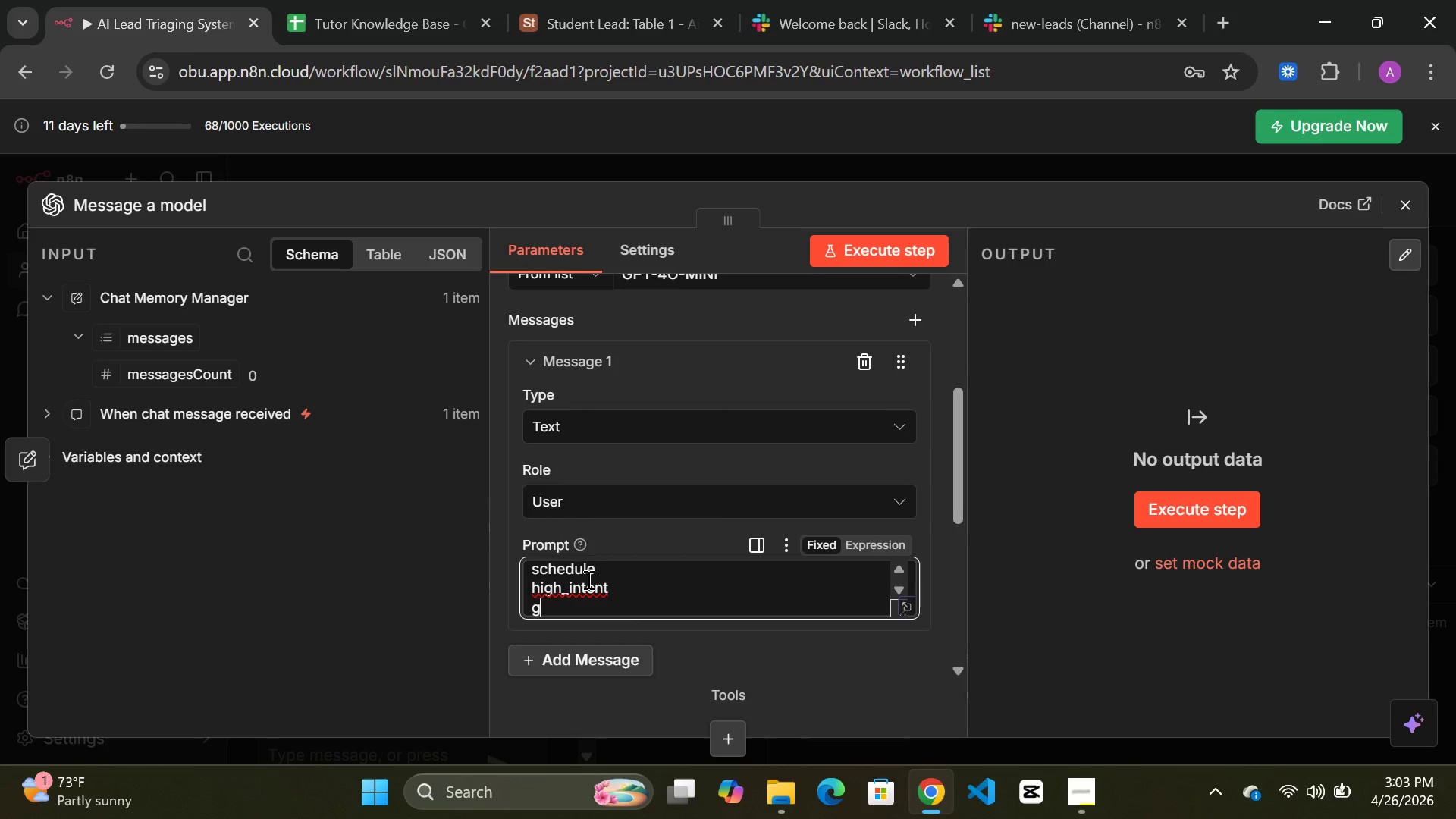 
type(general)
 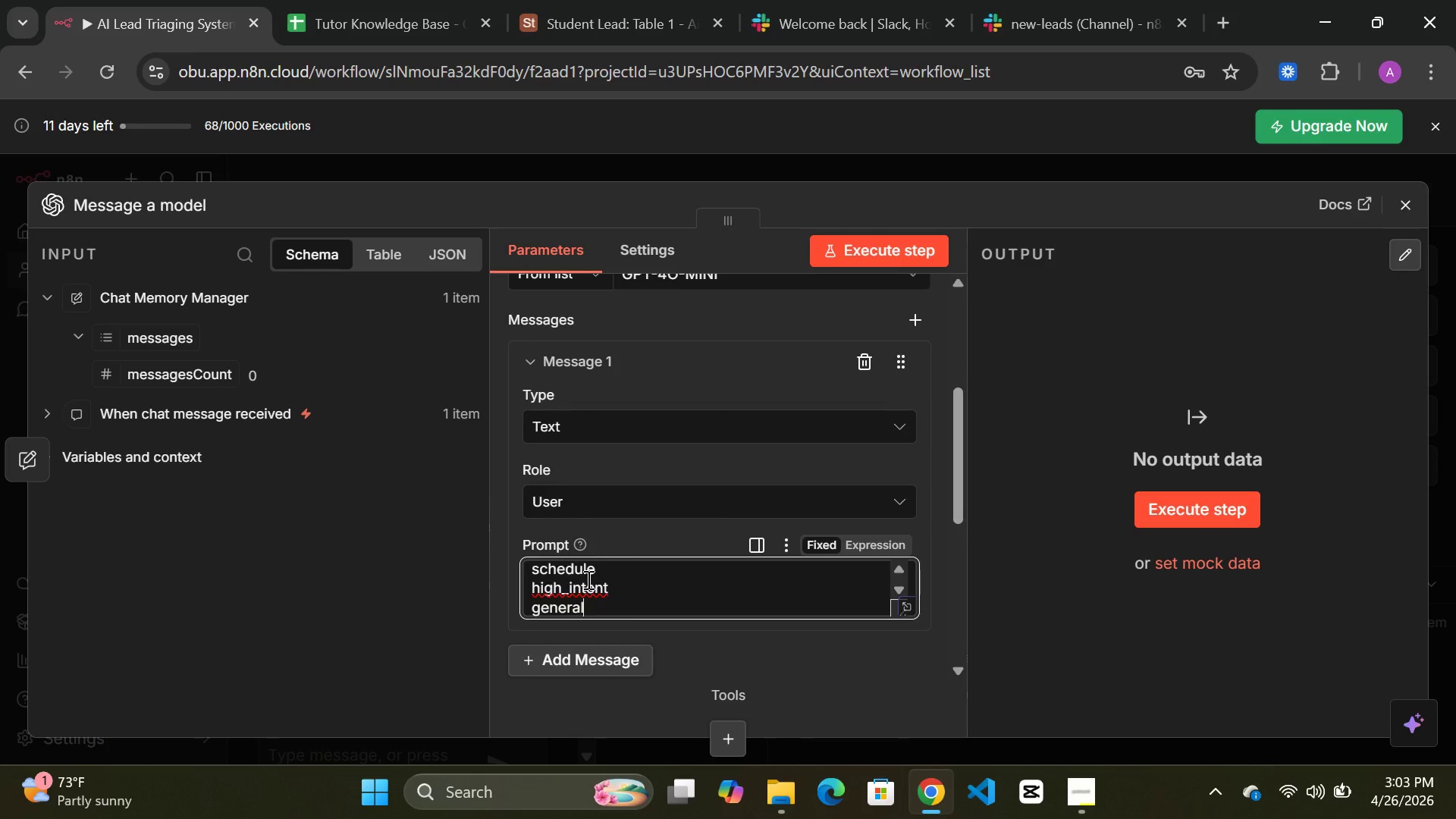 
key(Enter)
 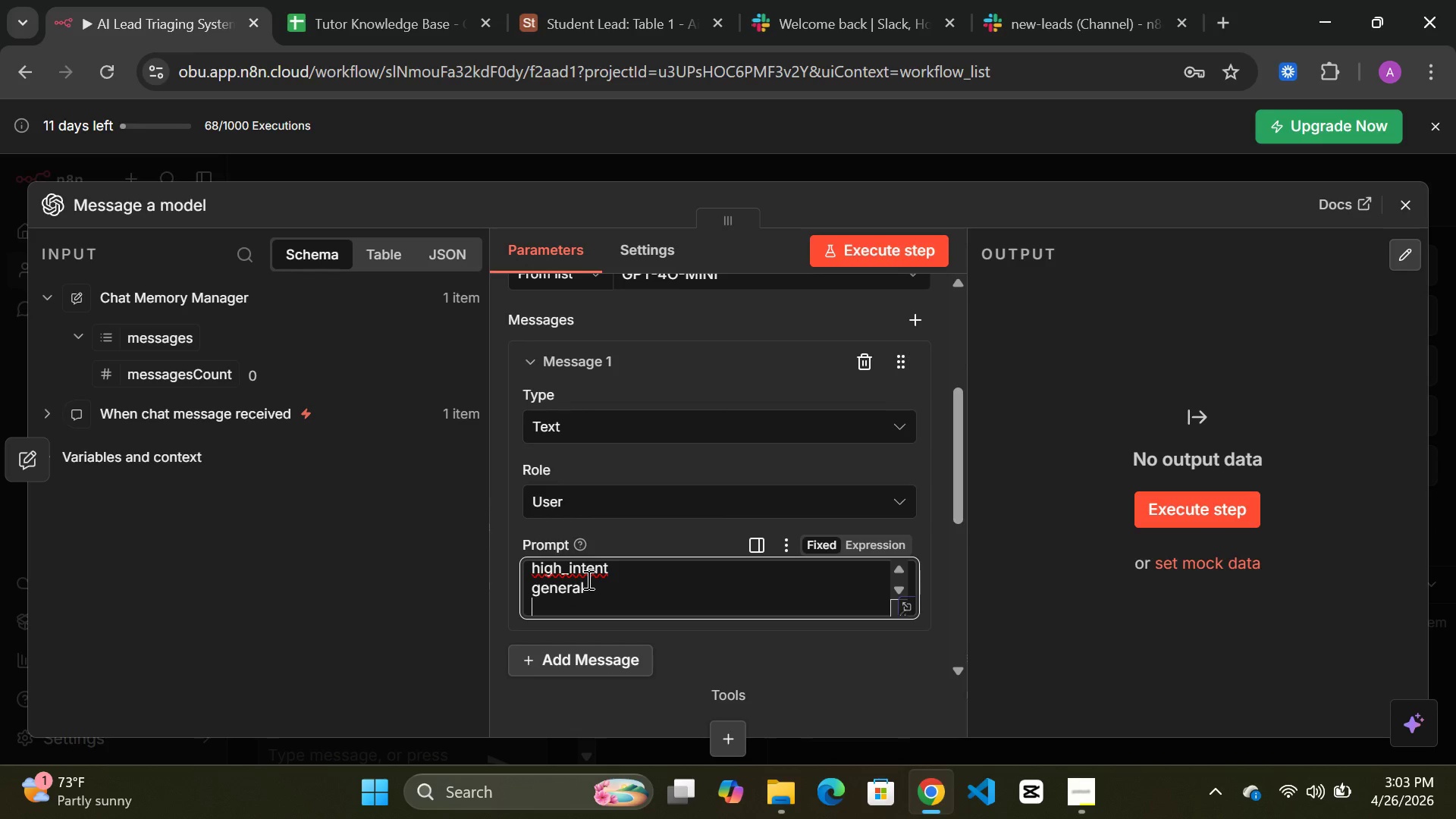 
type(user ma)
key(Backspace)
key(Backspace)
type(message: )
 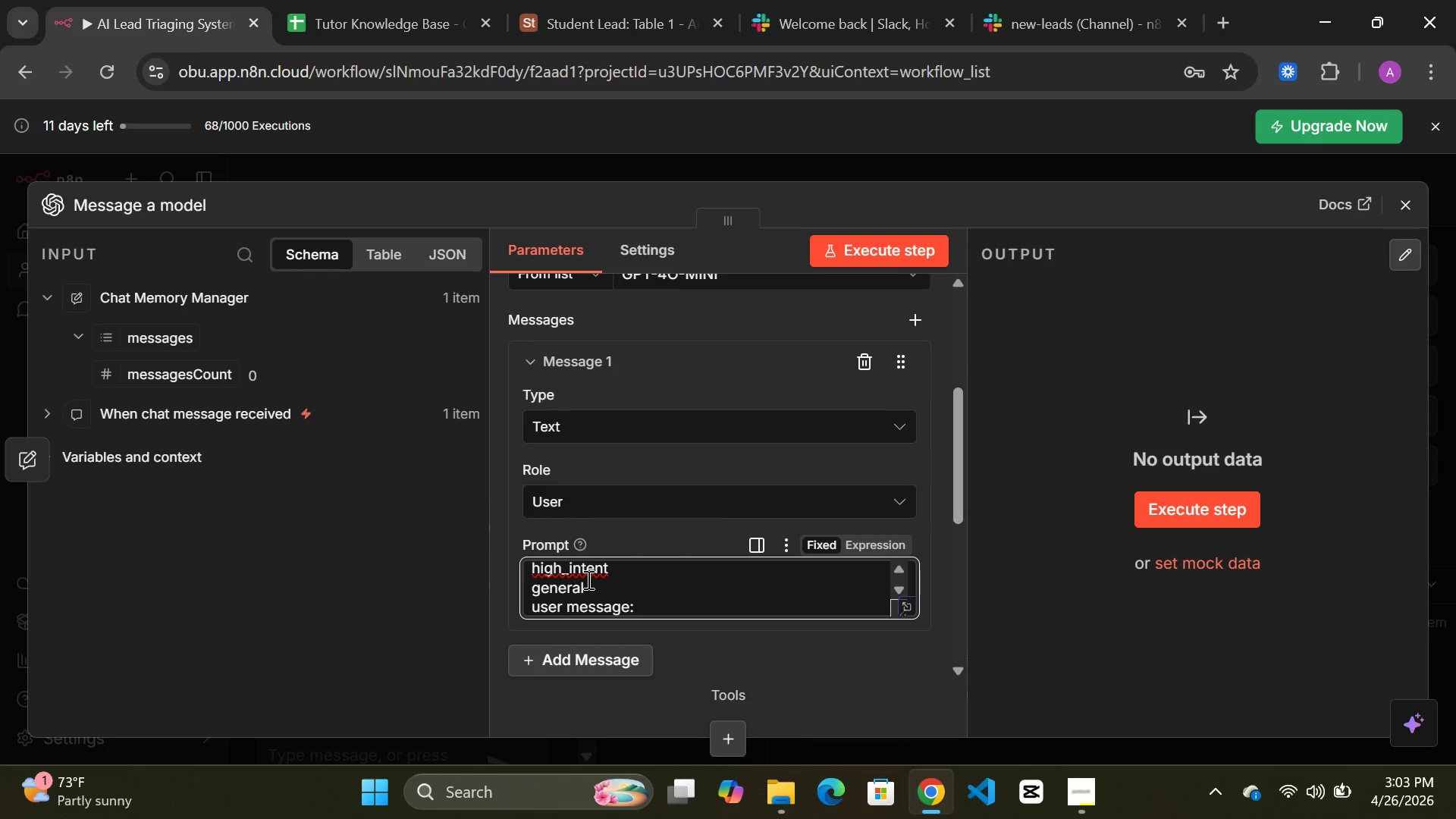 
left_click([45, 402])
 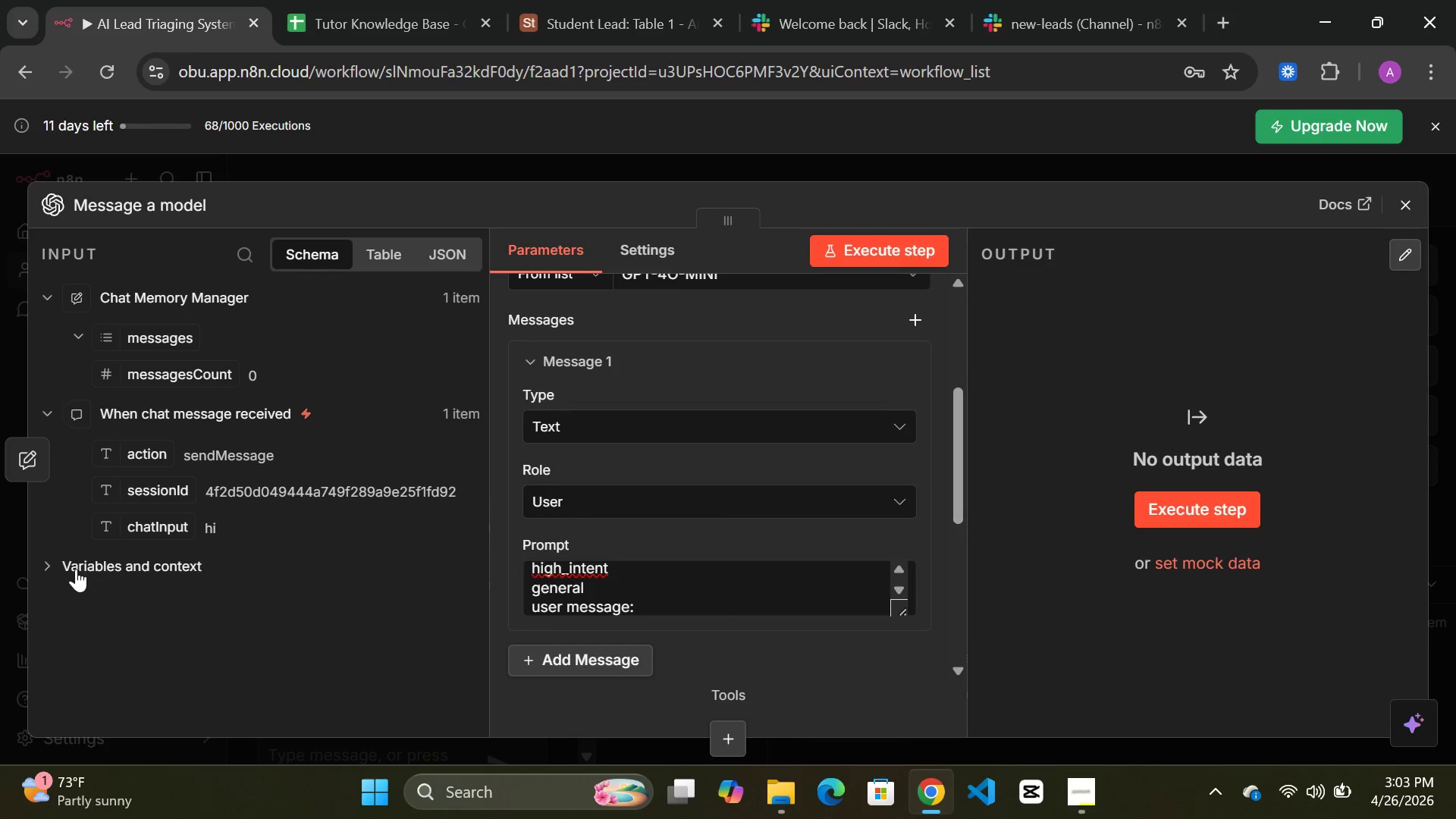 
left_click([52, 561])
 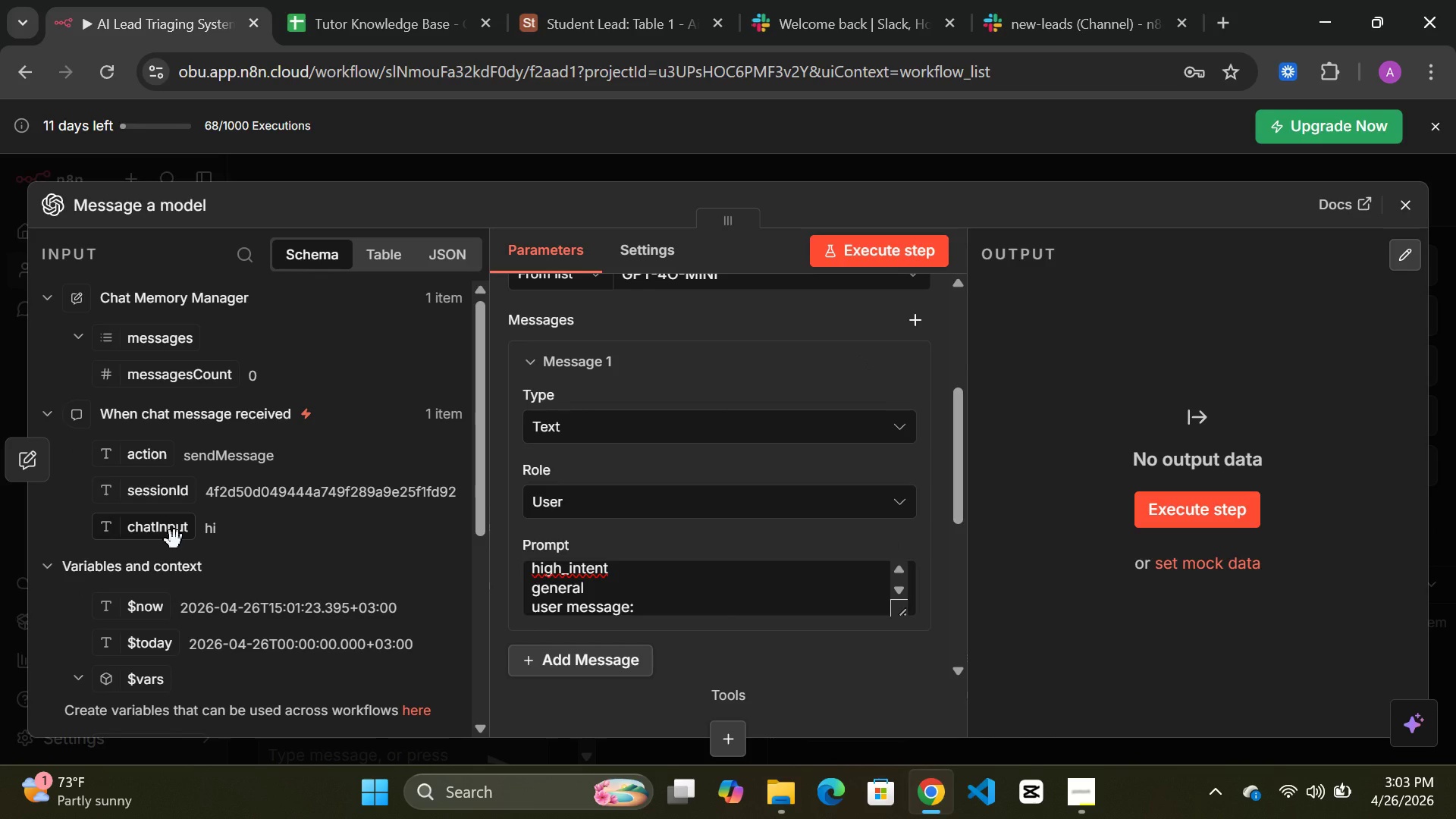 
wait(12.64)
 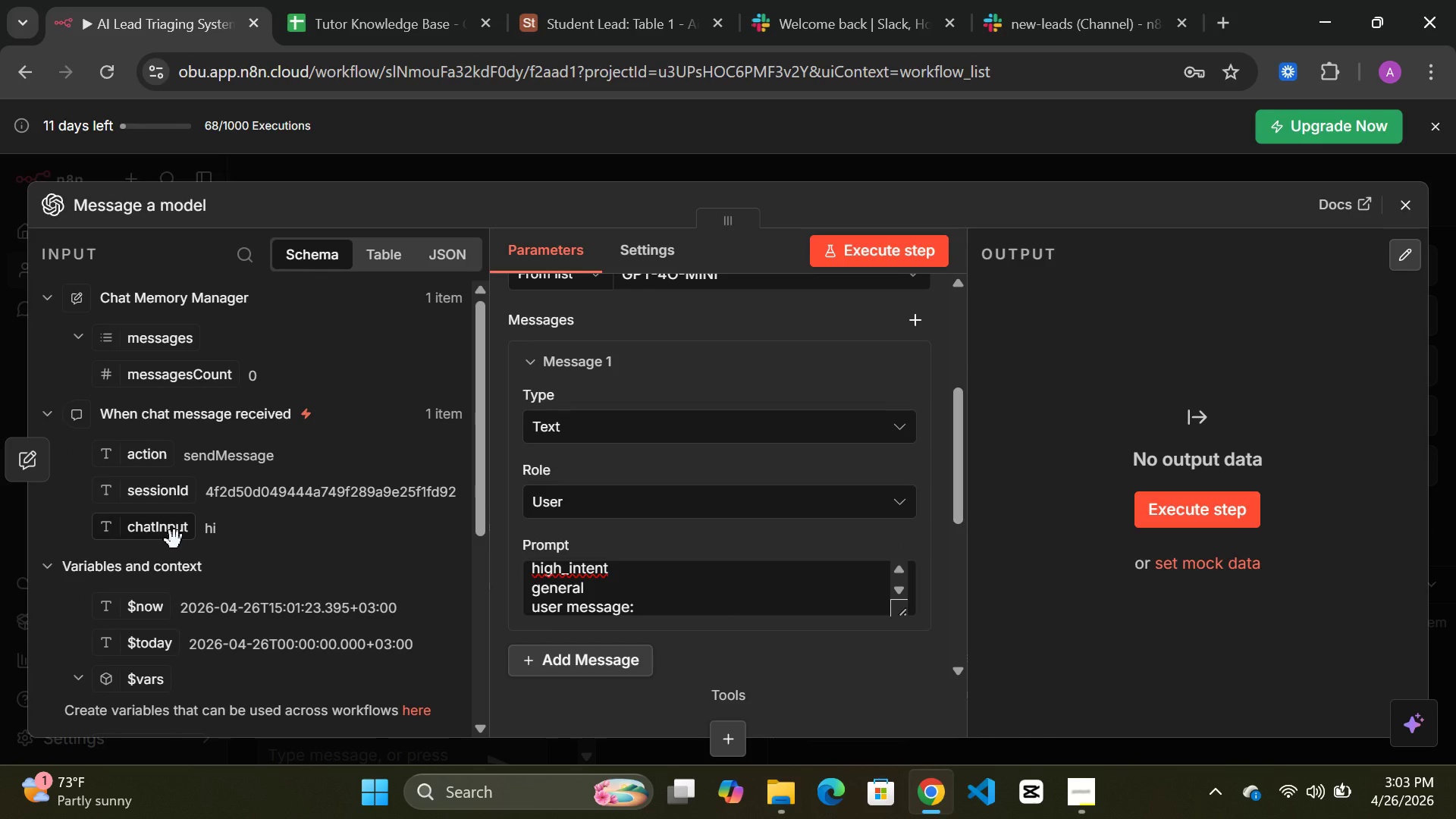 
left_click_drag(start_coordinate=[165, 538], to_coordinate=[648, 607])
 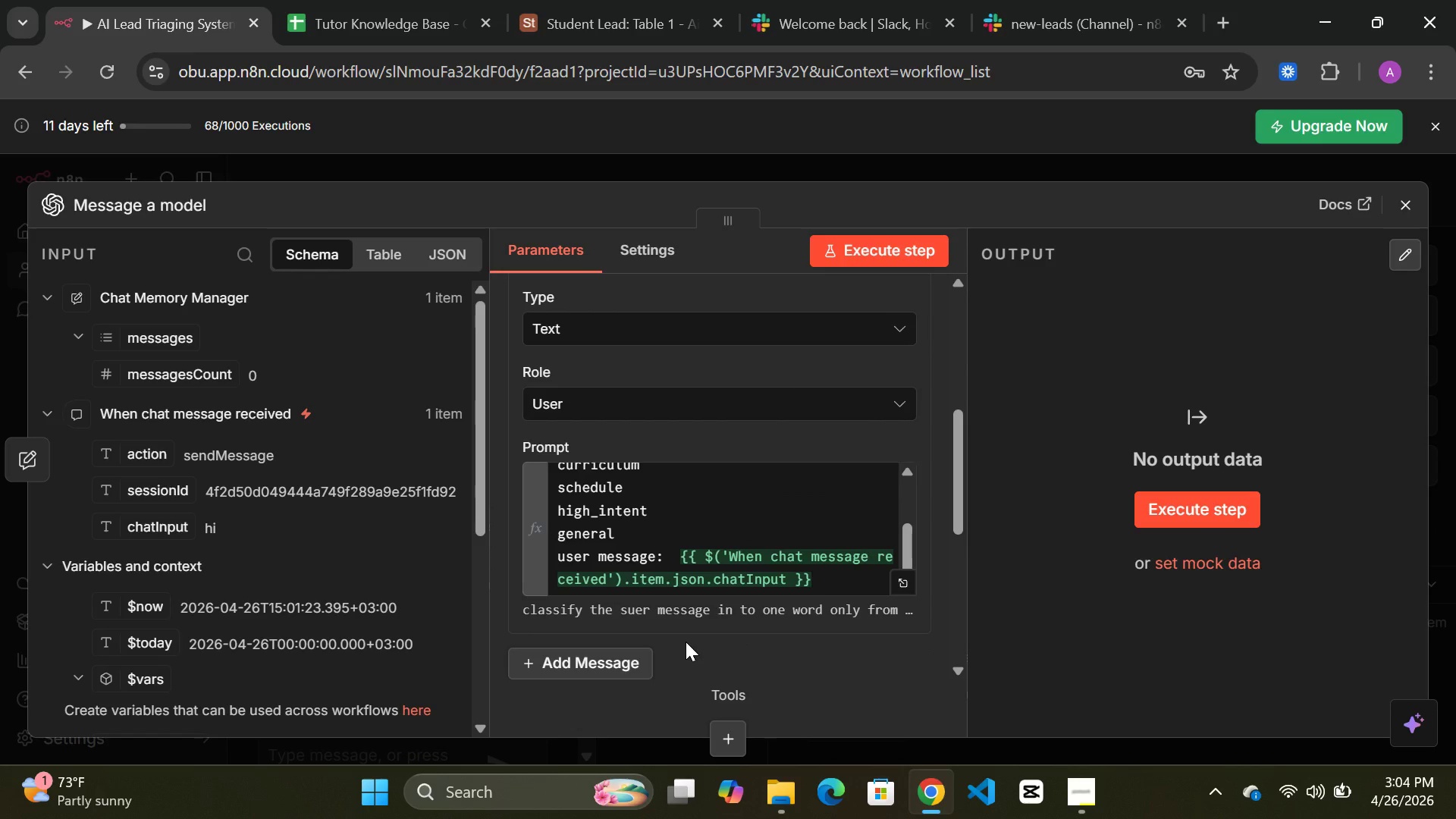 
wait(6.36)
 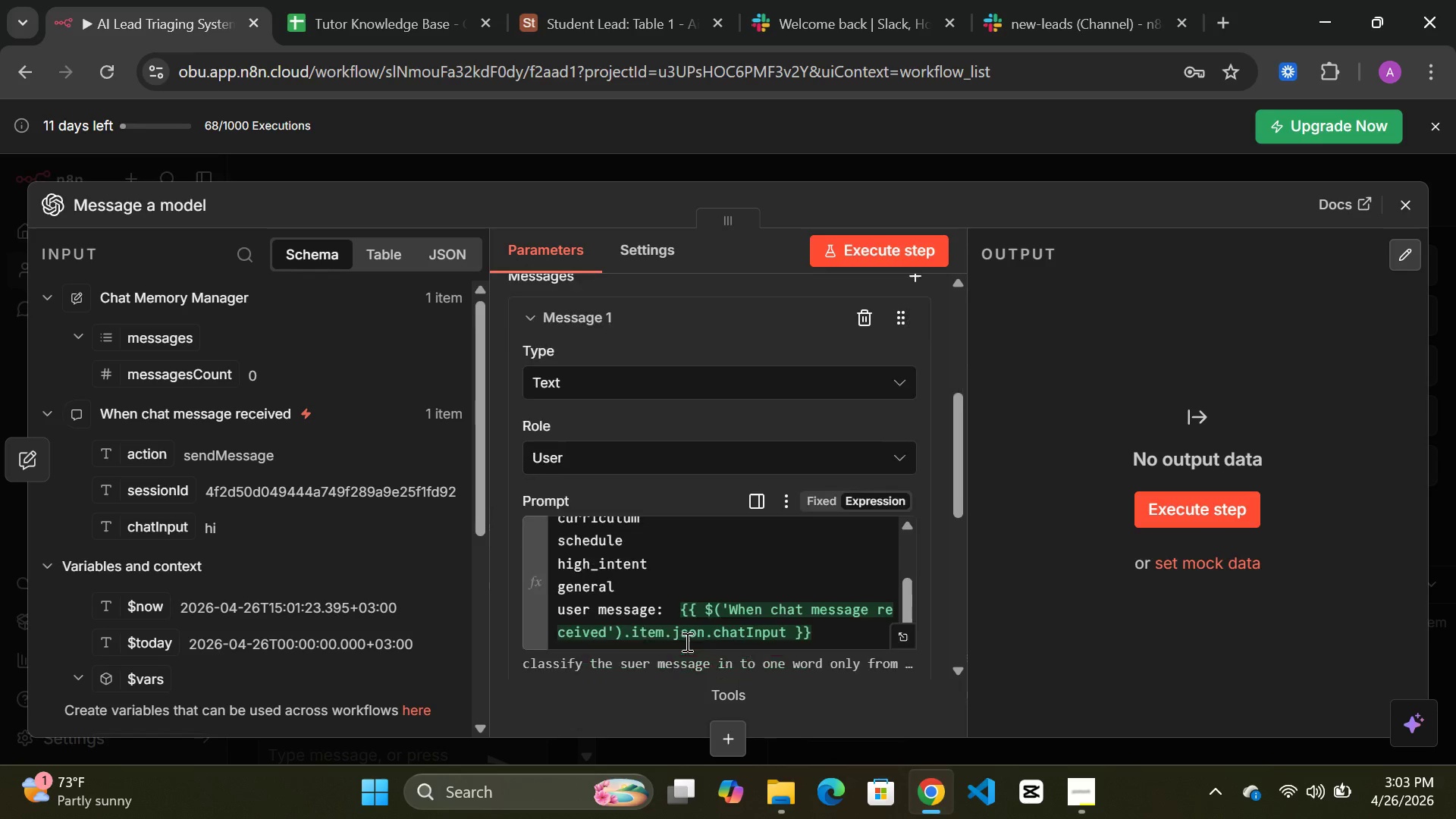 
left_click([828, 579])
 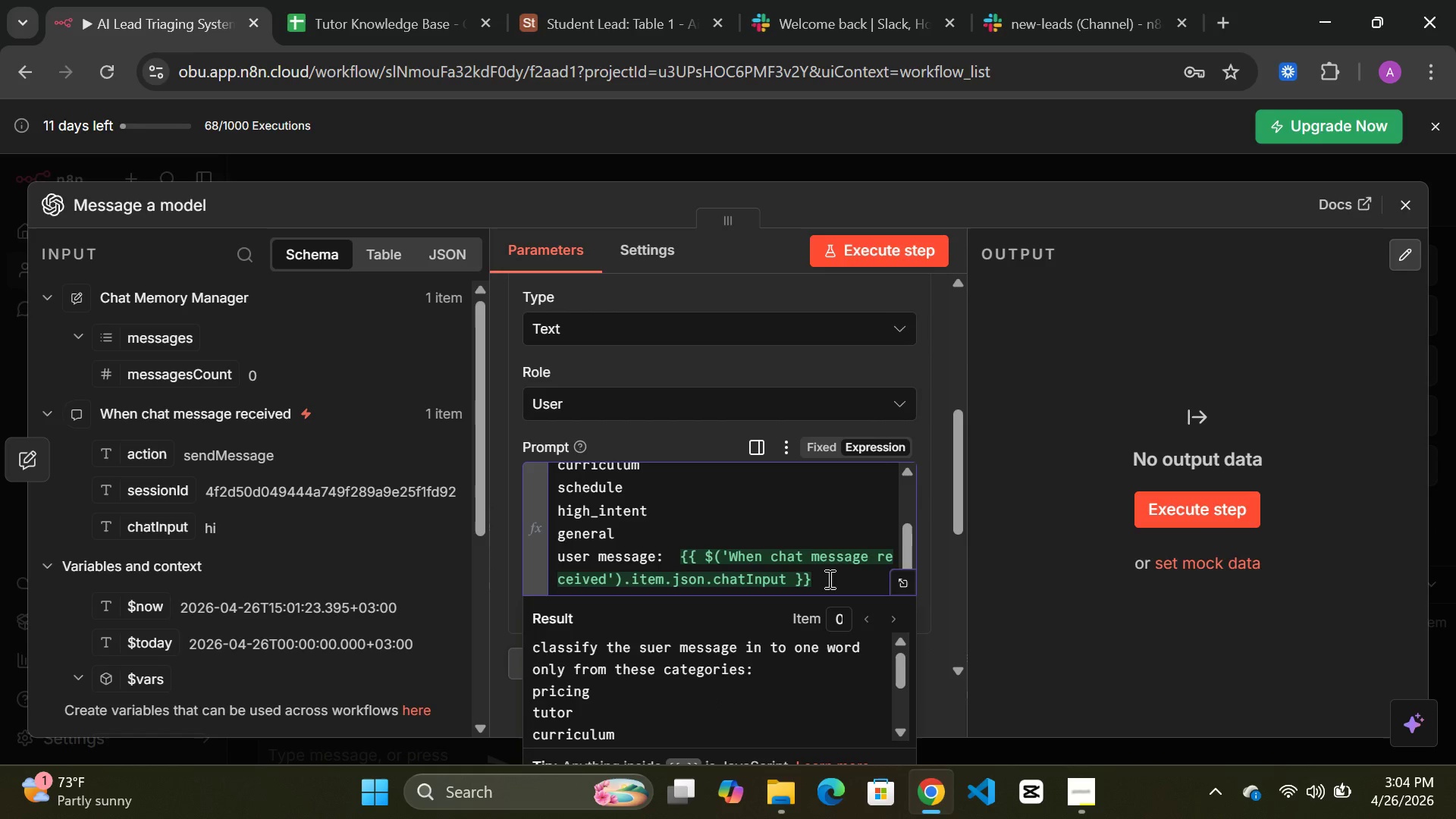 
key(Enter)
 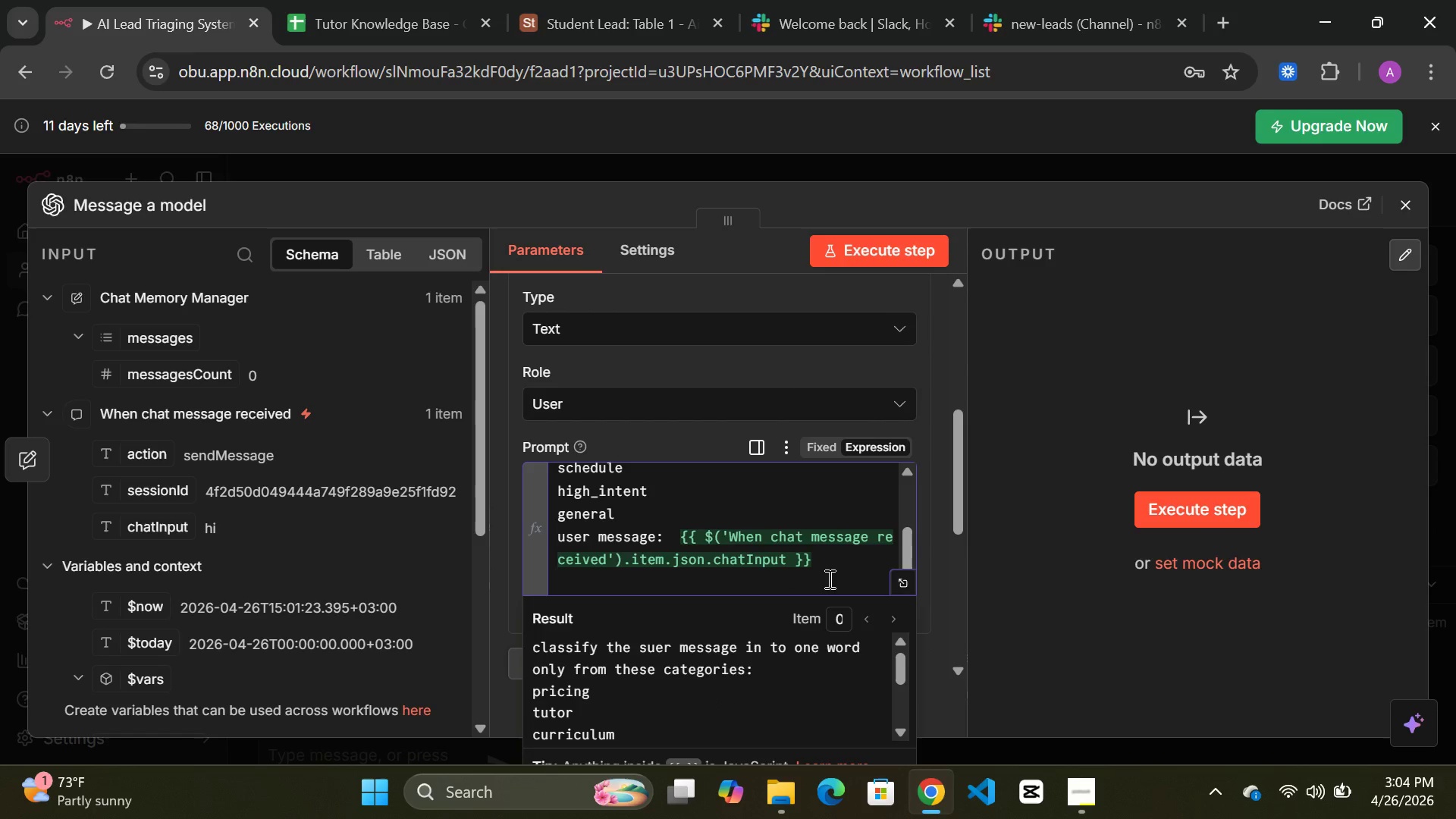 
type(only return the ctegory word.)
 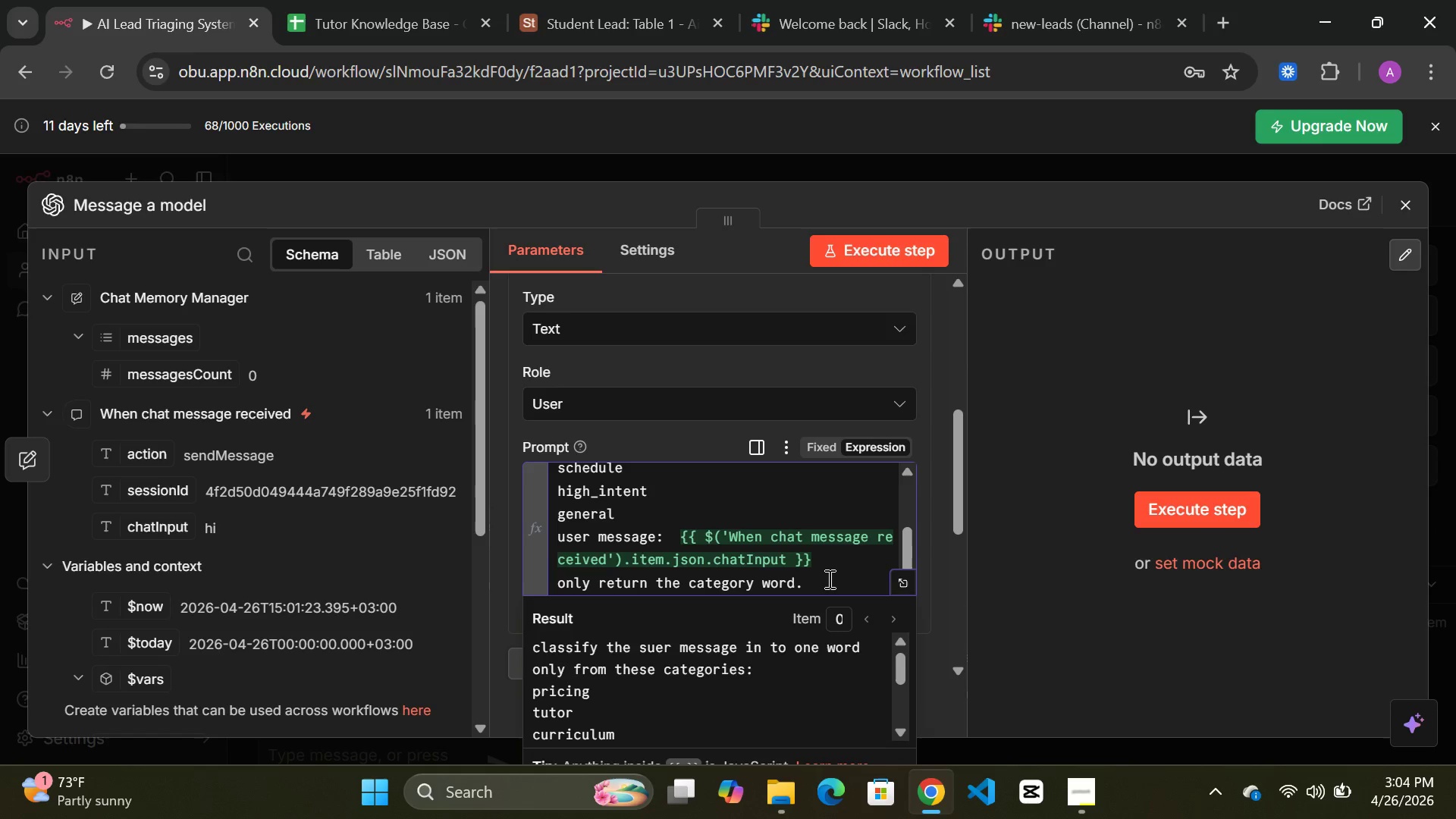 
hold_key(key=A, duration=0.31)
 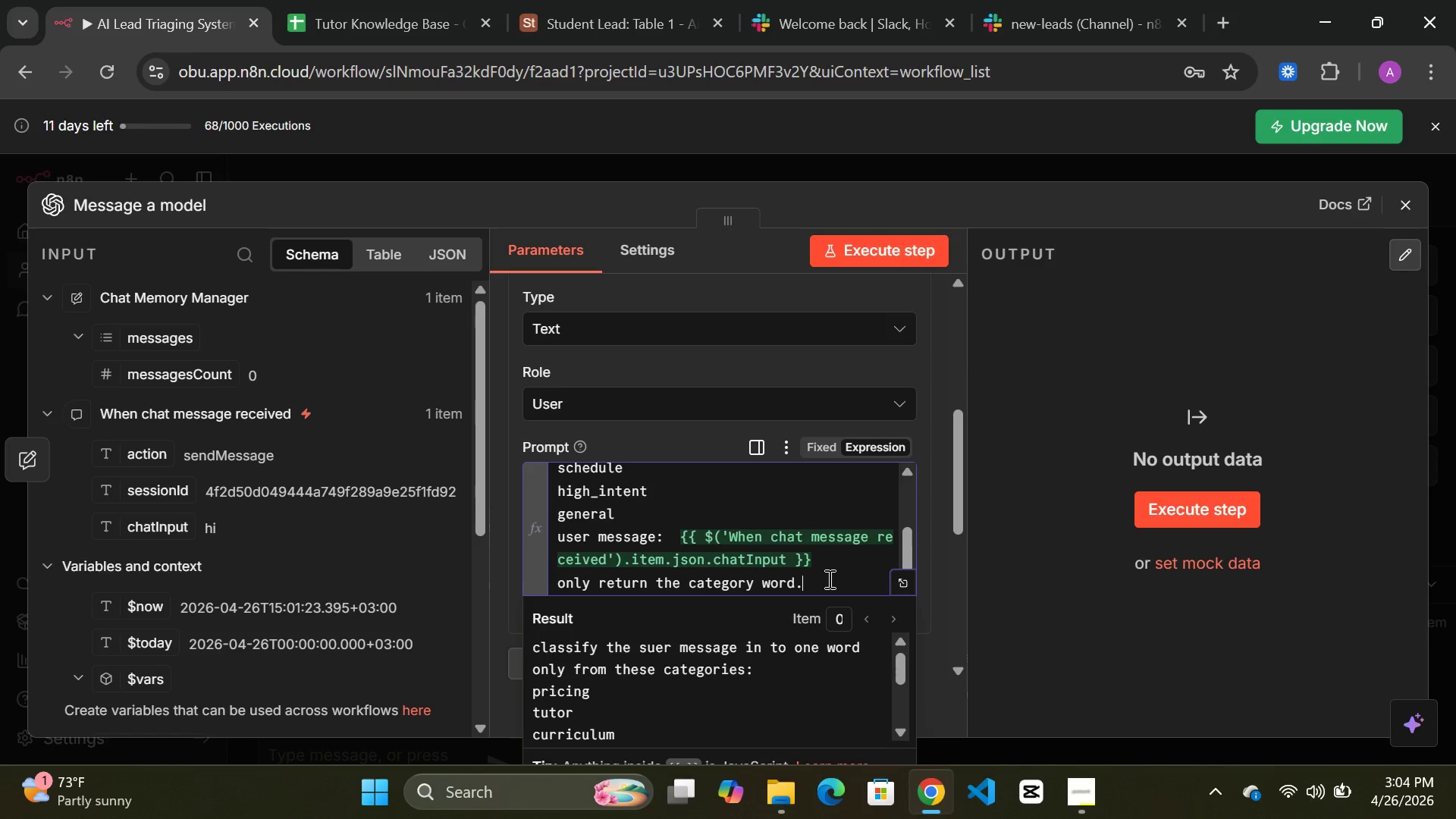 
wait(6.36)
 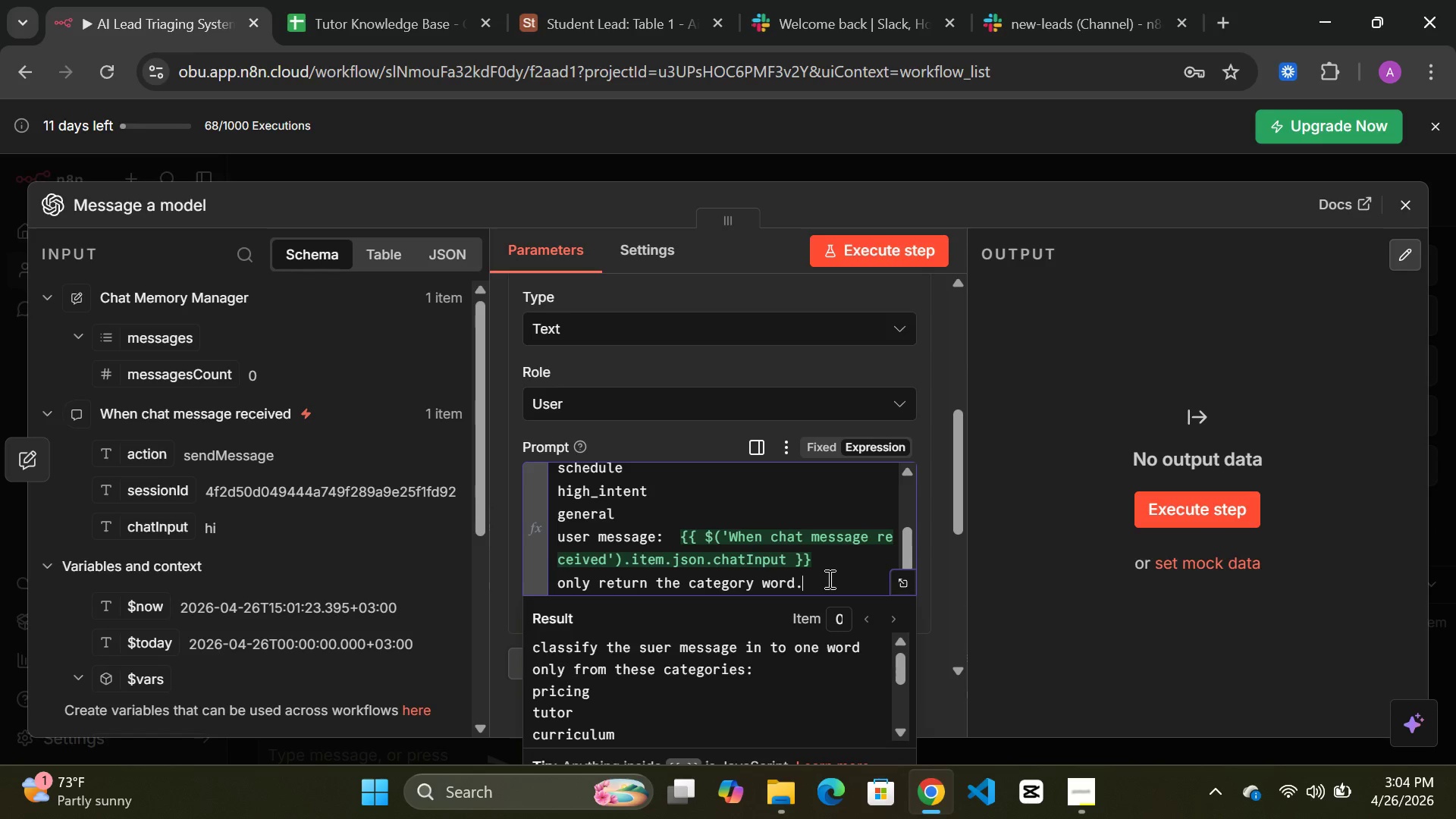 
double_click([871, 255])
 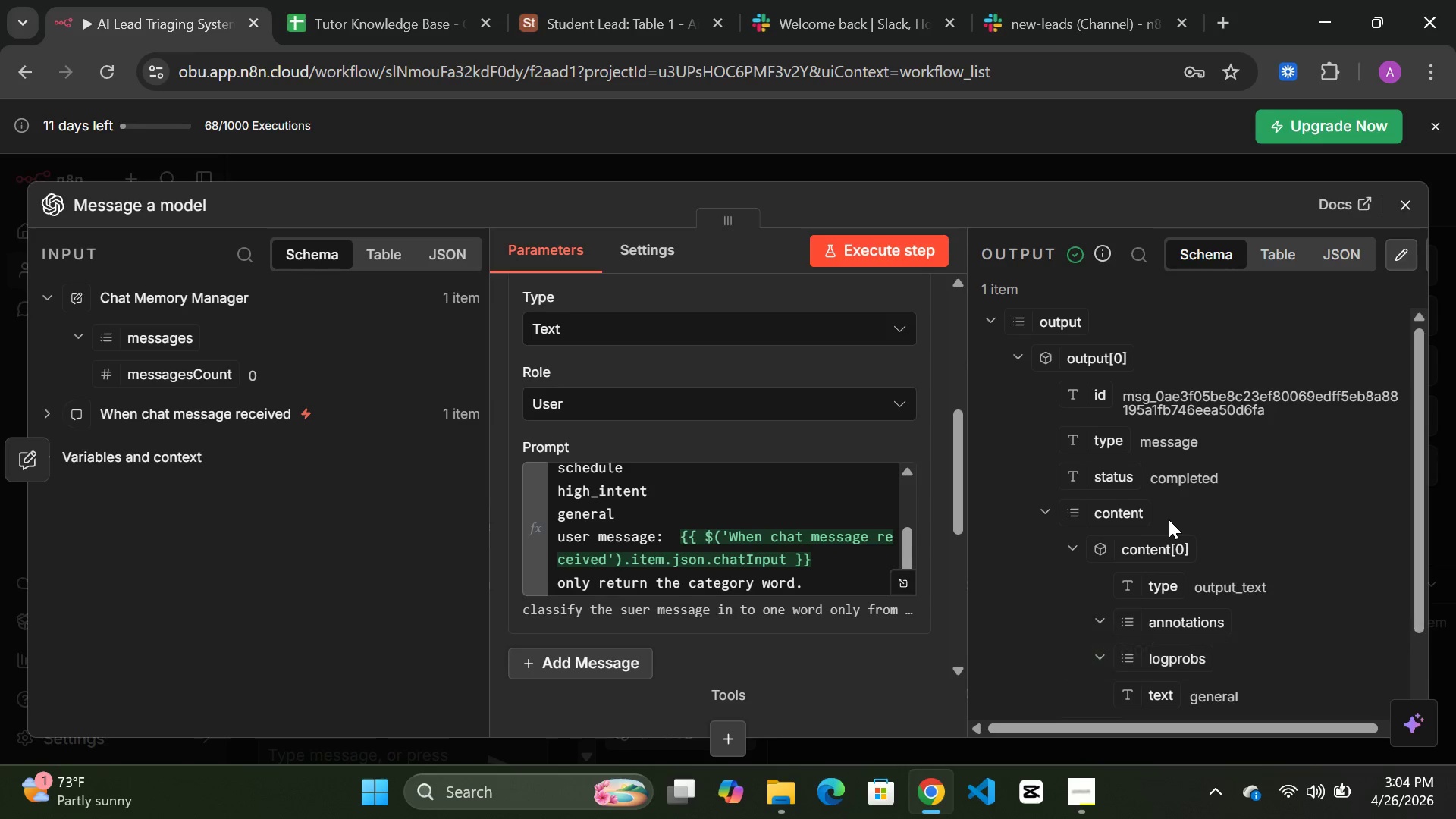 
wait(28.23)
 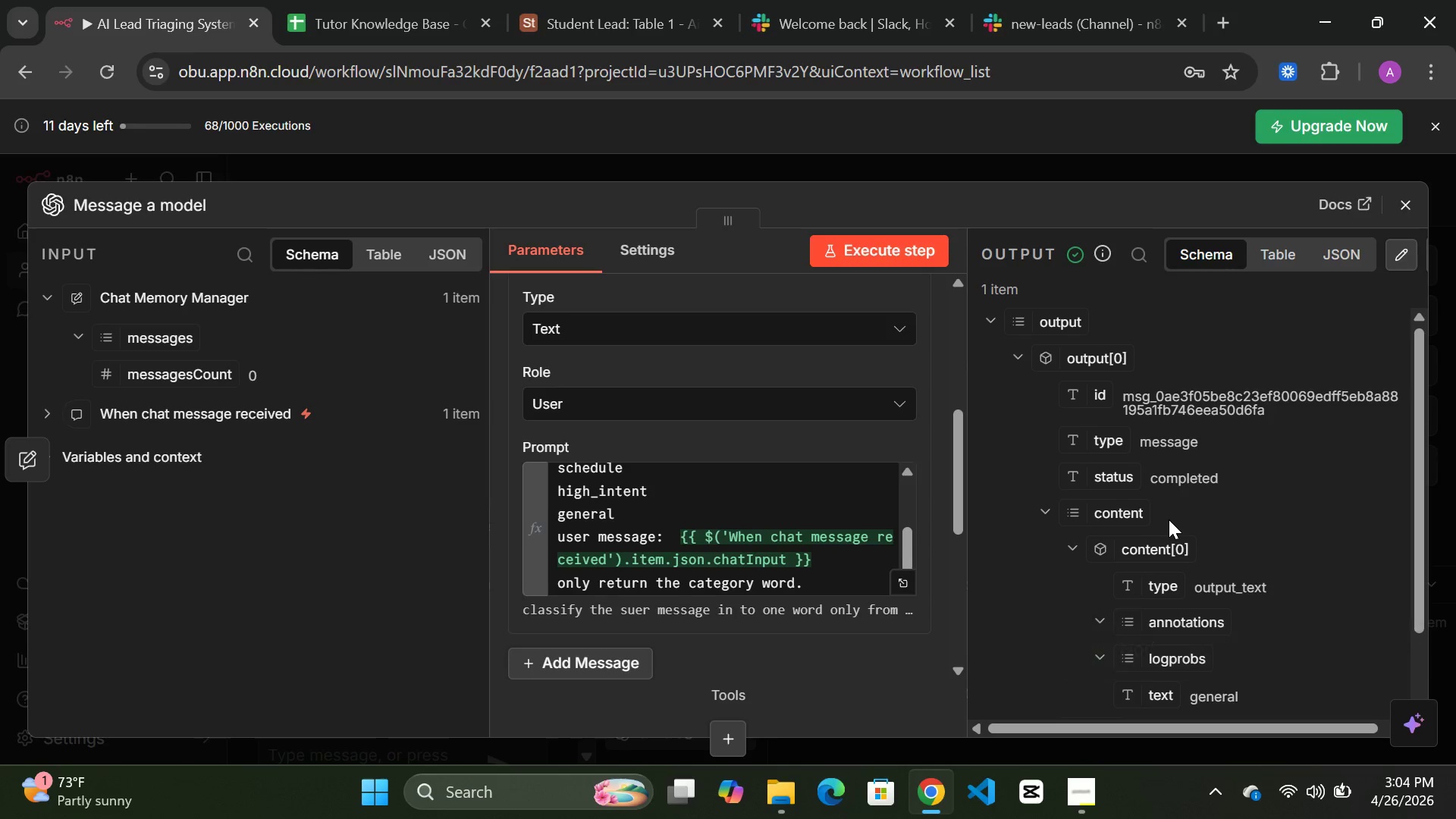 
left_click([1269, 254])
 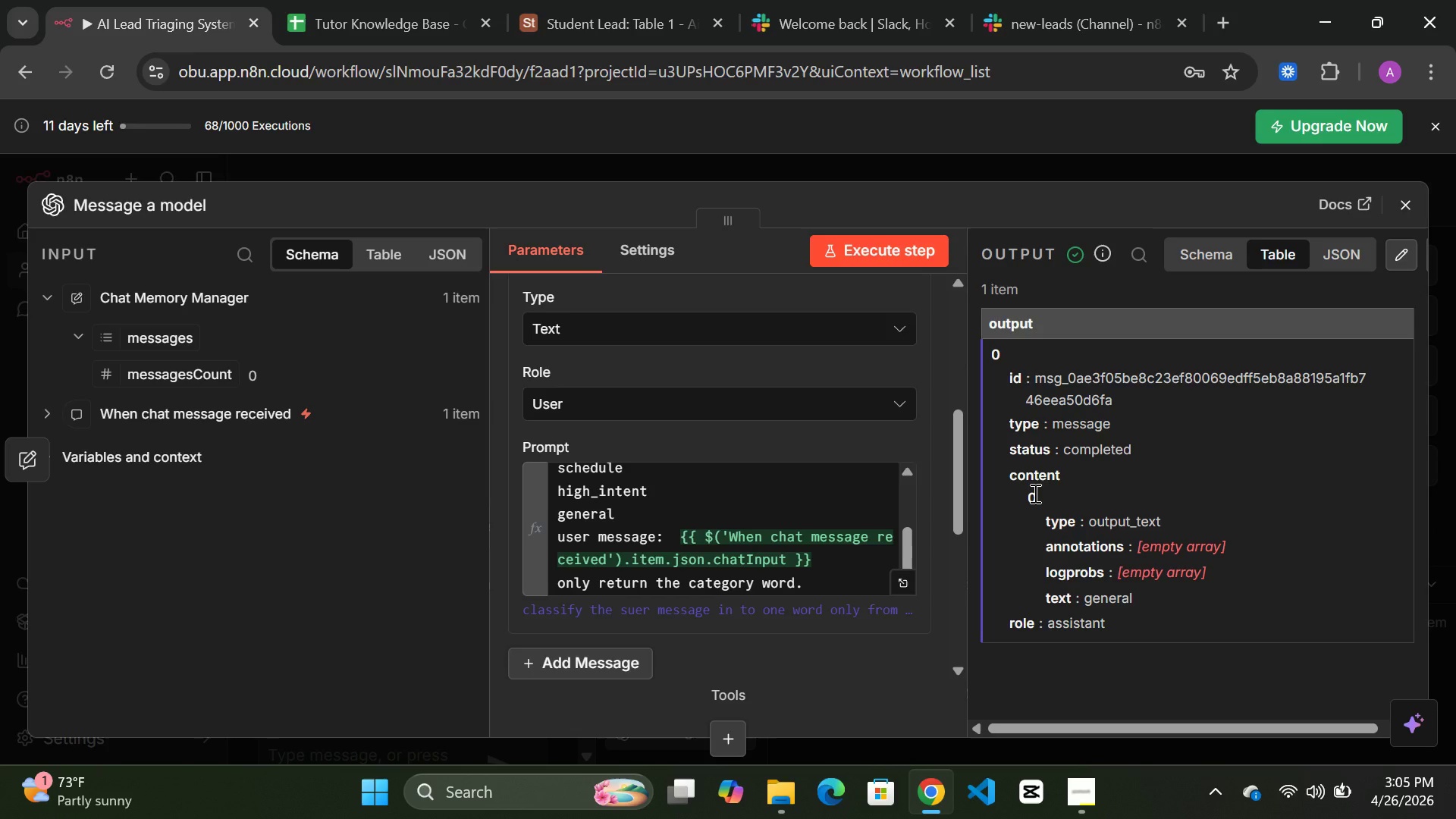 
wait(64.48)
 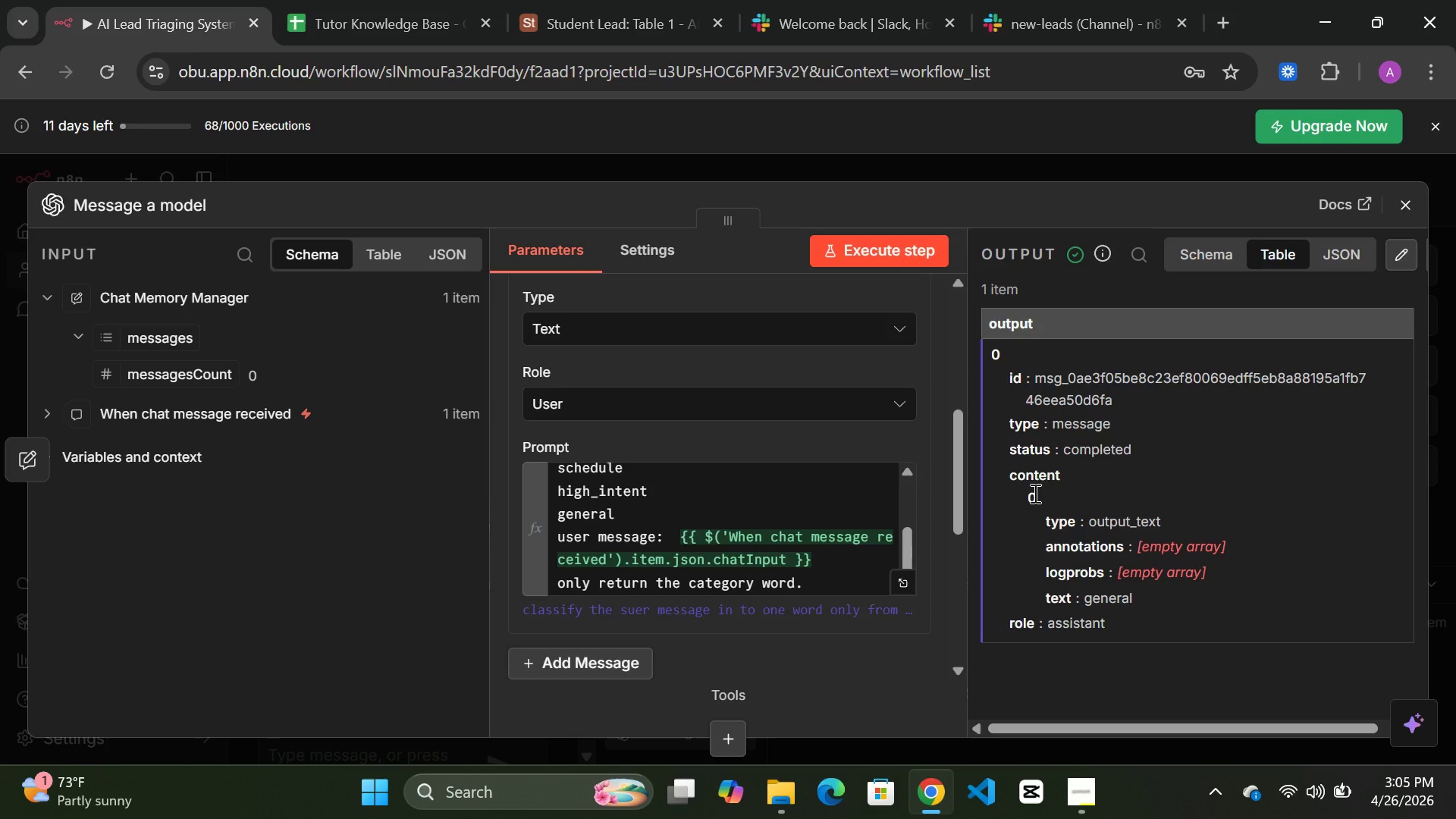 
mouse_move([806, 360])
 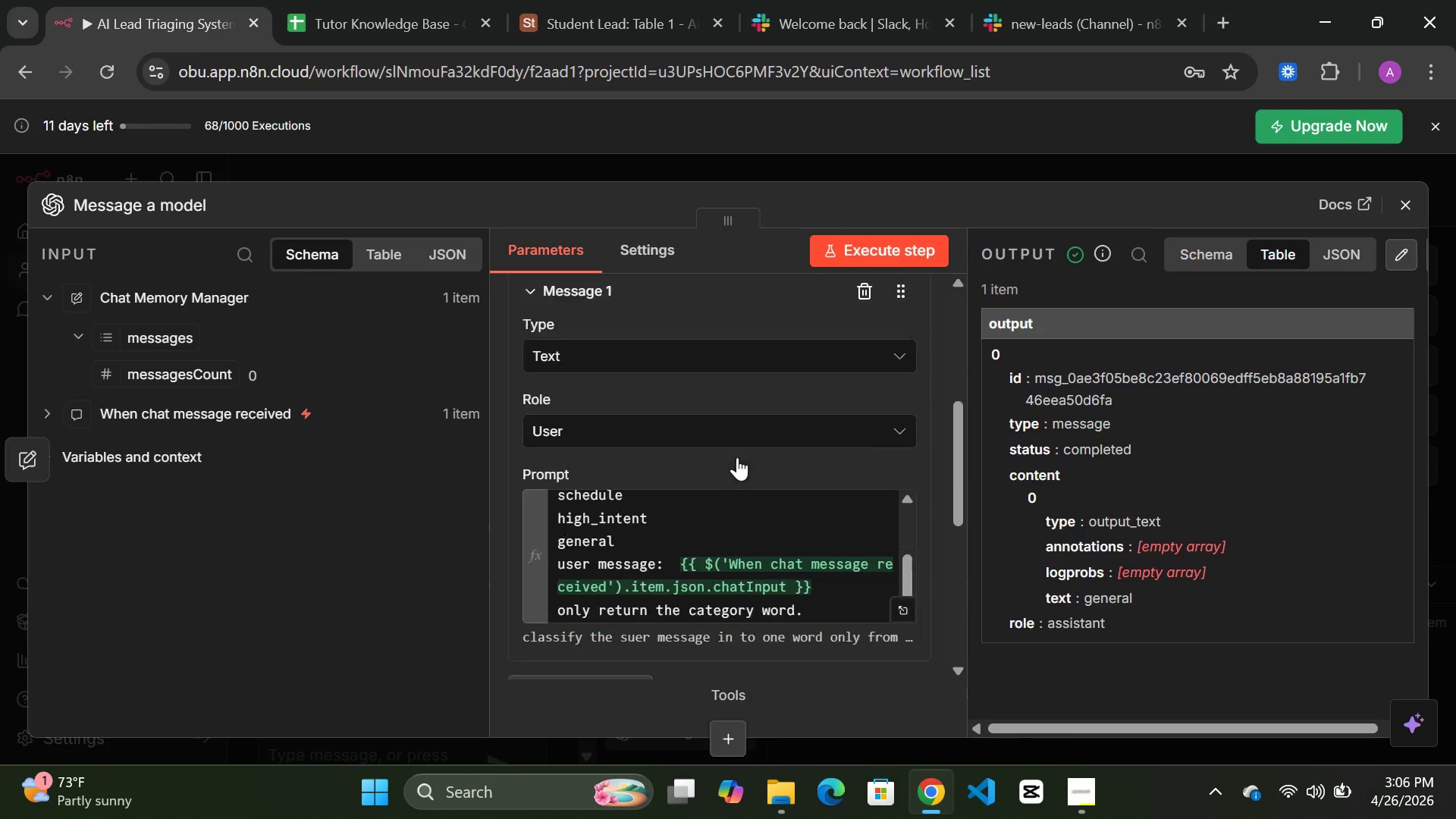 
wait(10.75)
 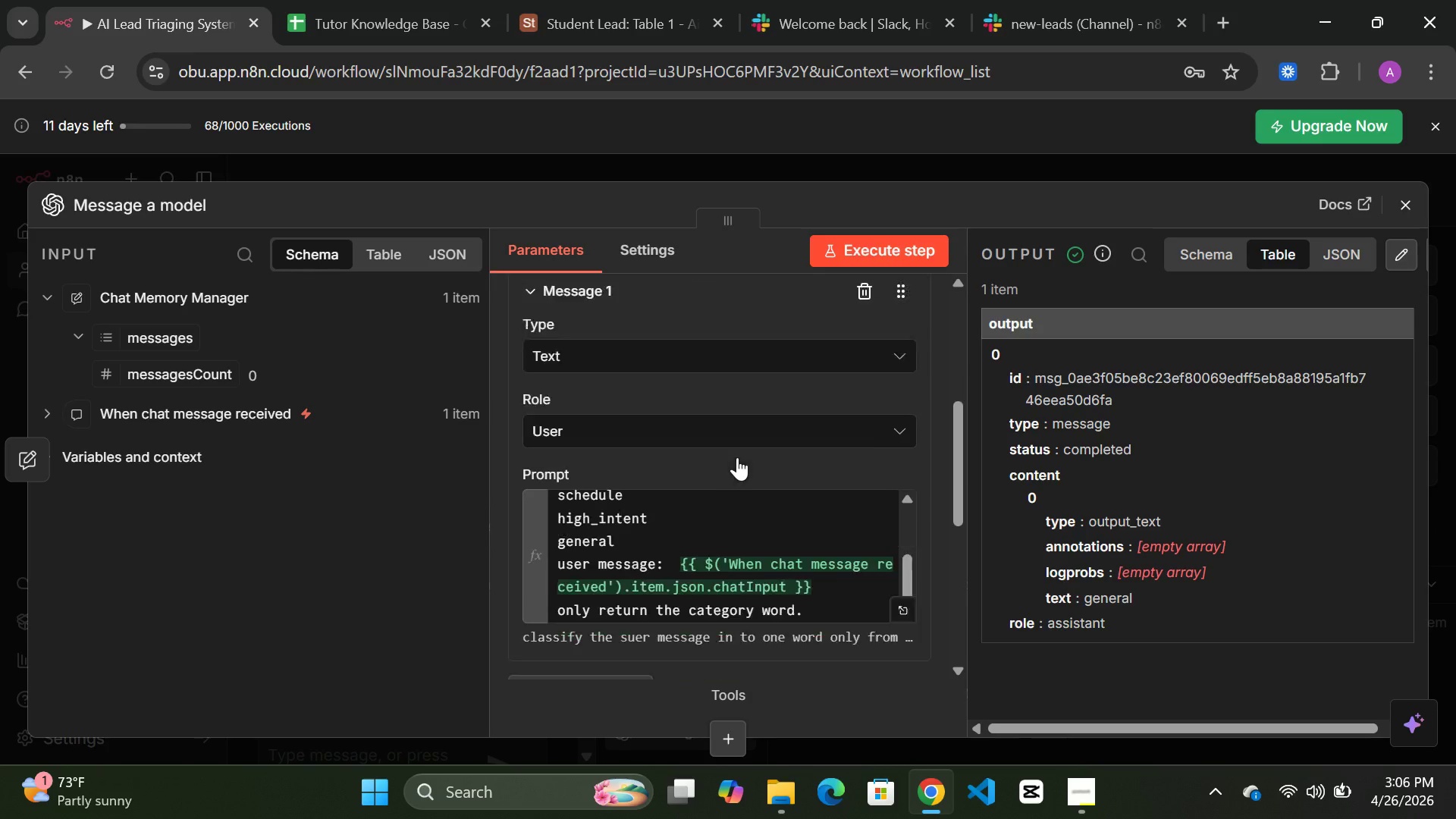 
mouse_move([692, 420])
 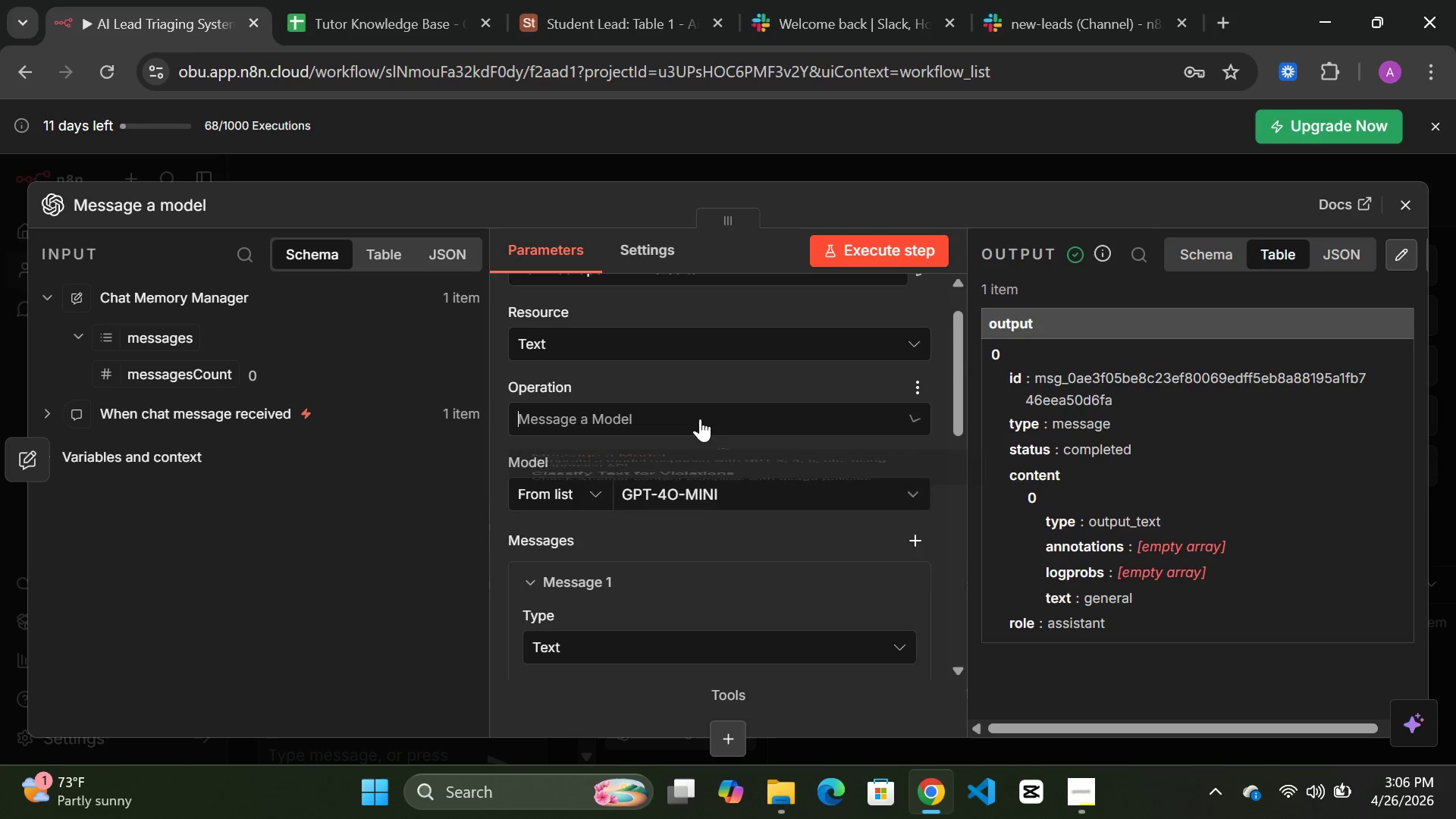 
left_click([700, 419])
 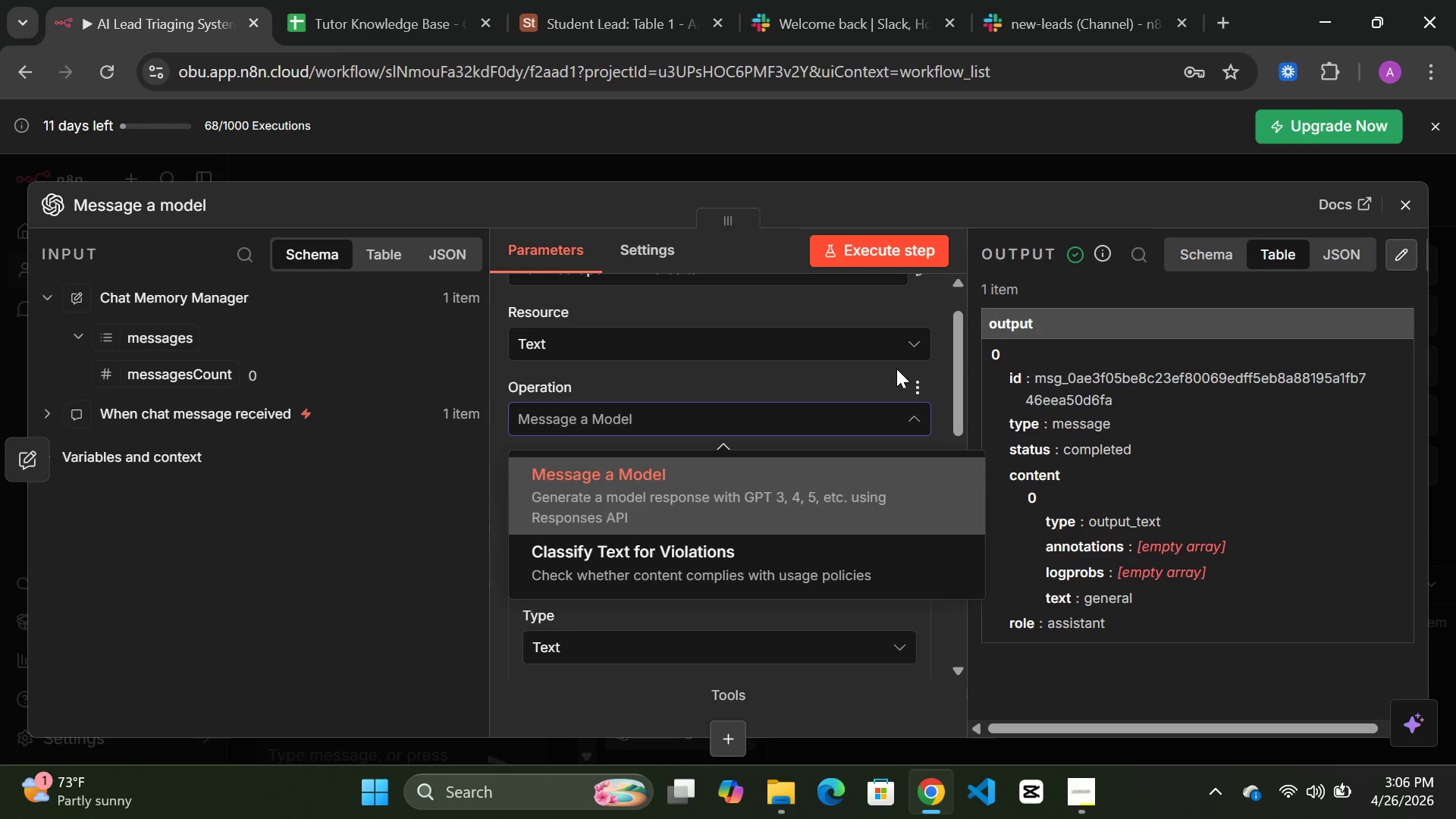 
wait(24.58)
 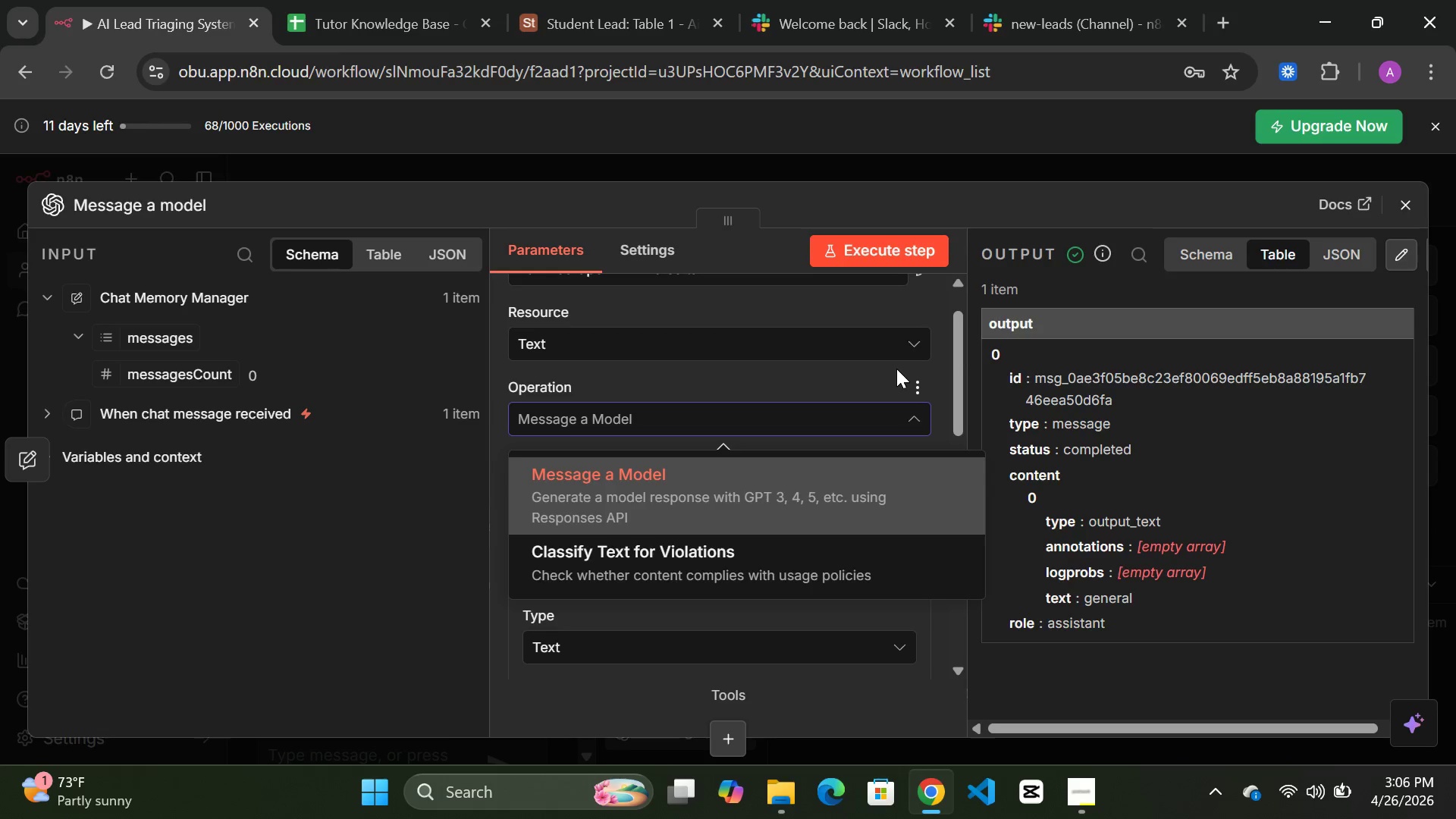 
left_click([707, 607])
 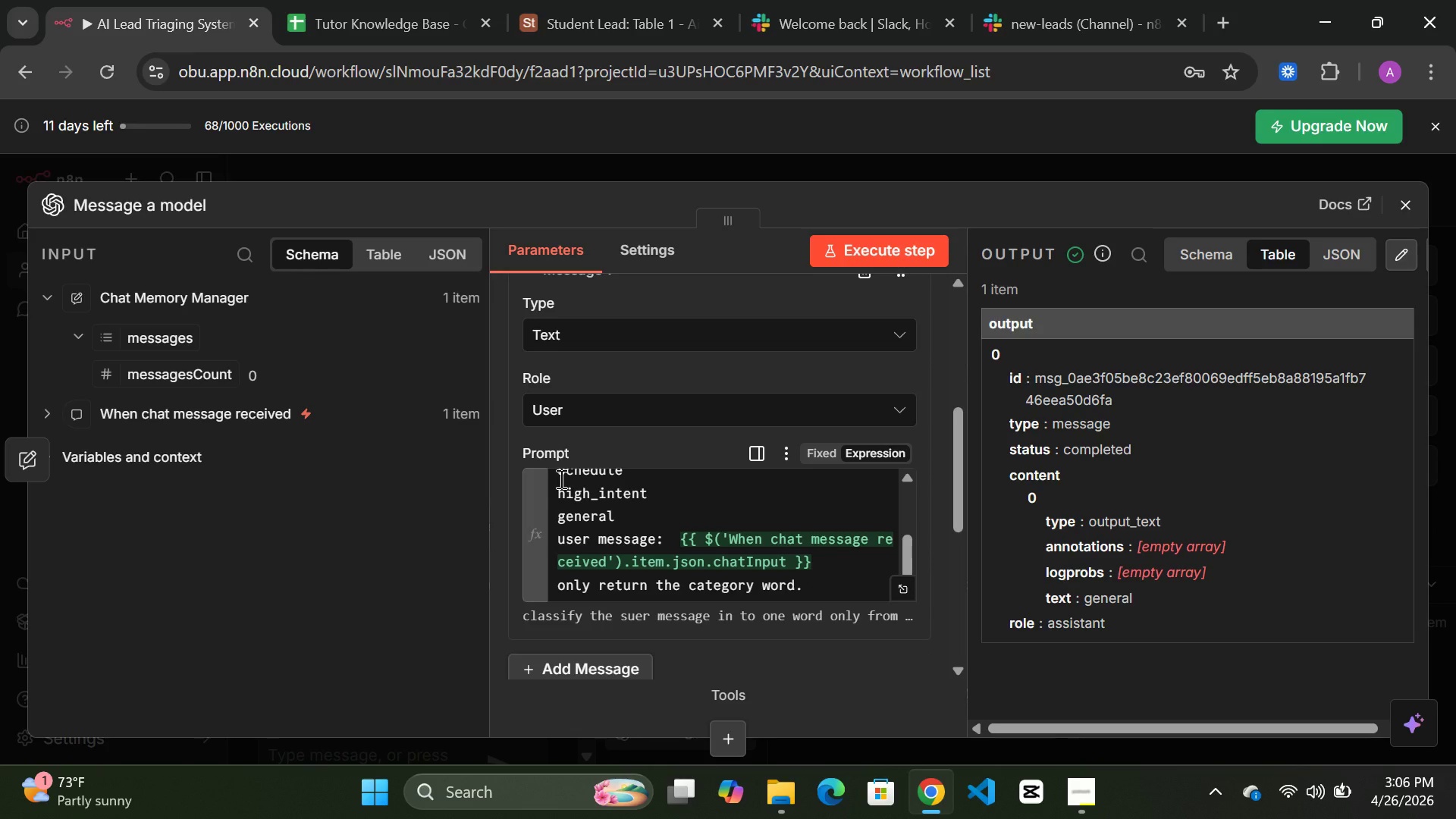 
wait(10.42)
 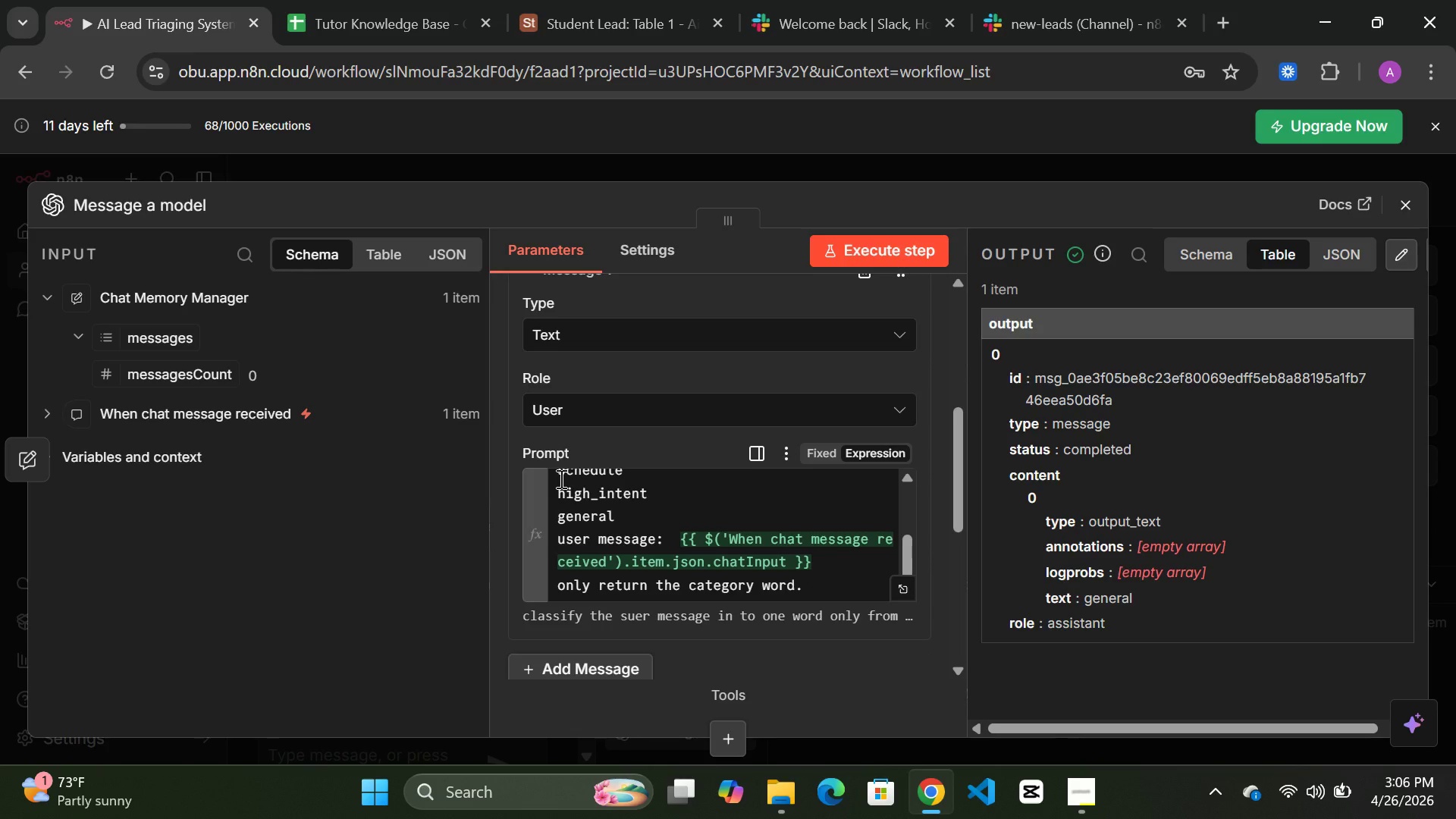 
left_click([637, 522])
 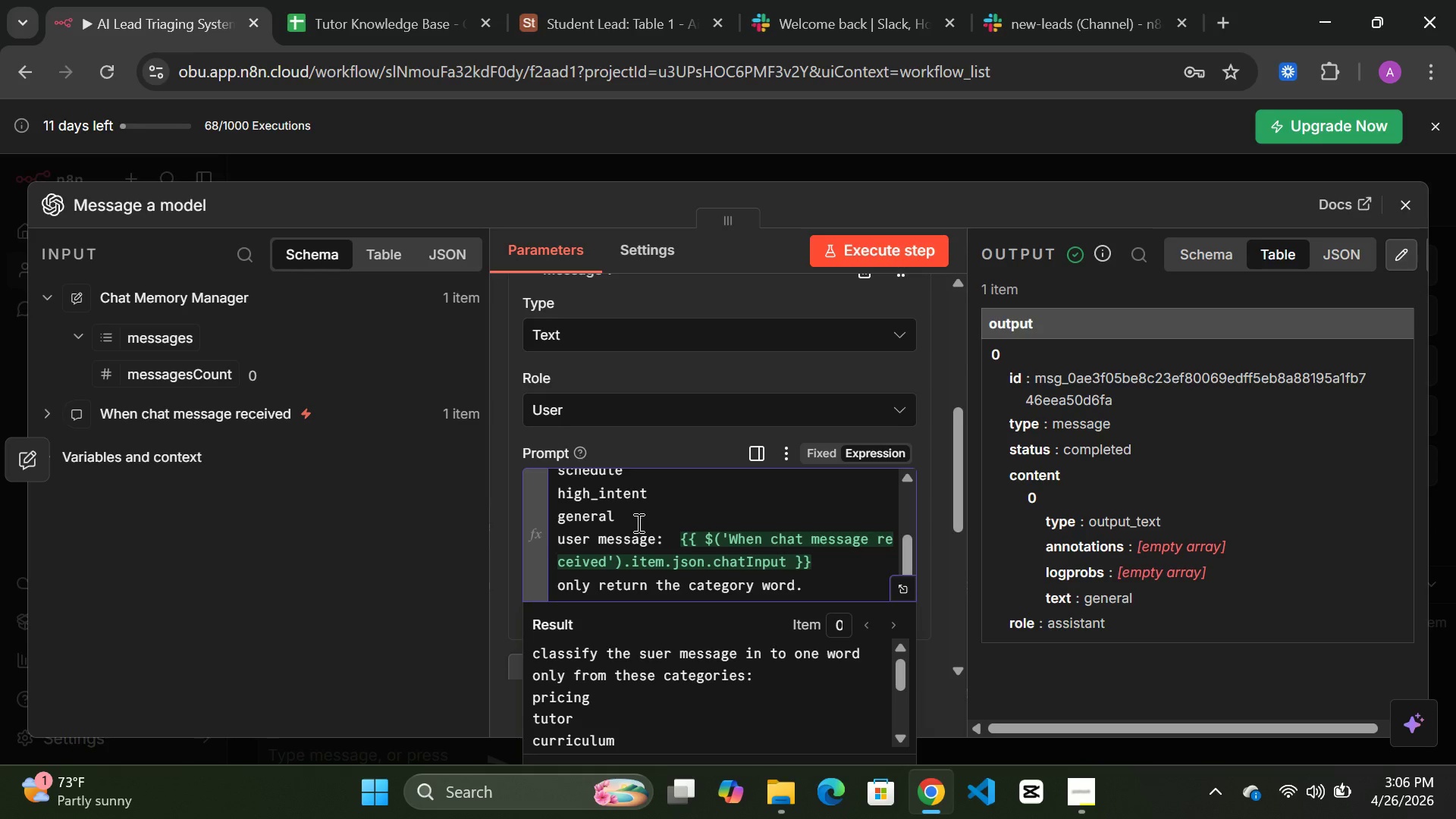 
key(Control+A)
 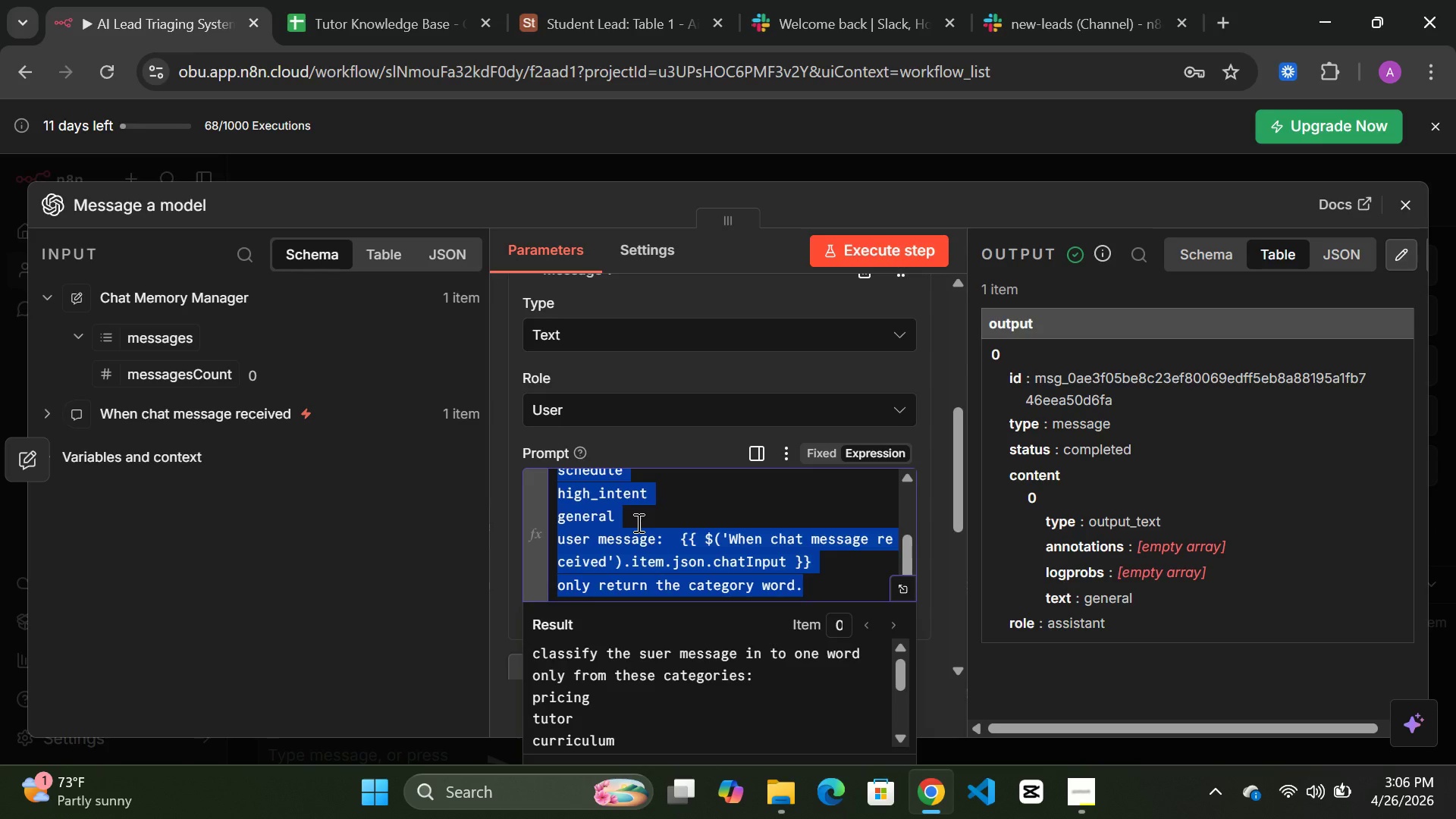 
key(Delete)
 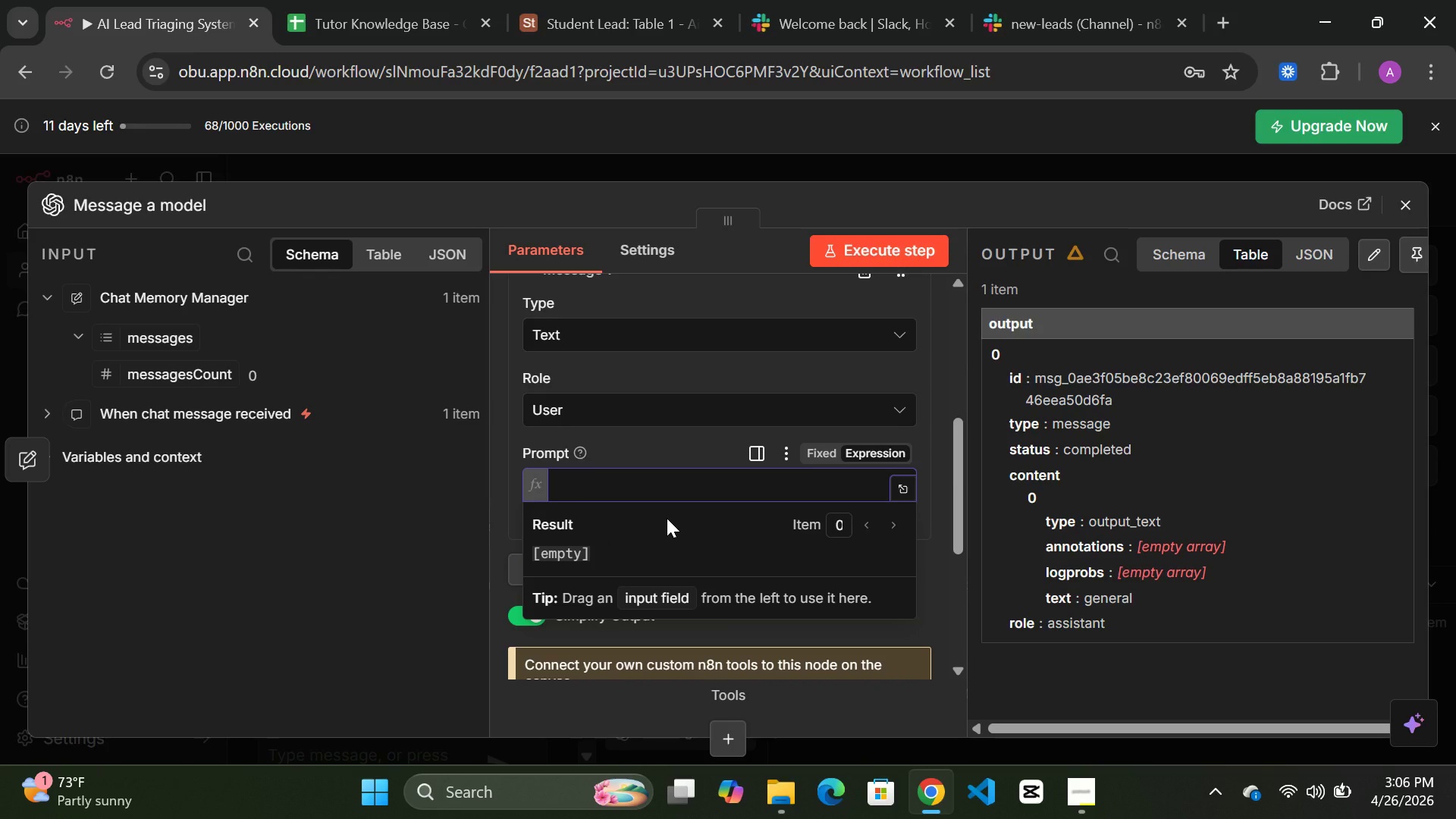 
type(You are )
 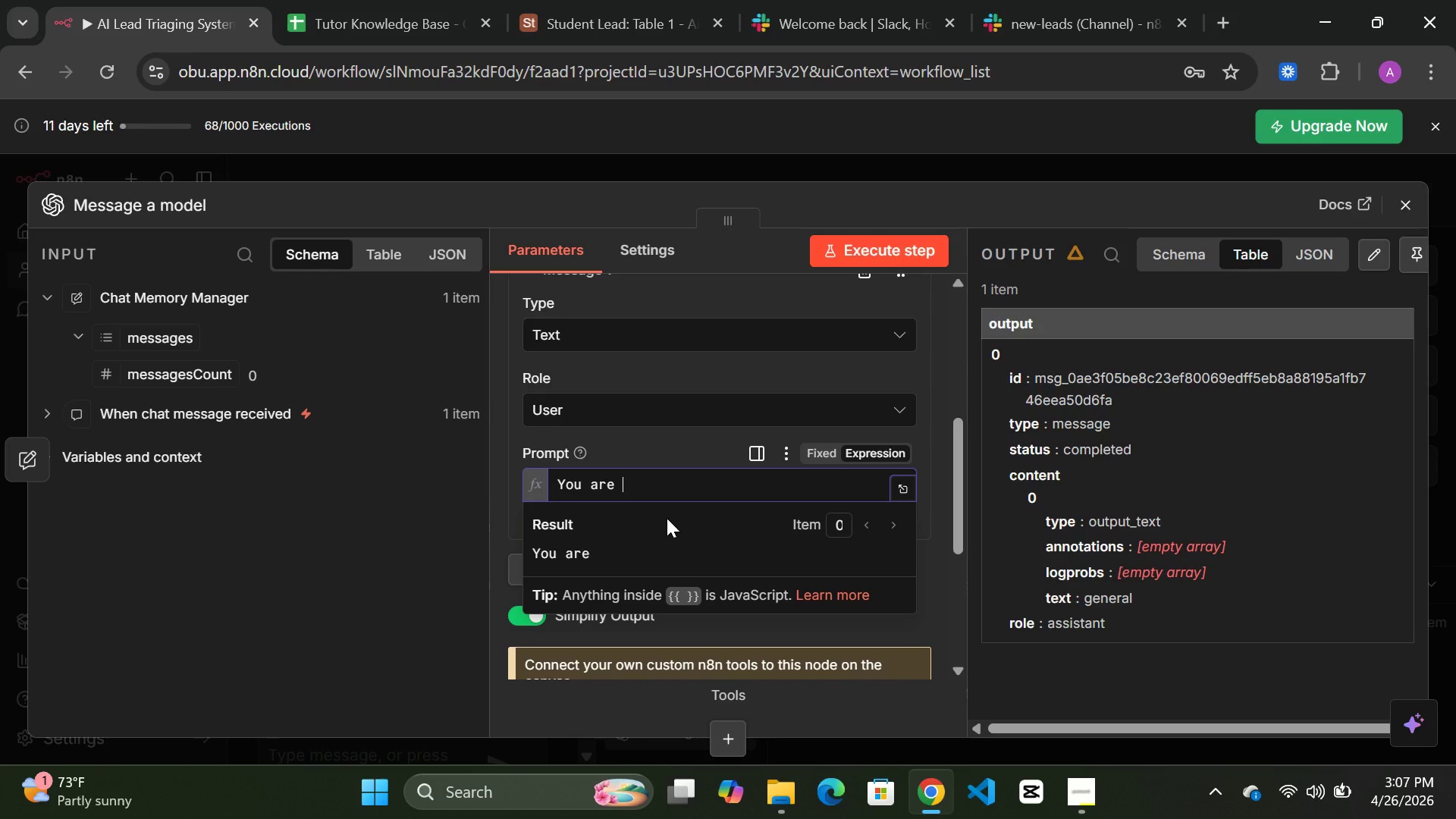 
type(classification AI.)
 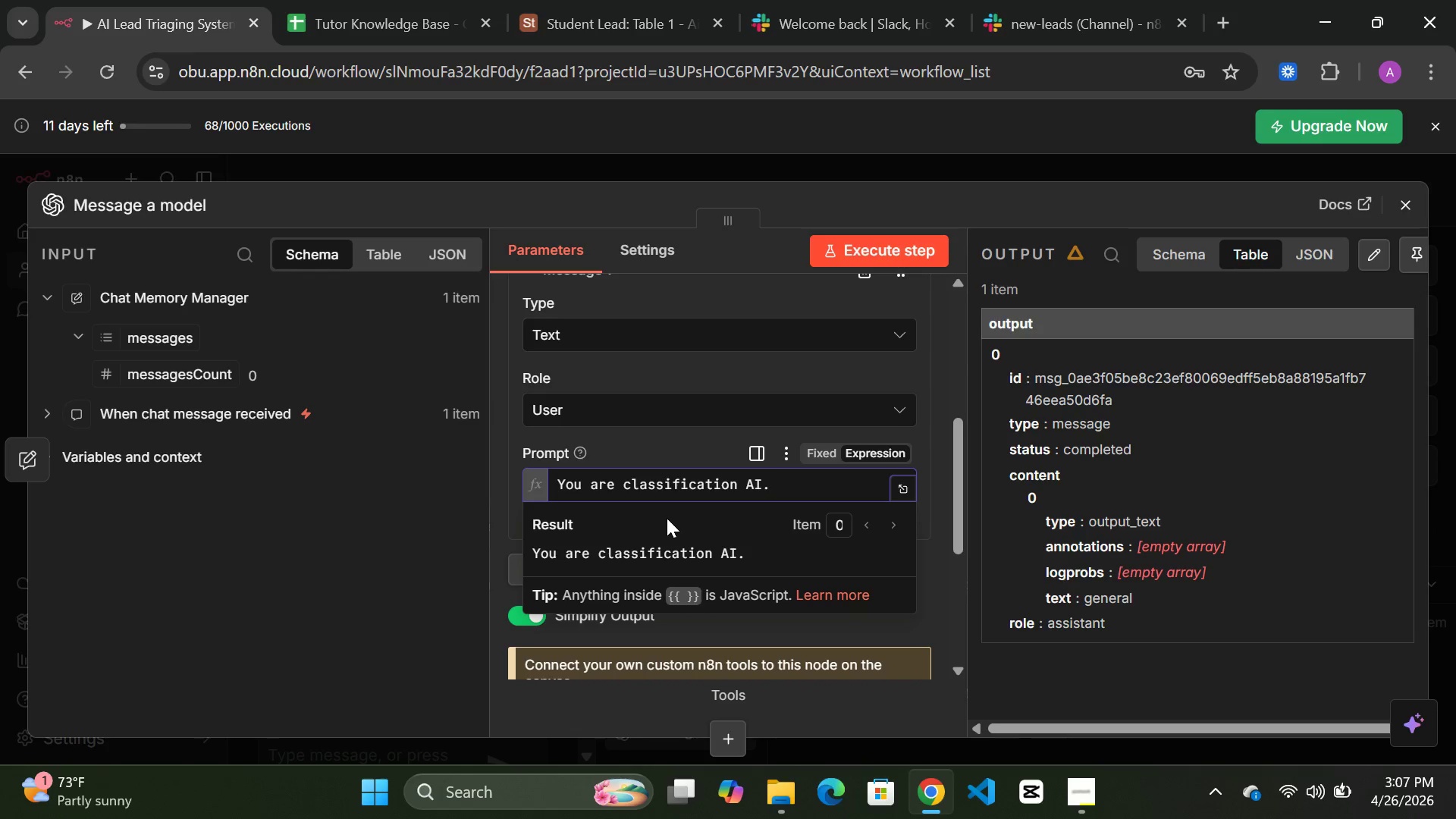 
key(Enter)
 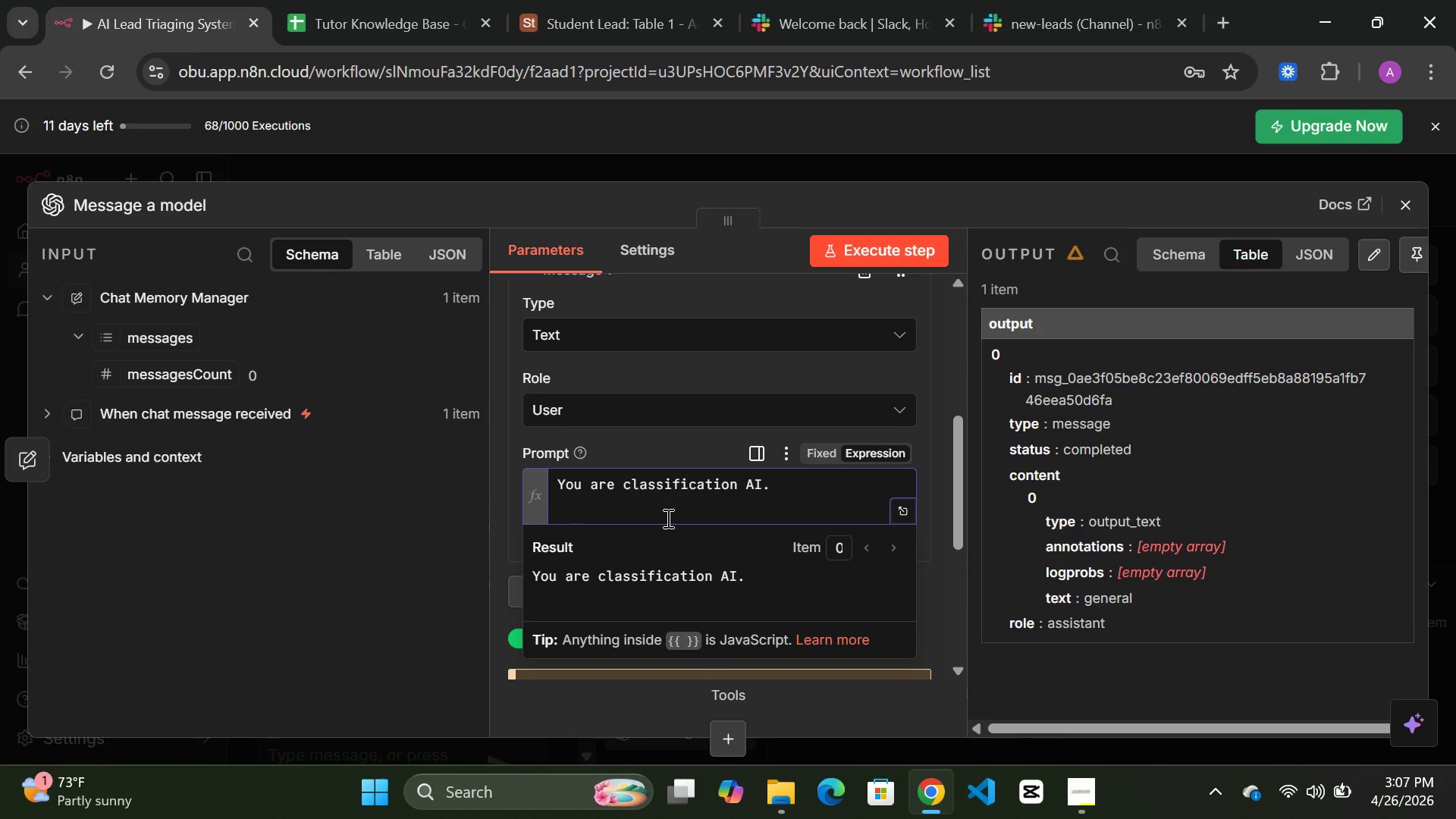 
type(classify the user's message in to ONLY ONE of these categories:)
 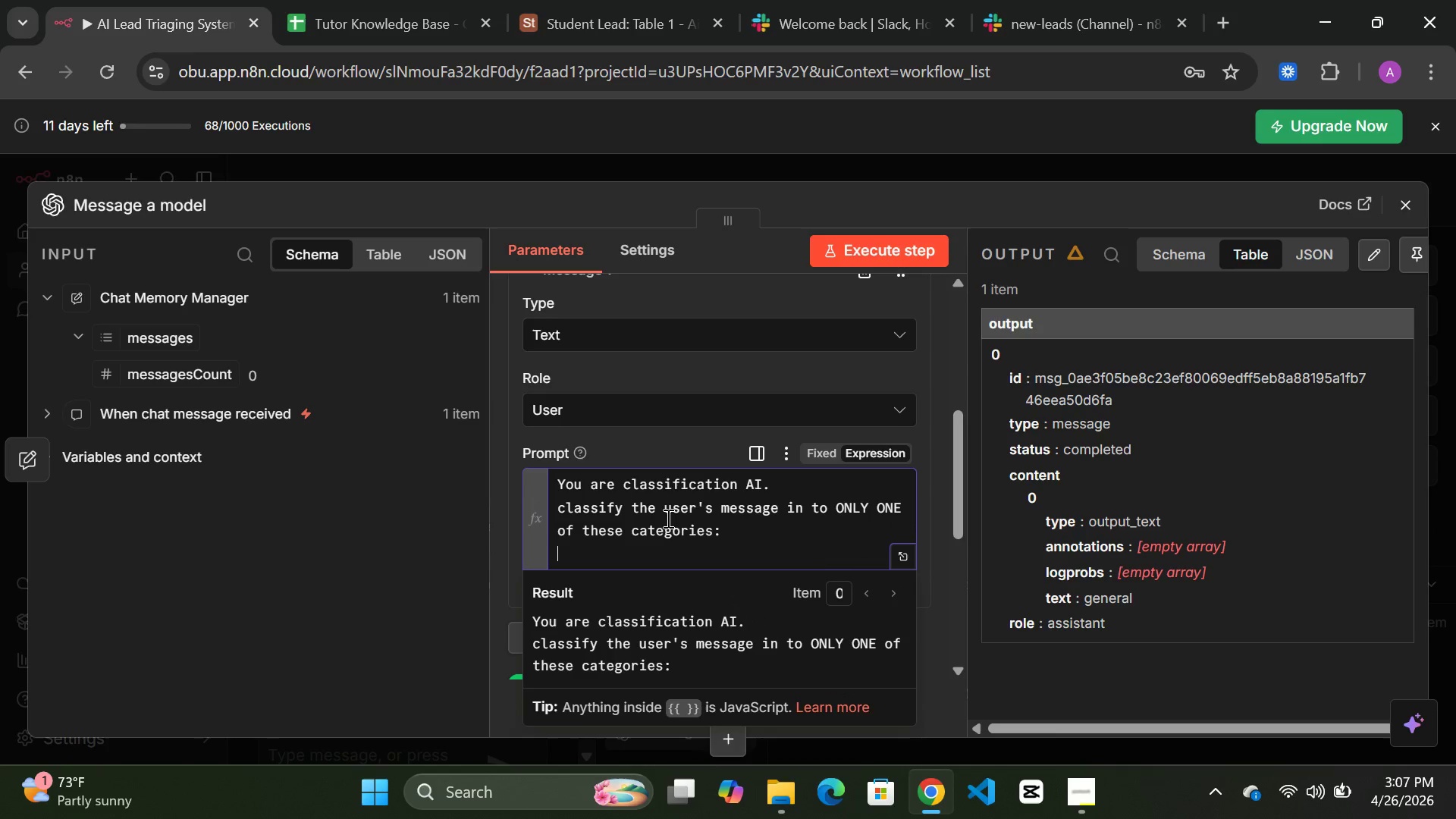 
 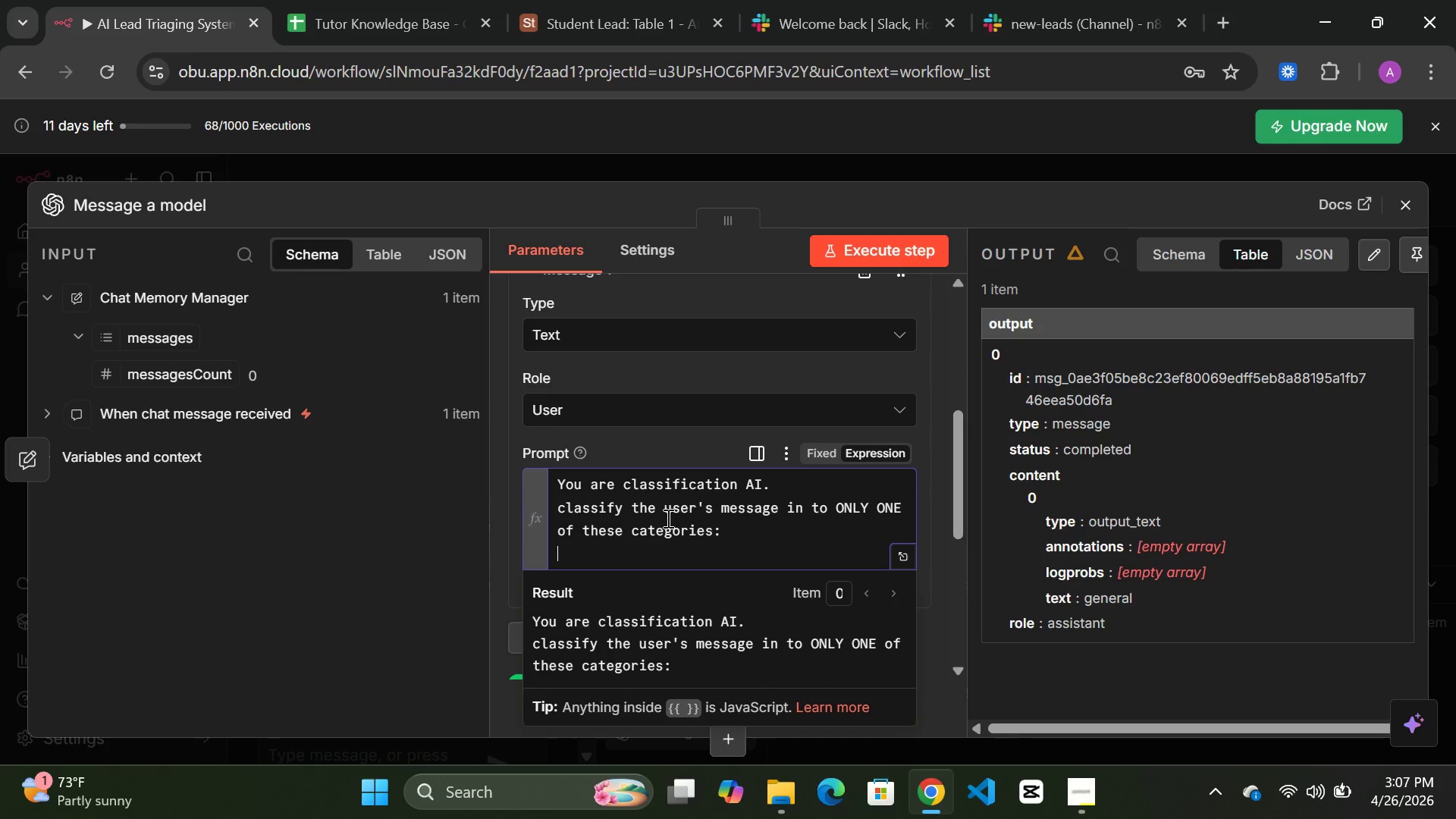 
key(Enter)
 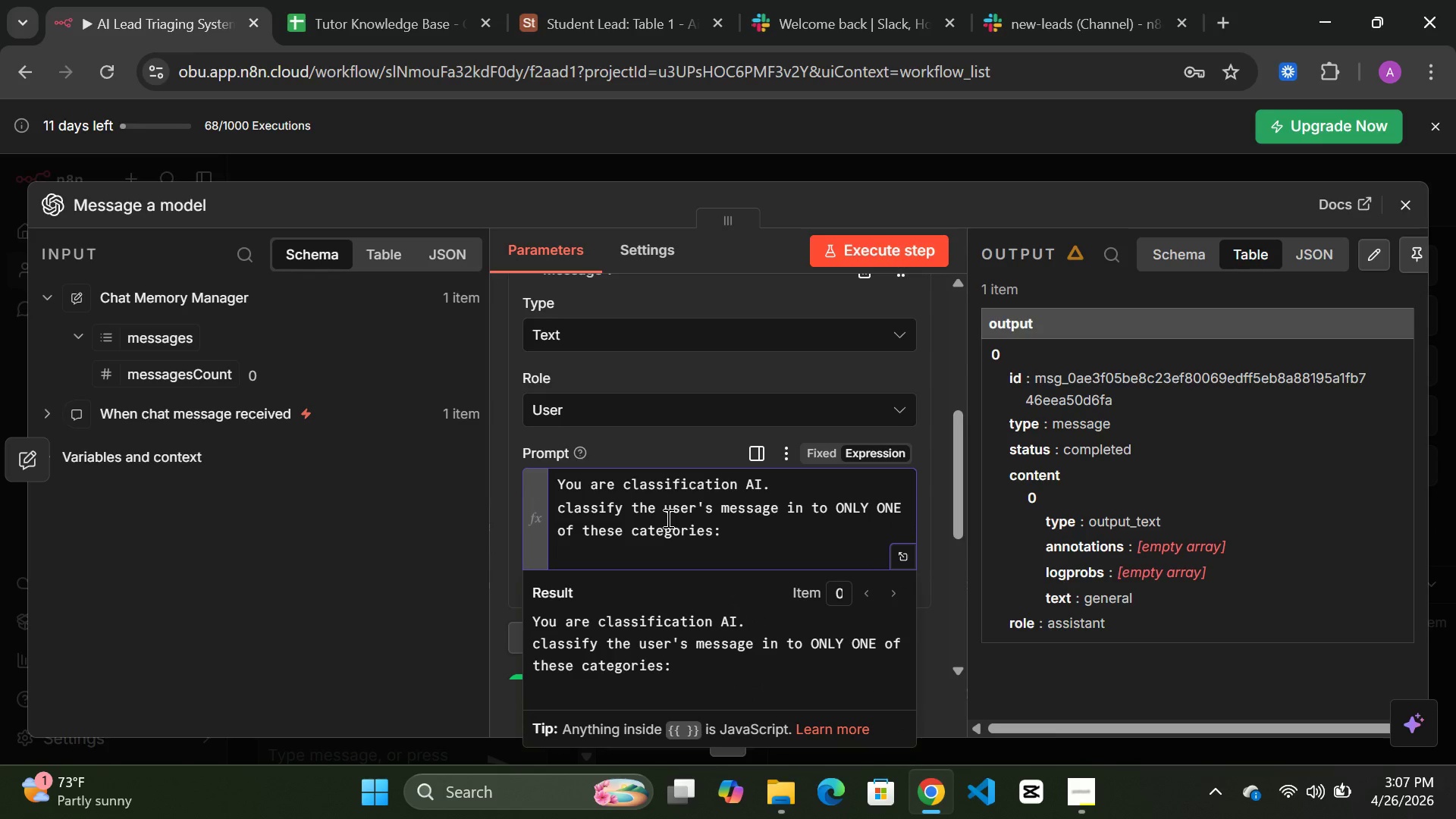 
type(pricingpt)
 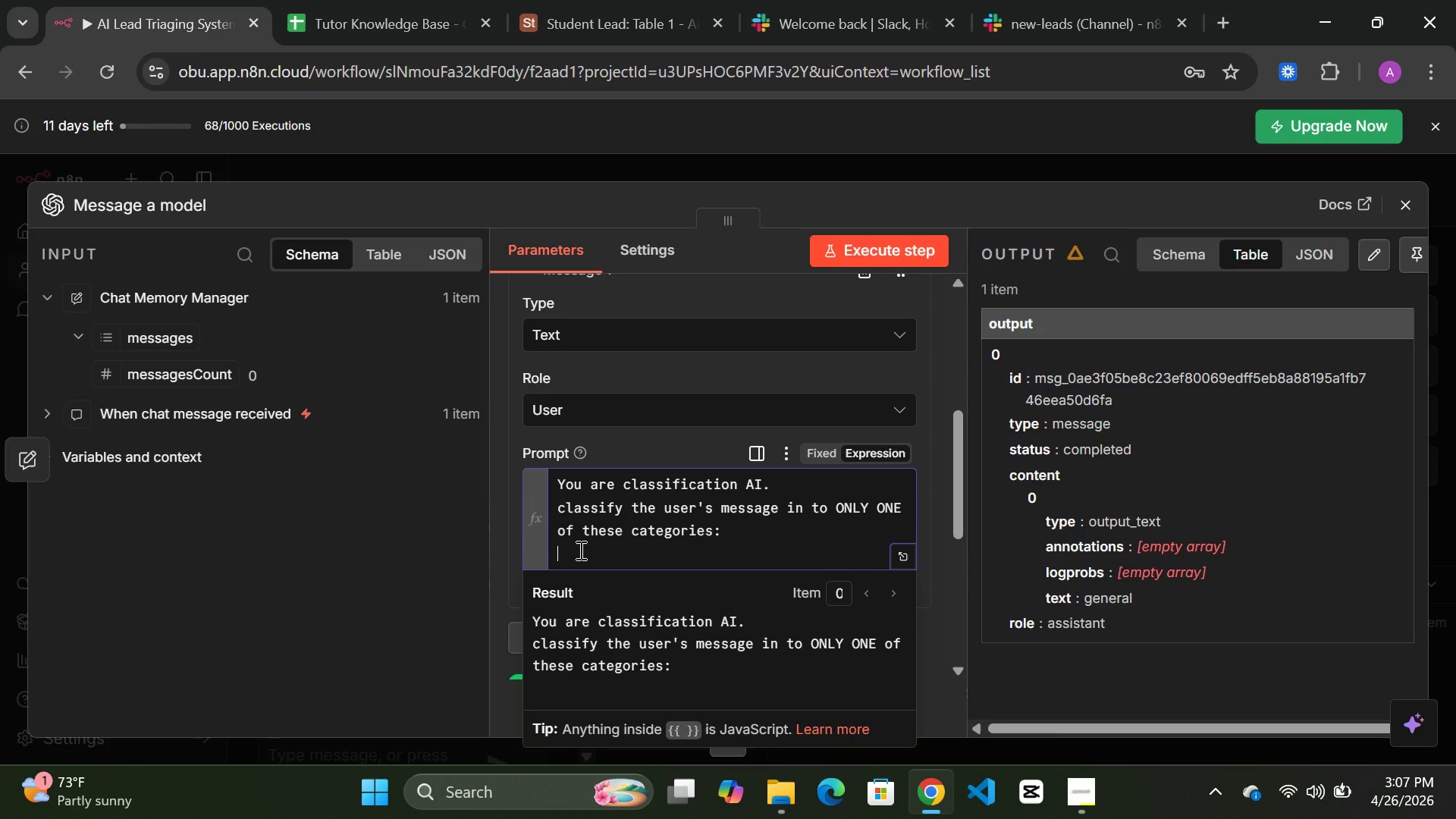 
double_click([579, 550])
 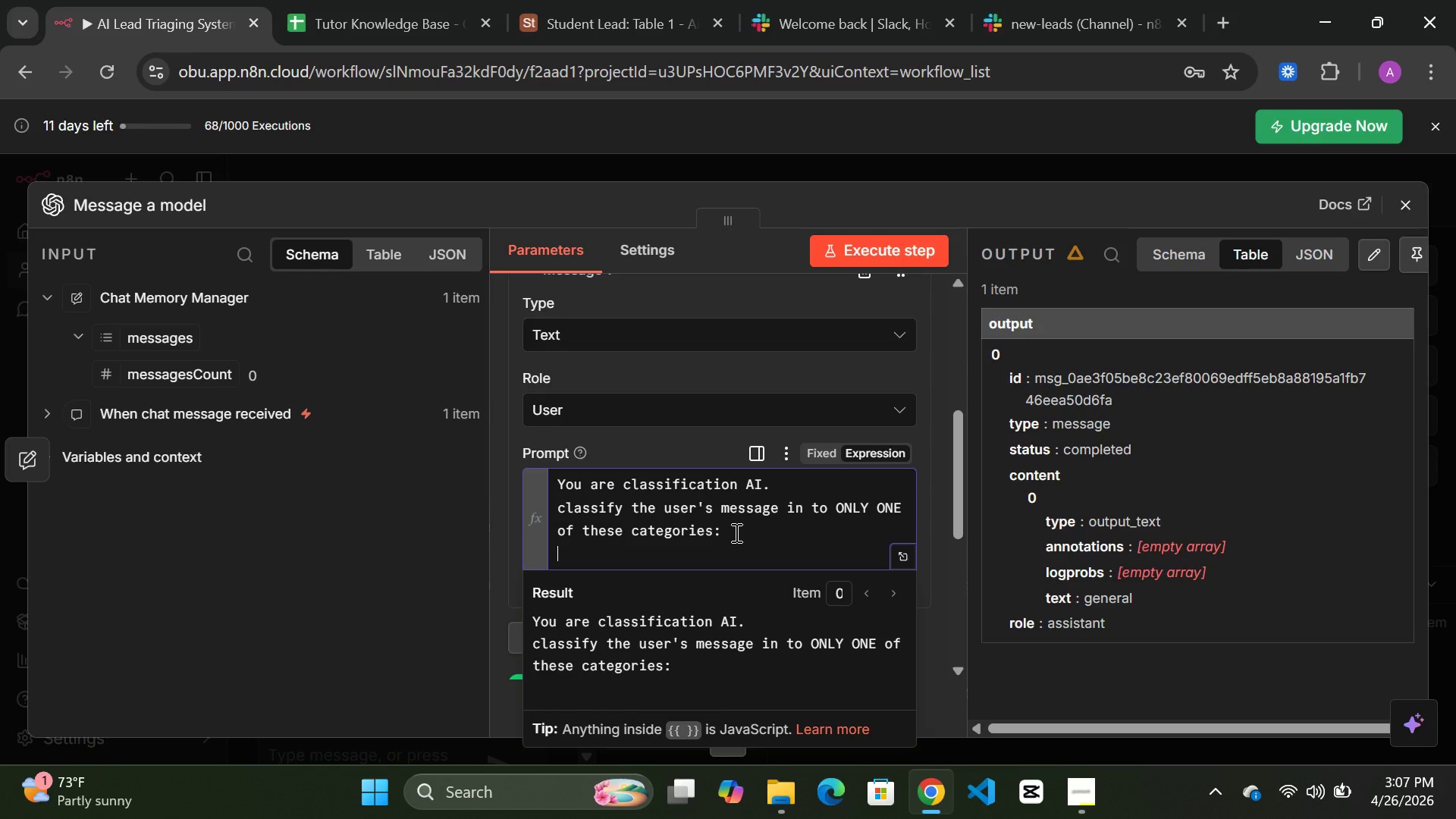 
left_click([735, 532])
 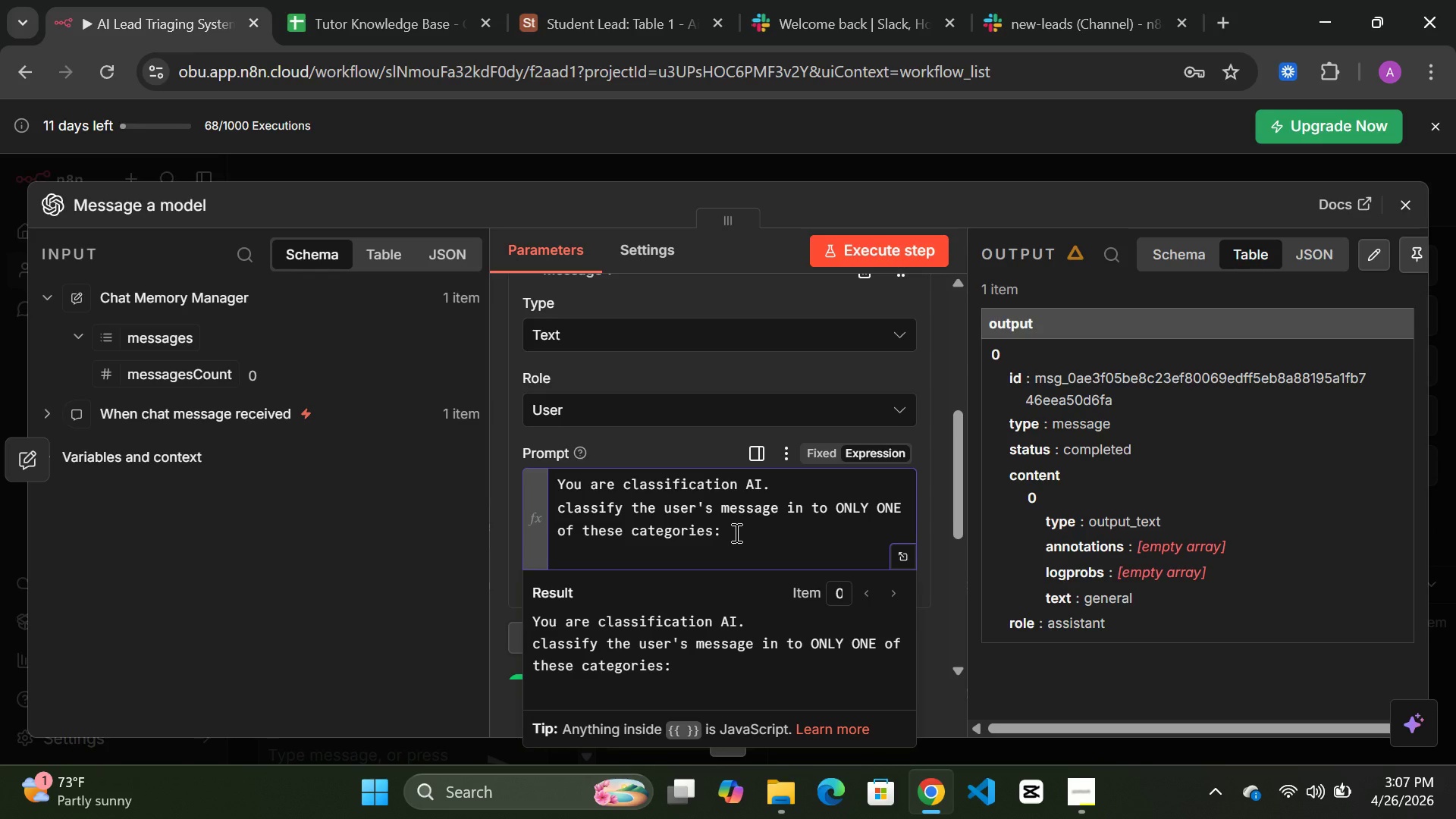 
key(Enter)
 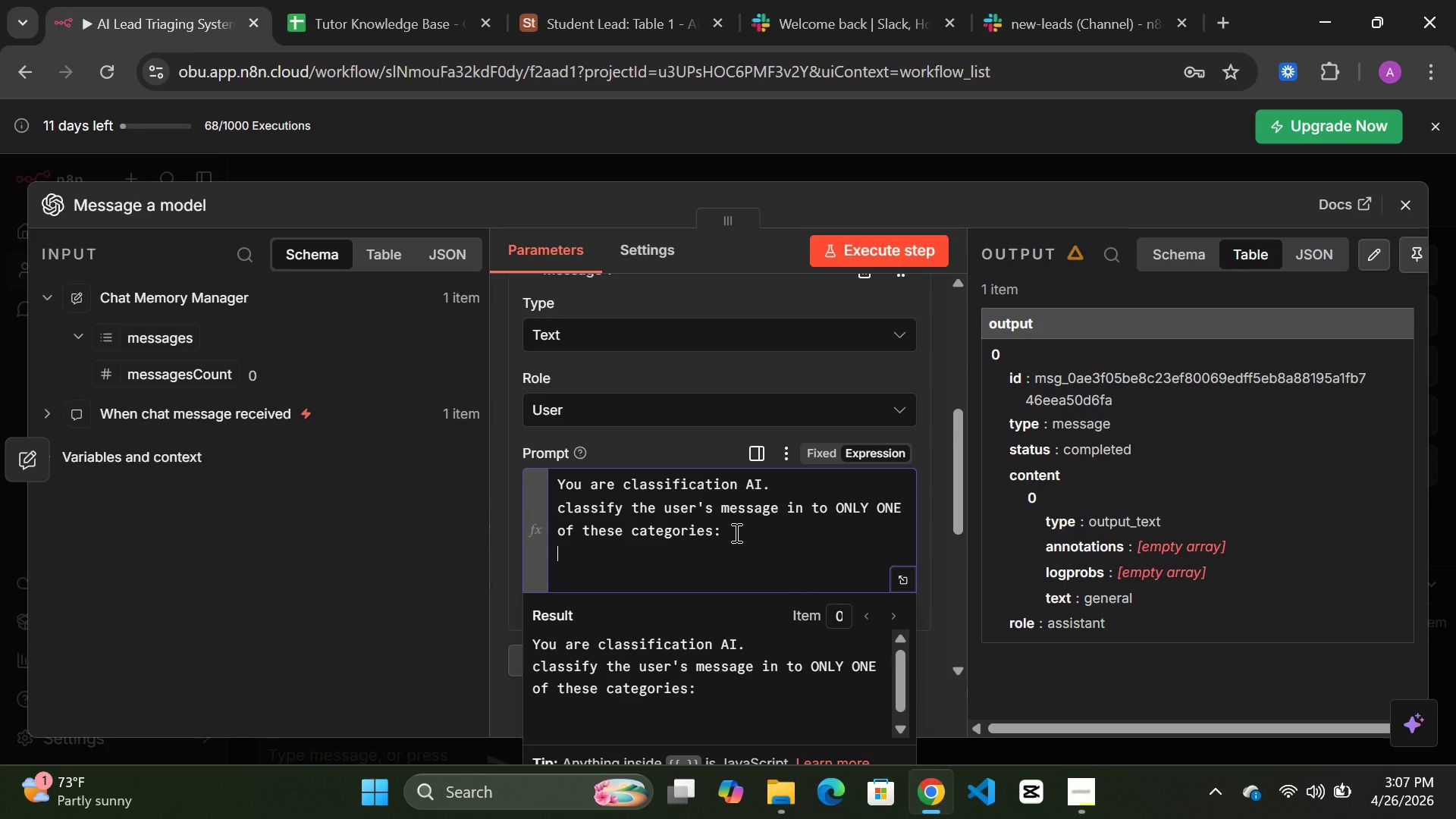 
type(pricing)
 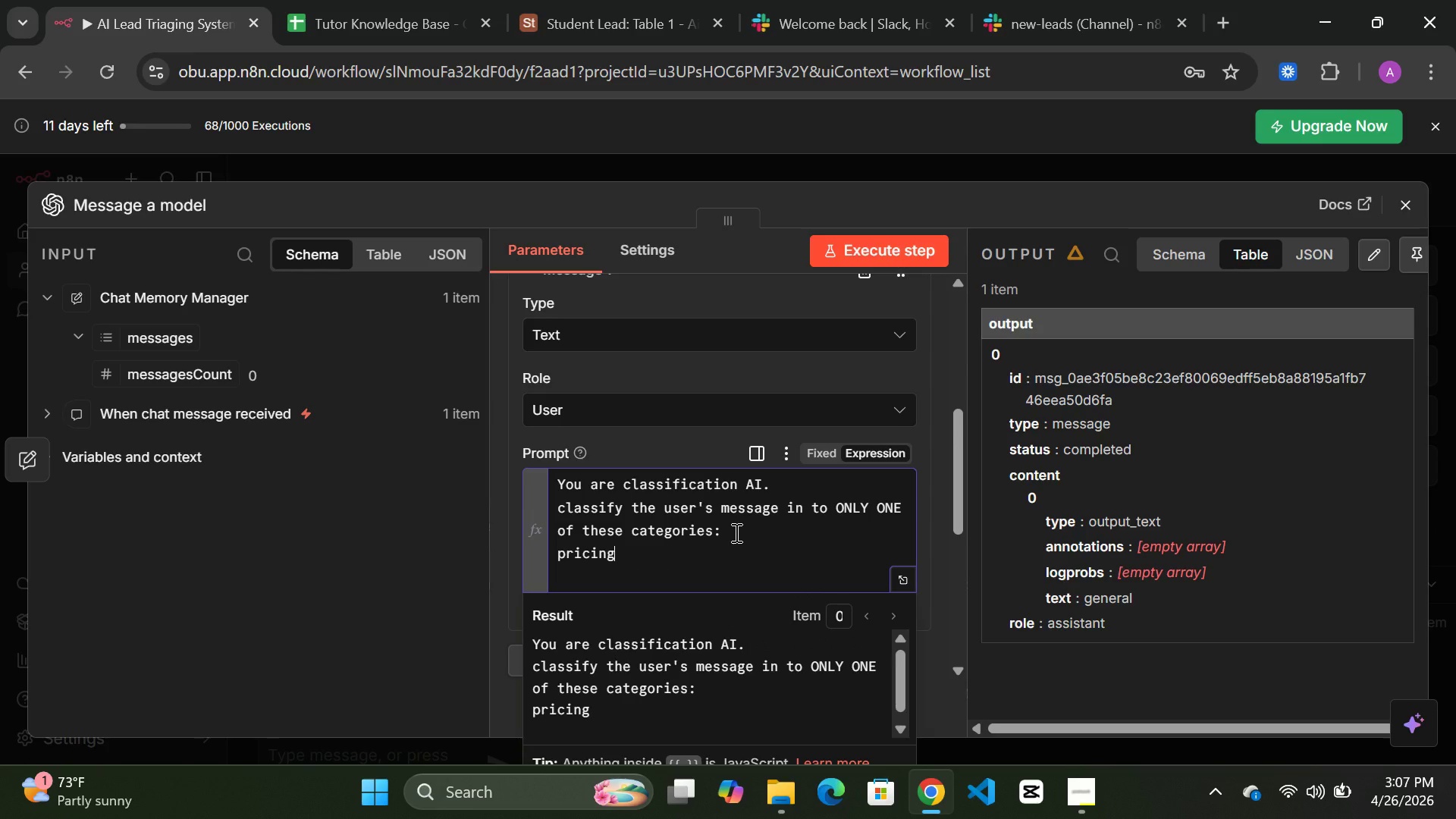 
key(Enter)
 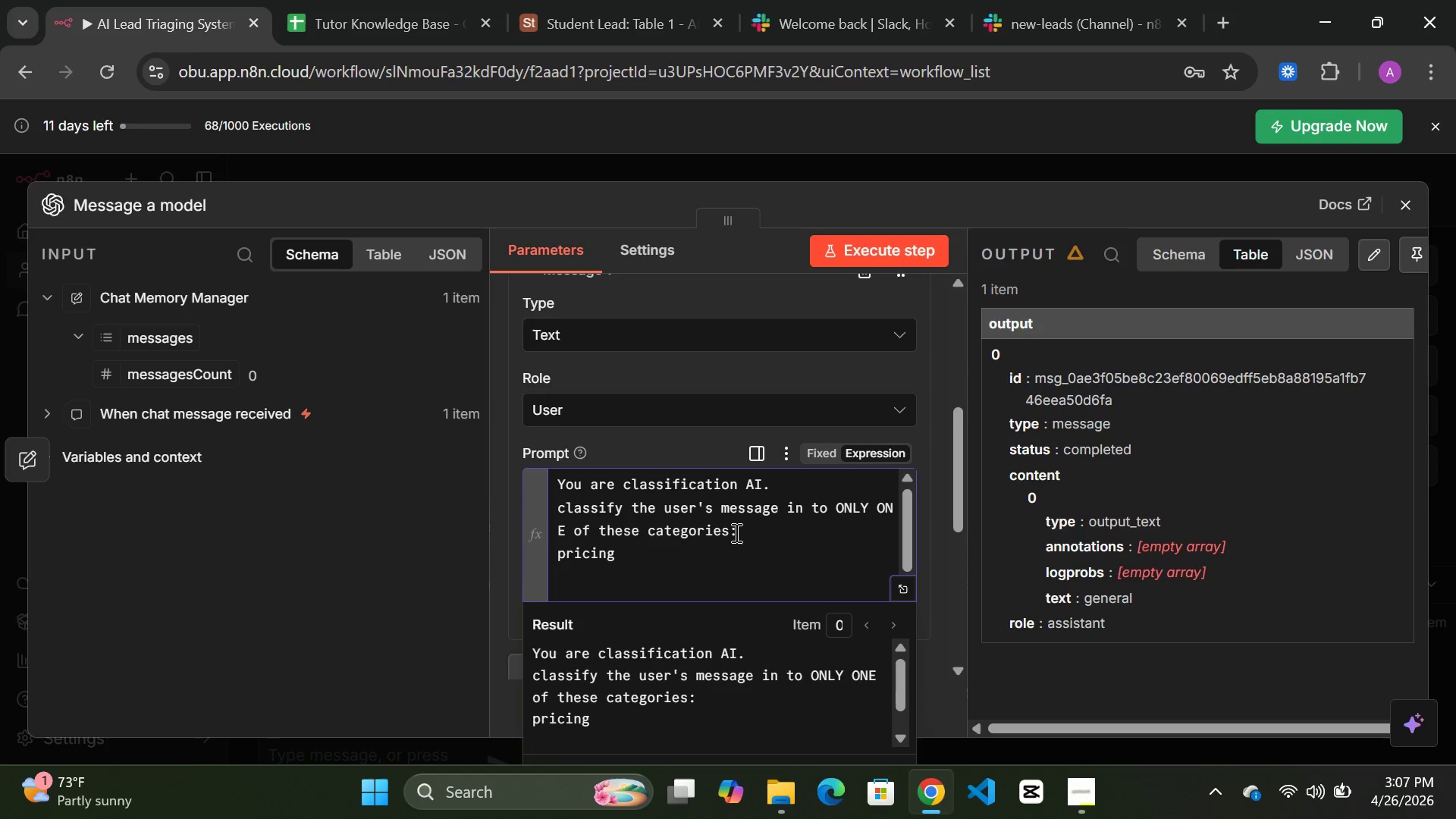 
type(tutor)
 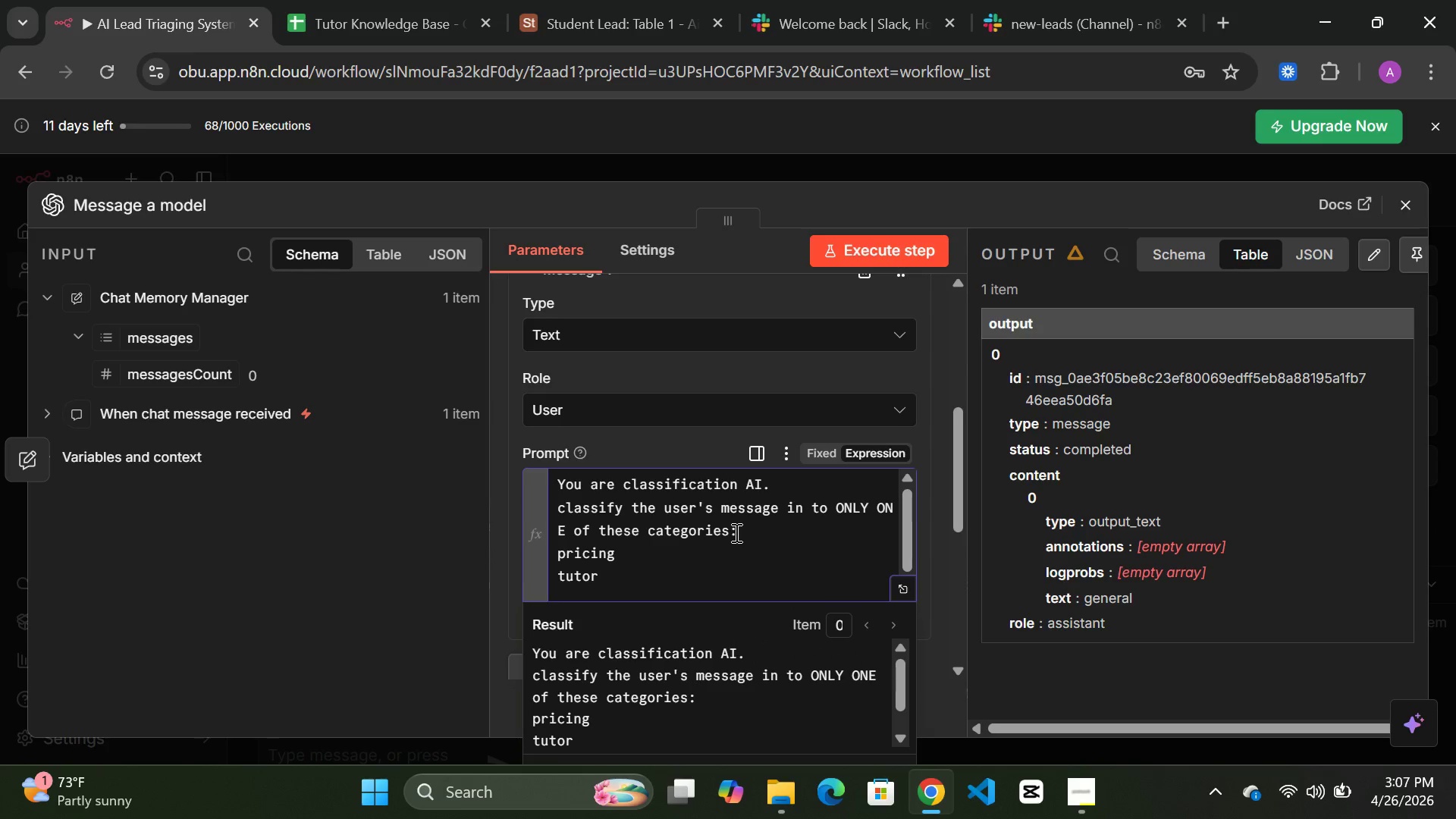 
key(Enter)
 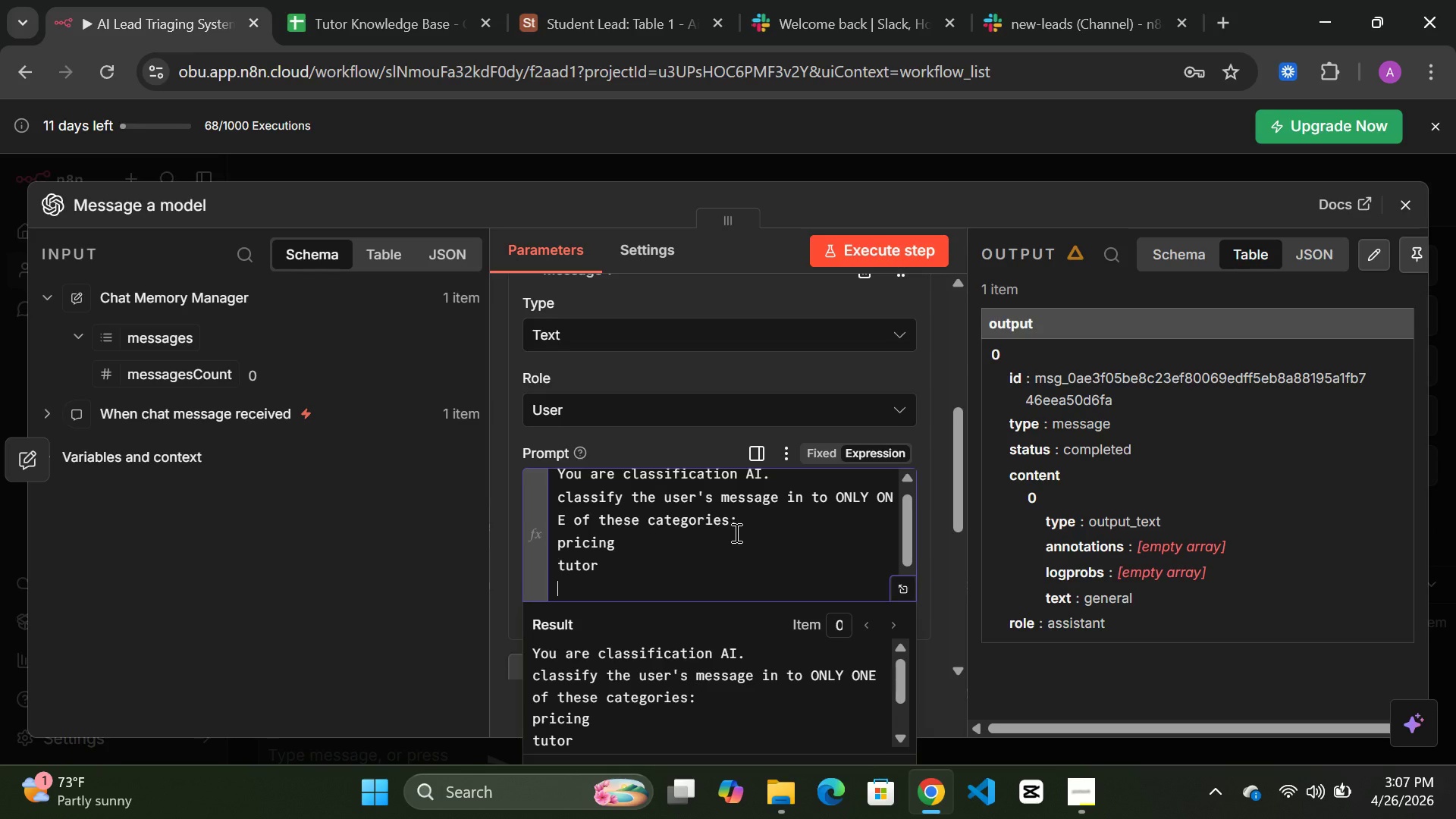 
type(curriculum)
 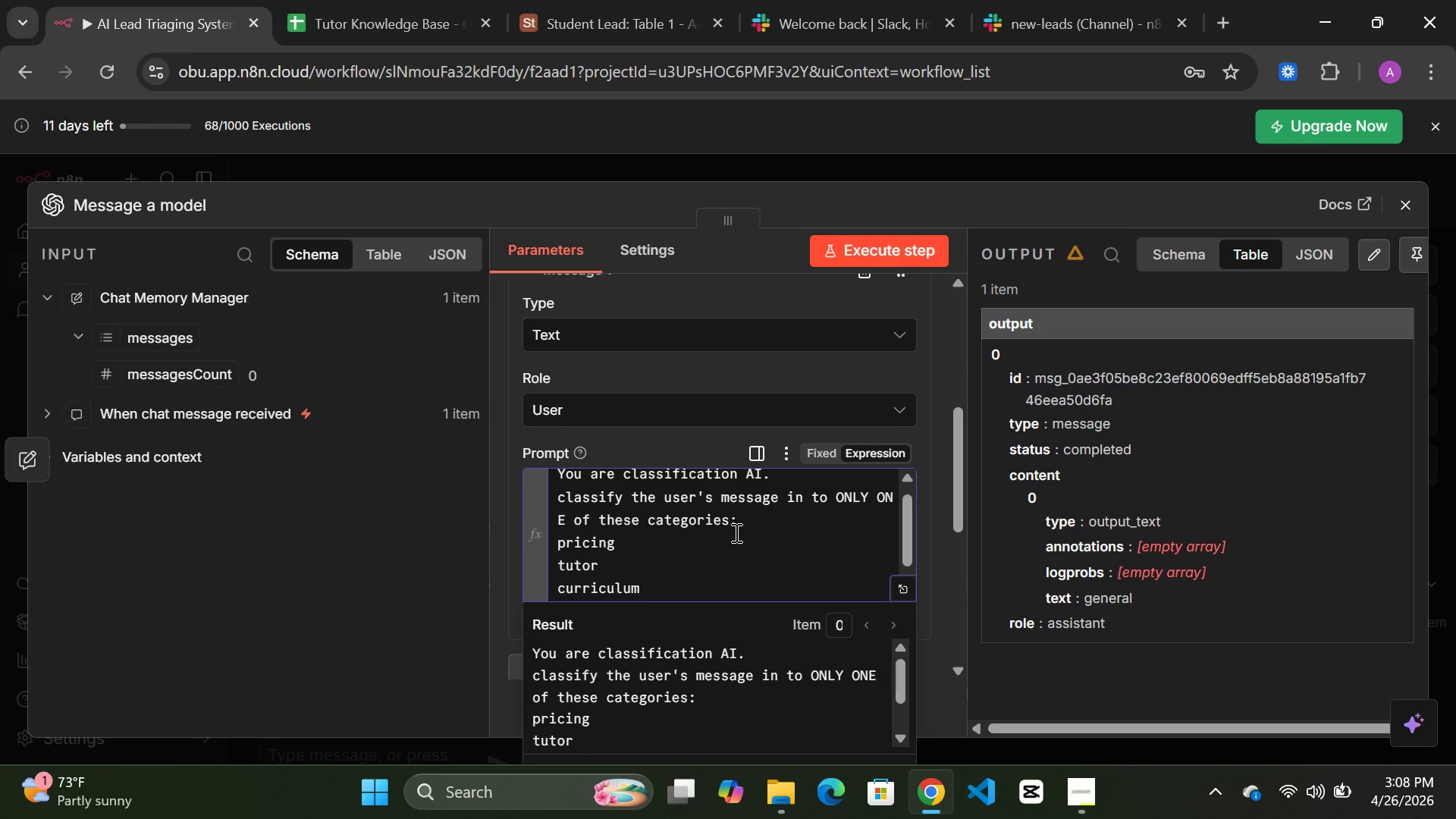 
key(Enter)
 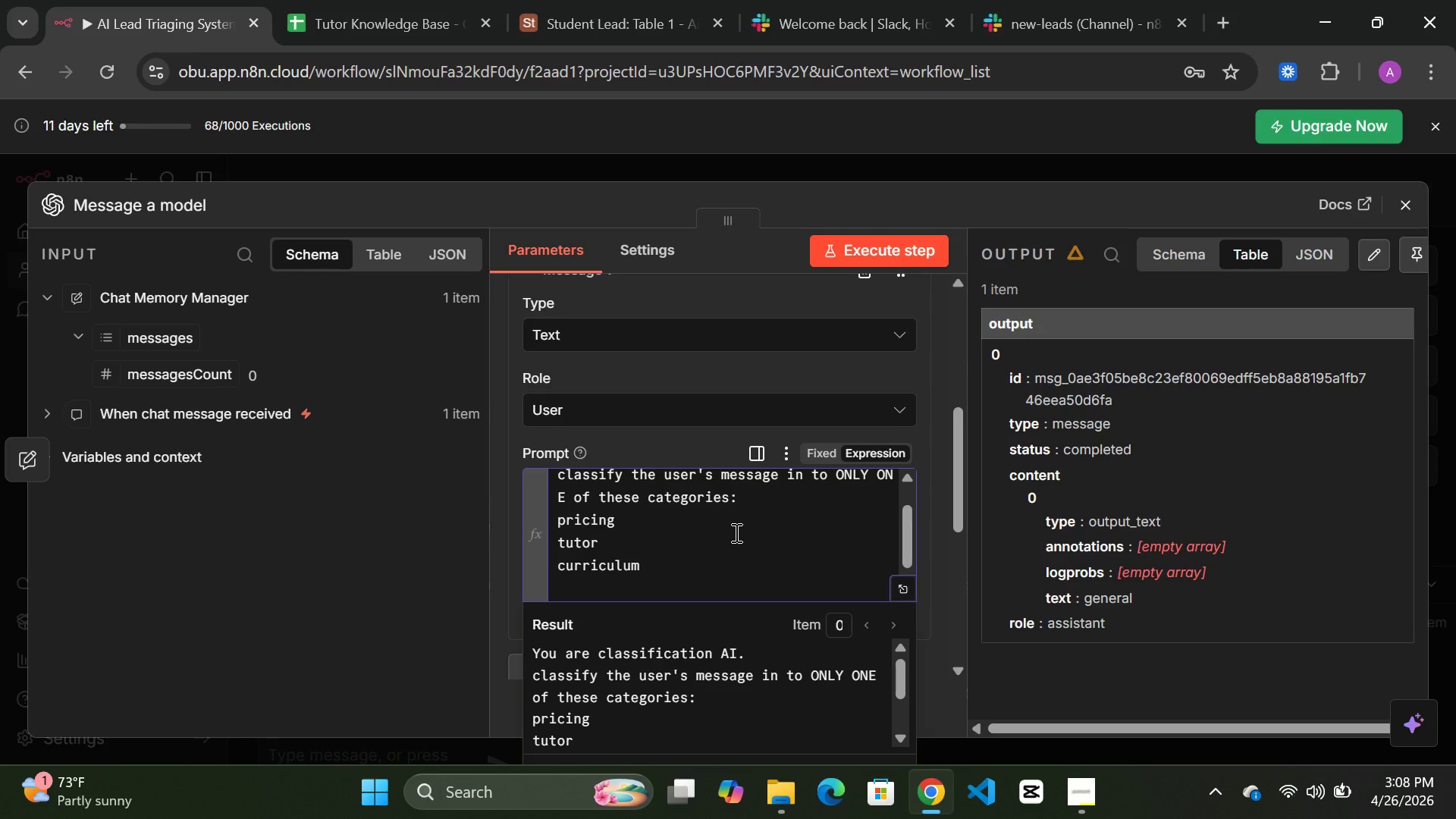 
type(schedule)
 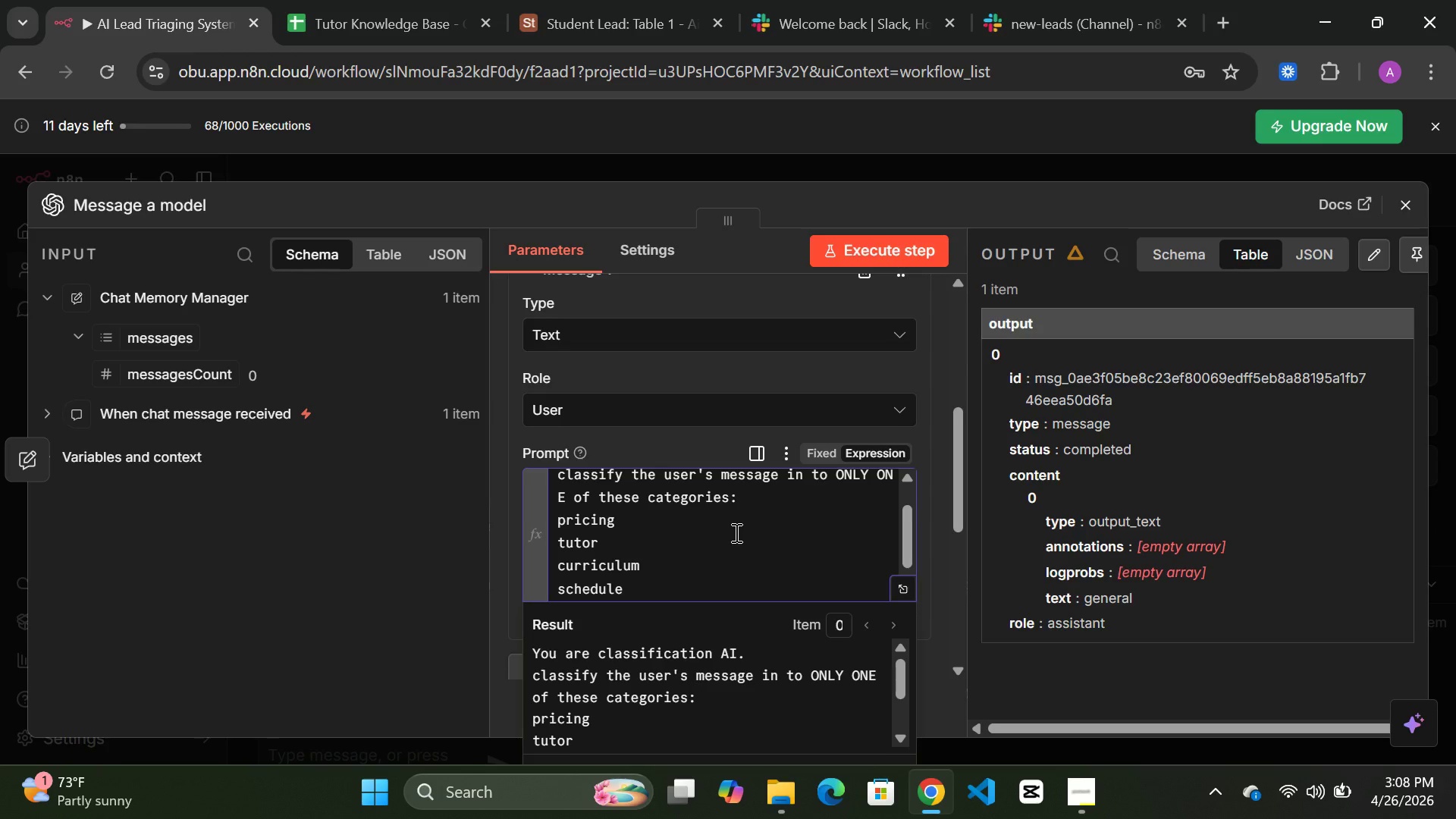 
key(Enter)
 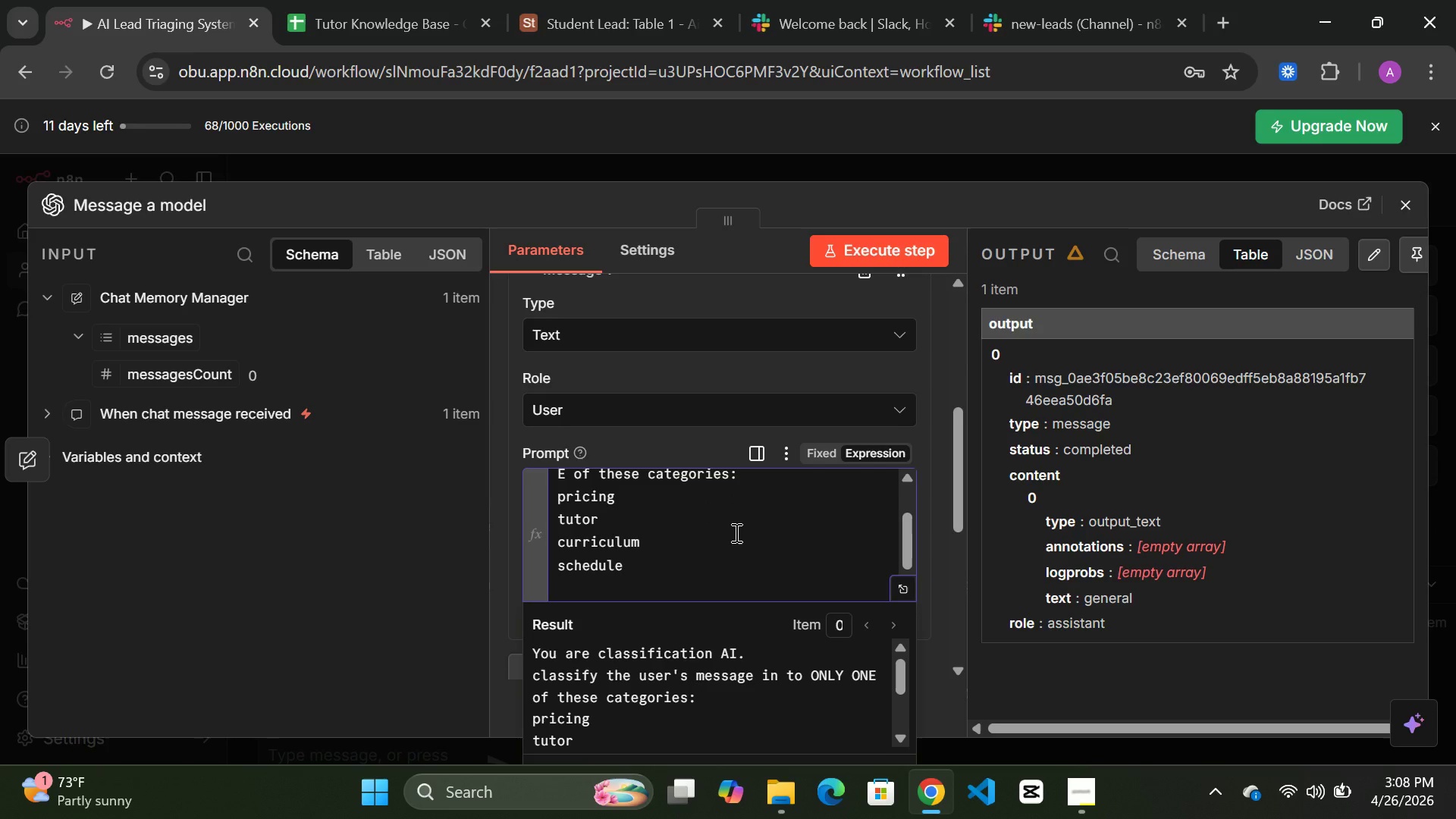 
type(high_intent)
 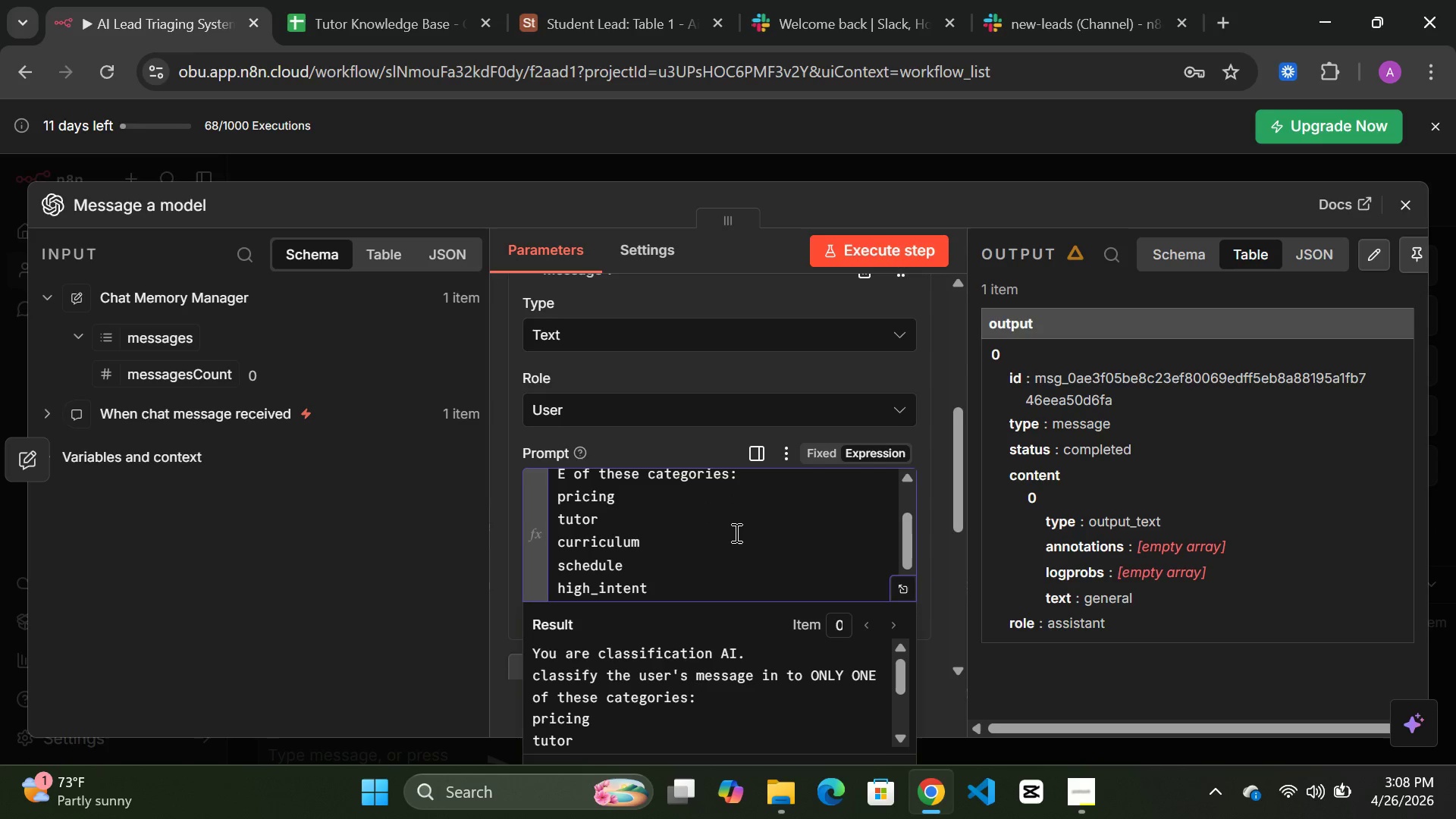 
key(Enter)
 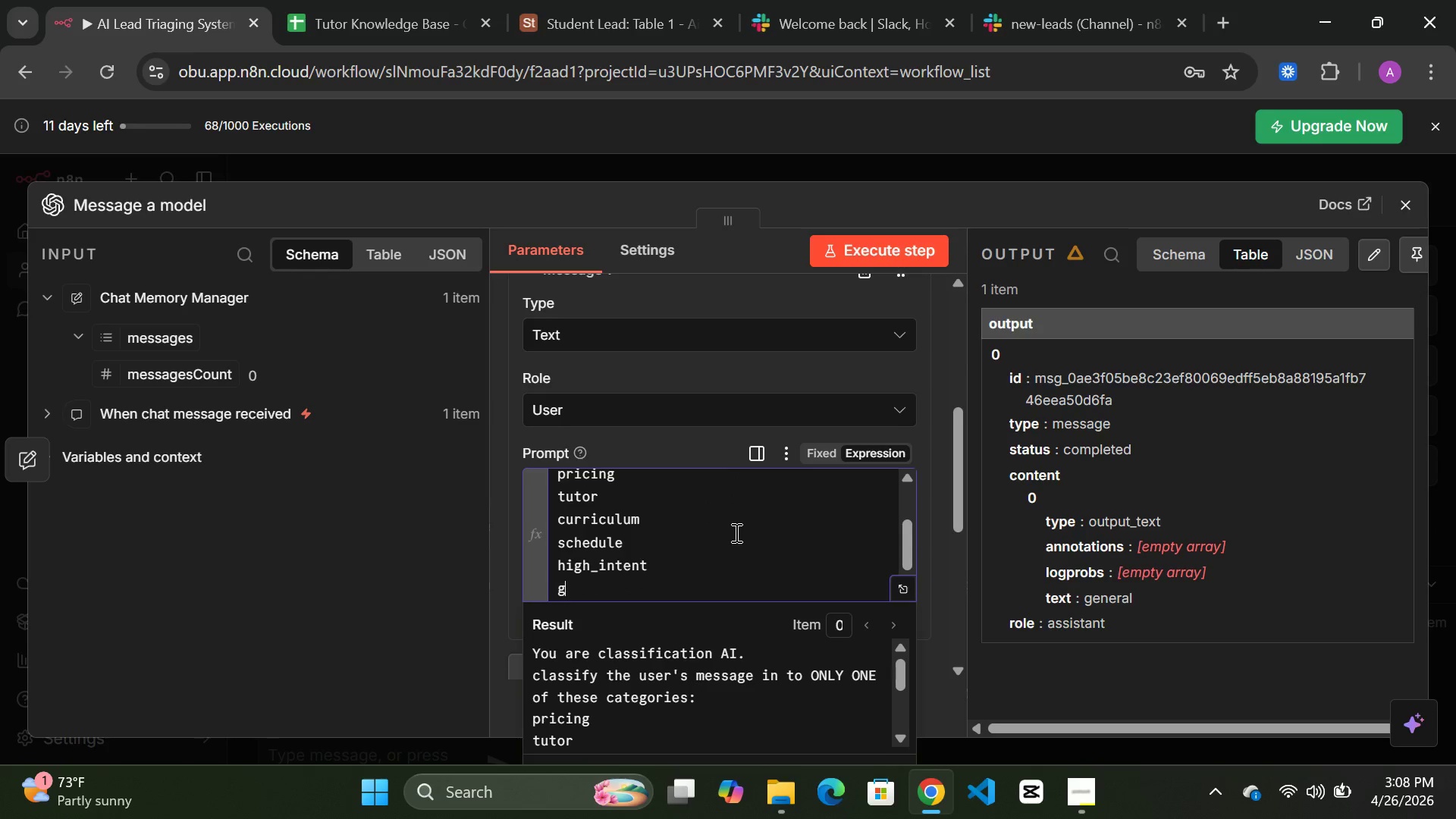 
type(general)
 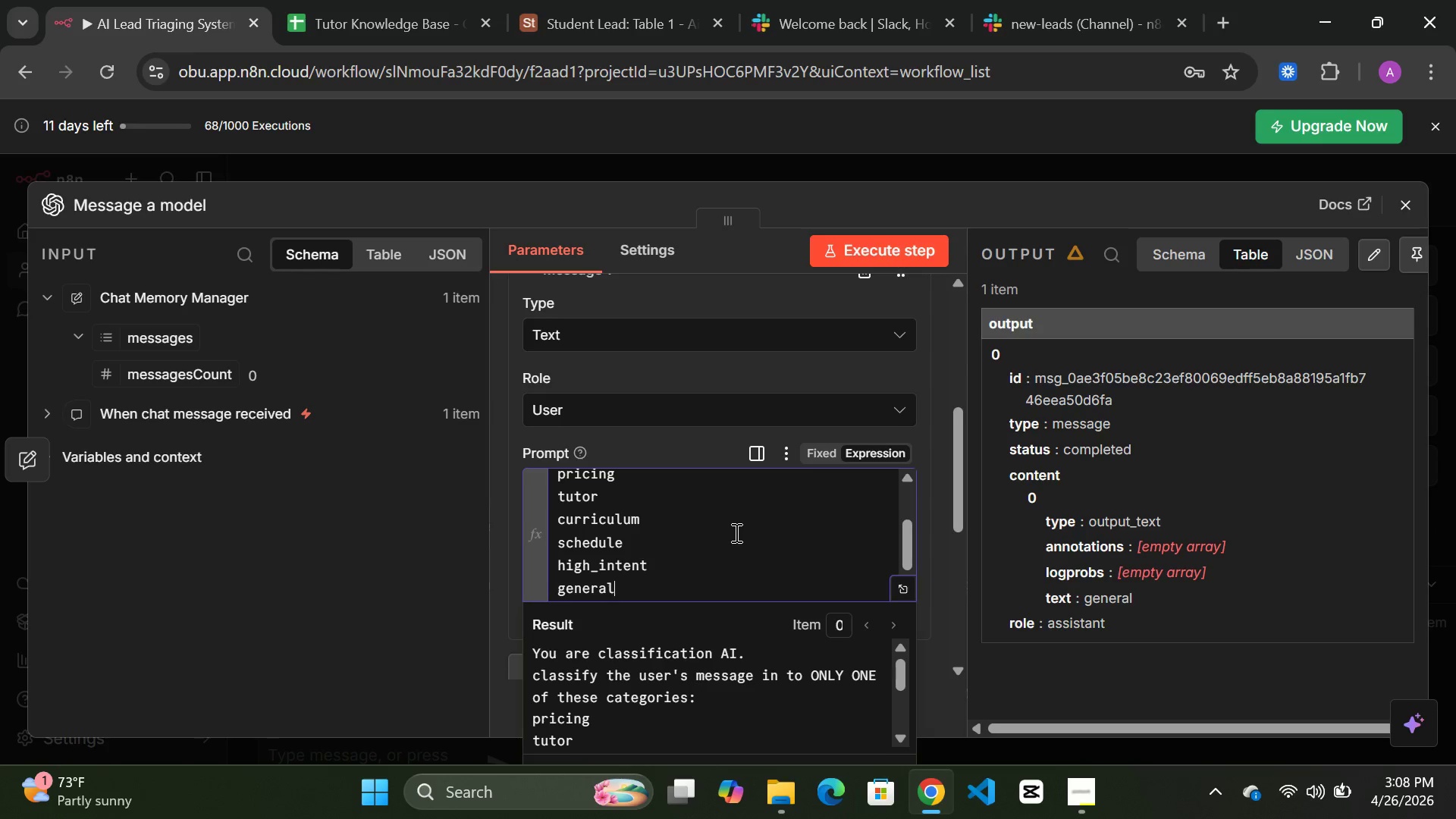 
key(Enter)
 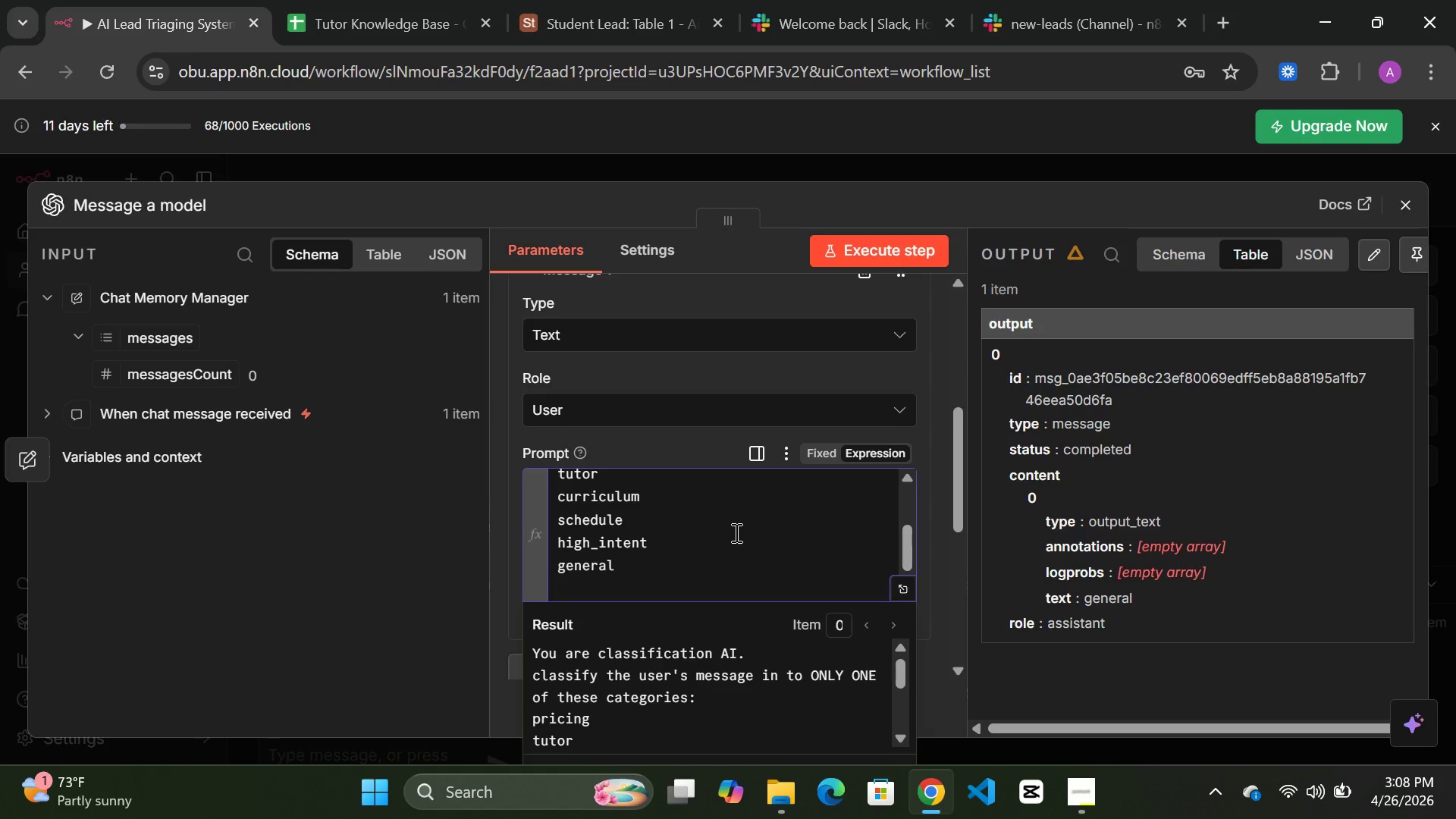 
type(Rules)
 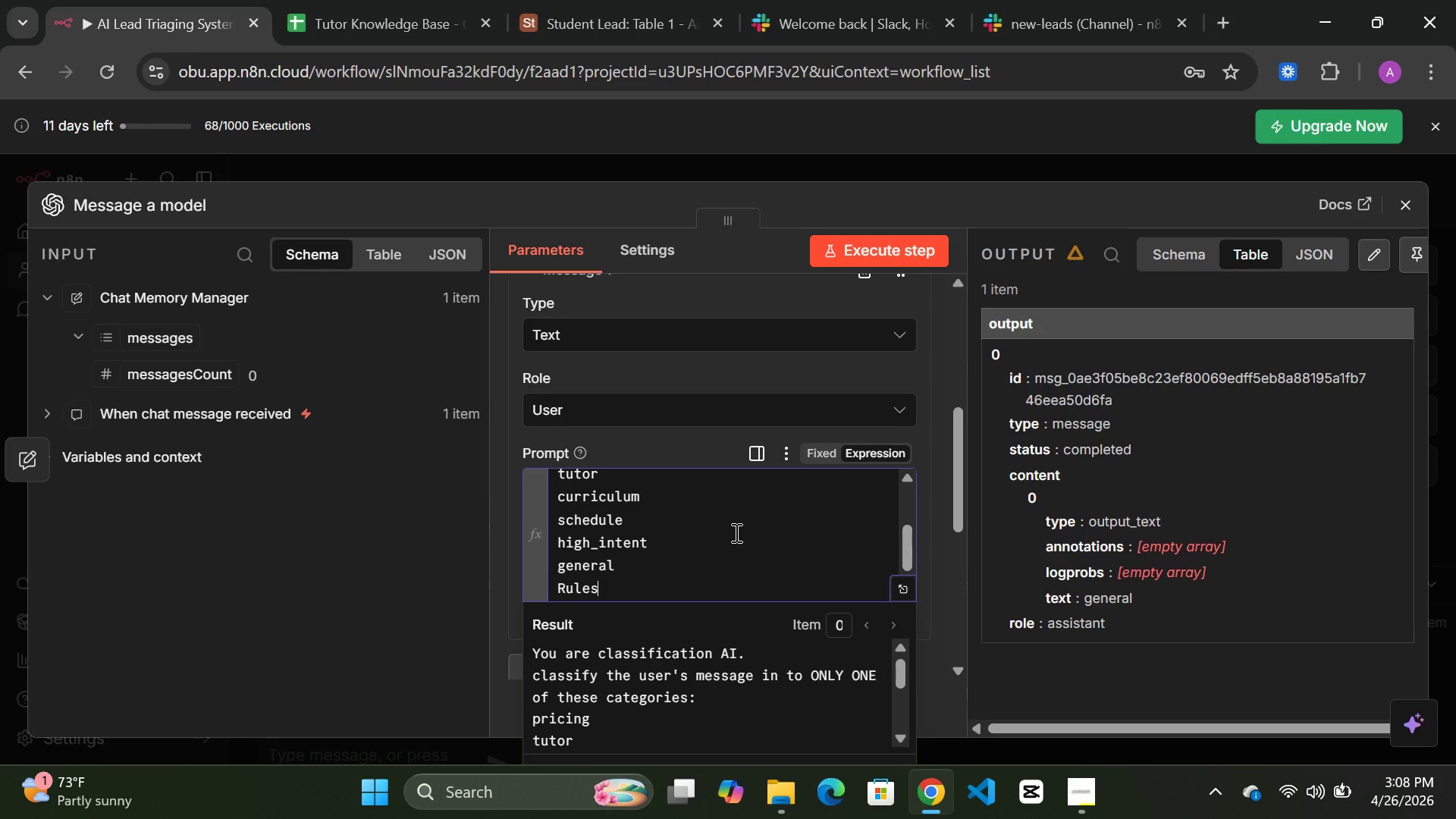 
key(Shift+Semicolon)
 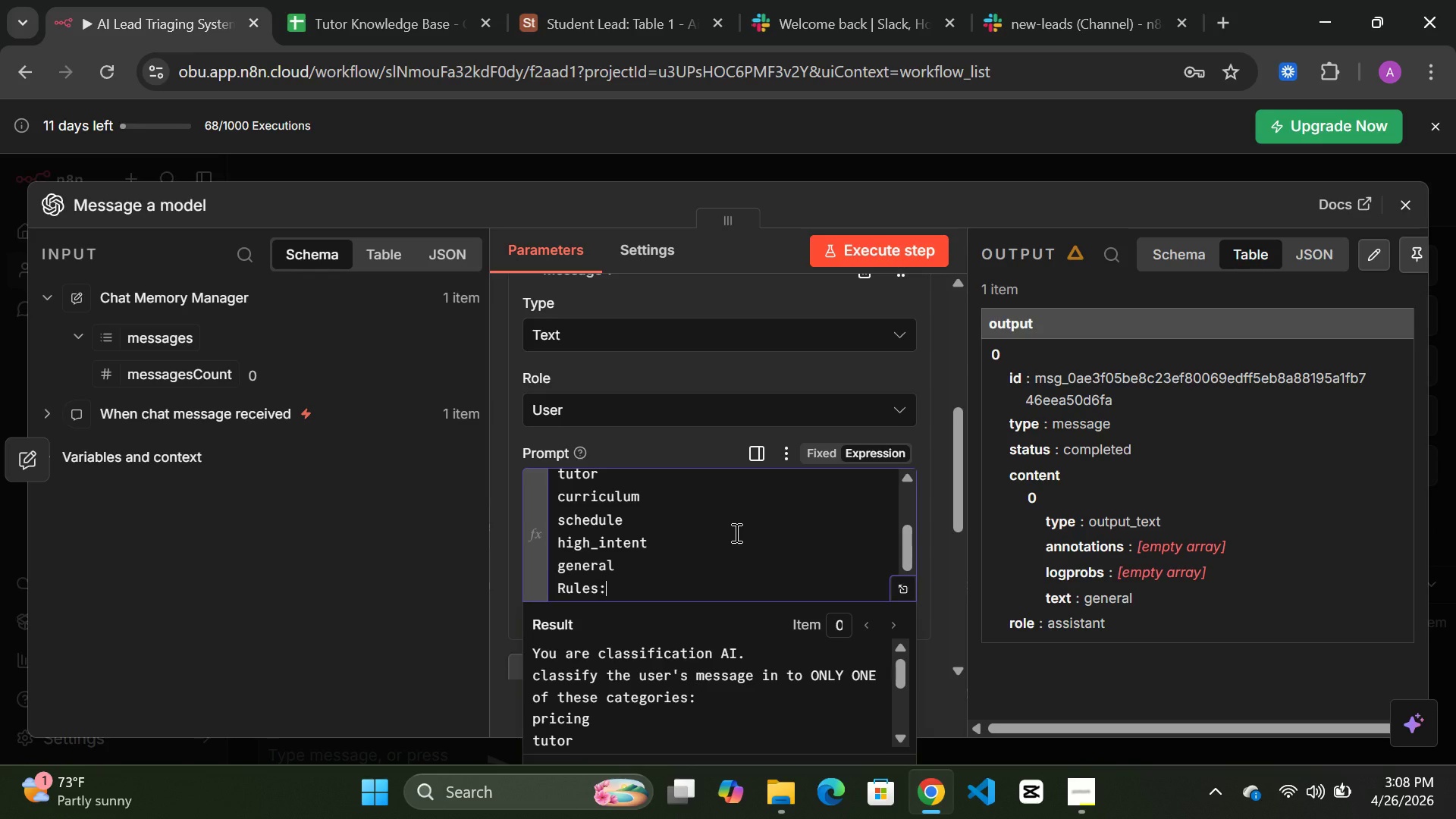 
key(Enter)
 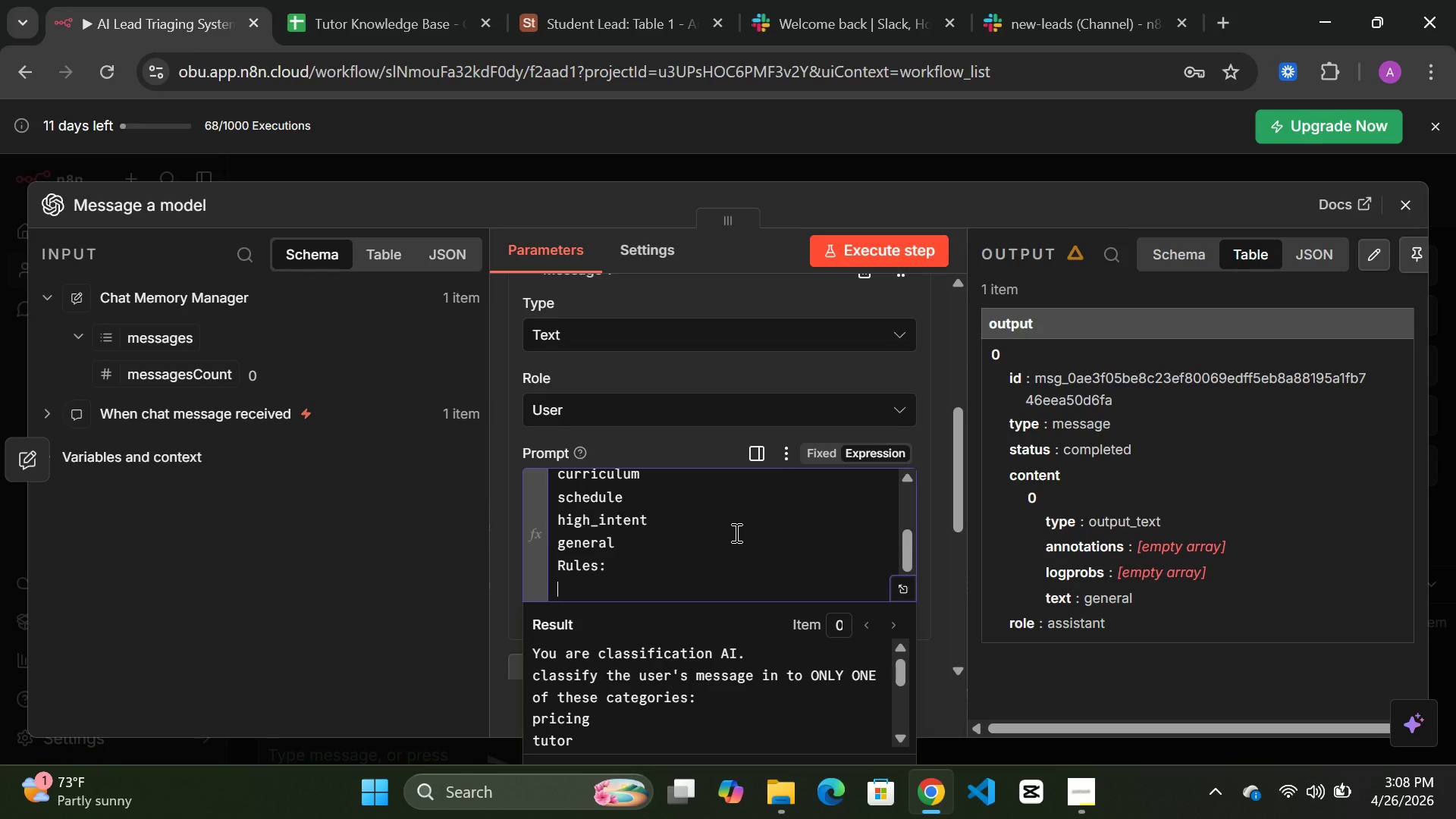 
type(=)
key(Backspace)
type(-pricing = asking about cost, fees, price)
 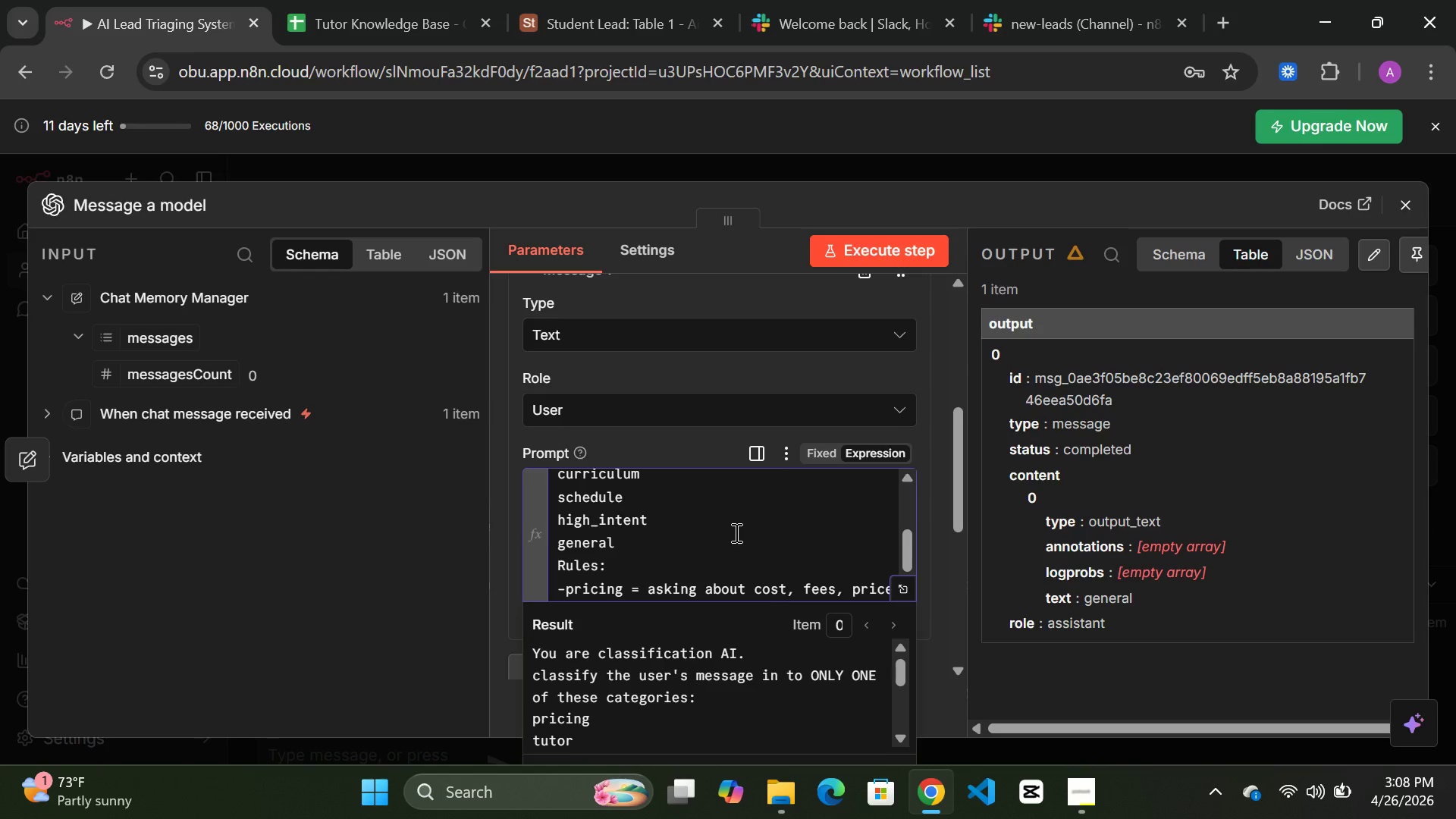 
key(Enter)
 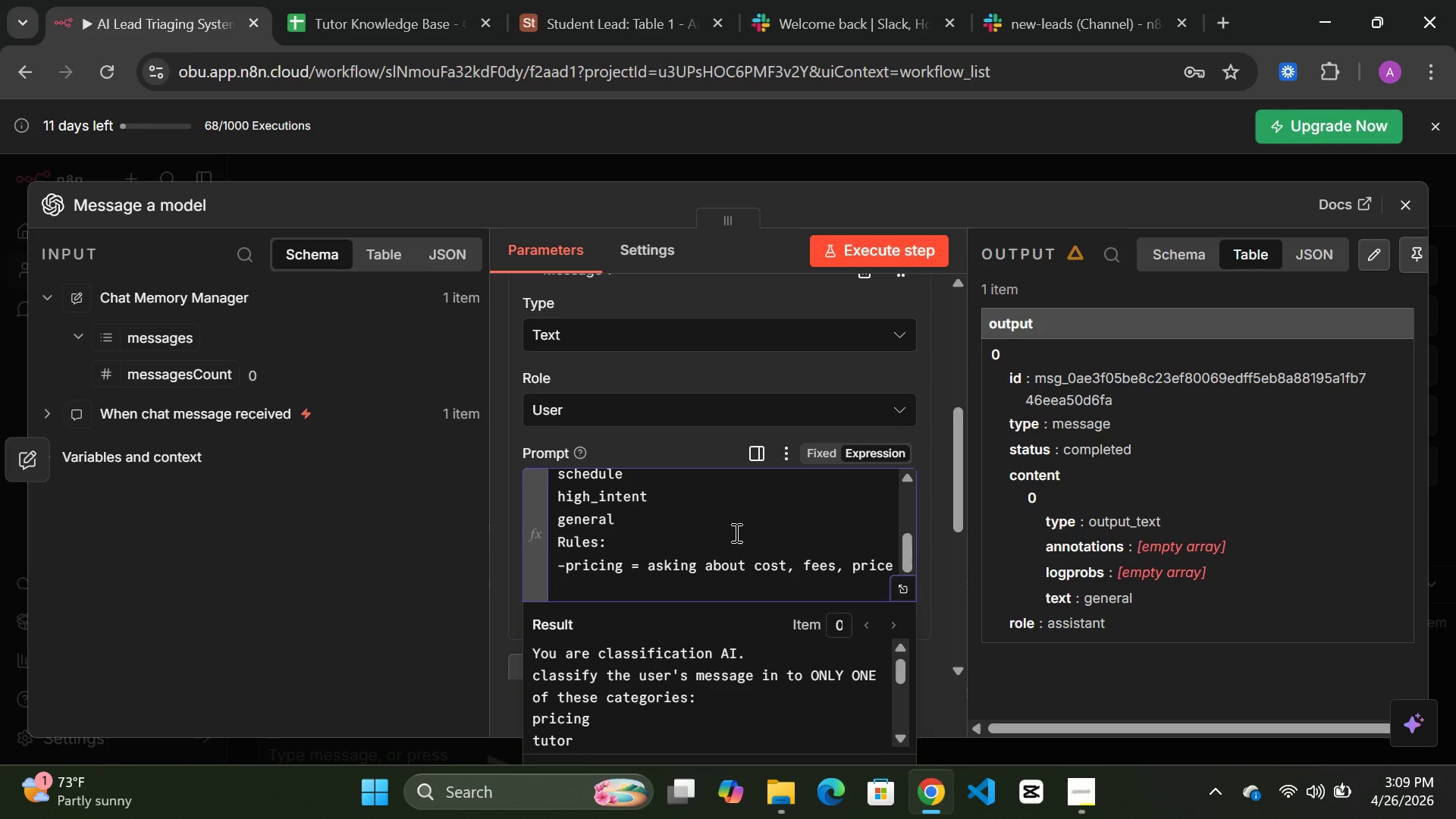 
type(-tutor)
 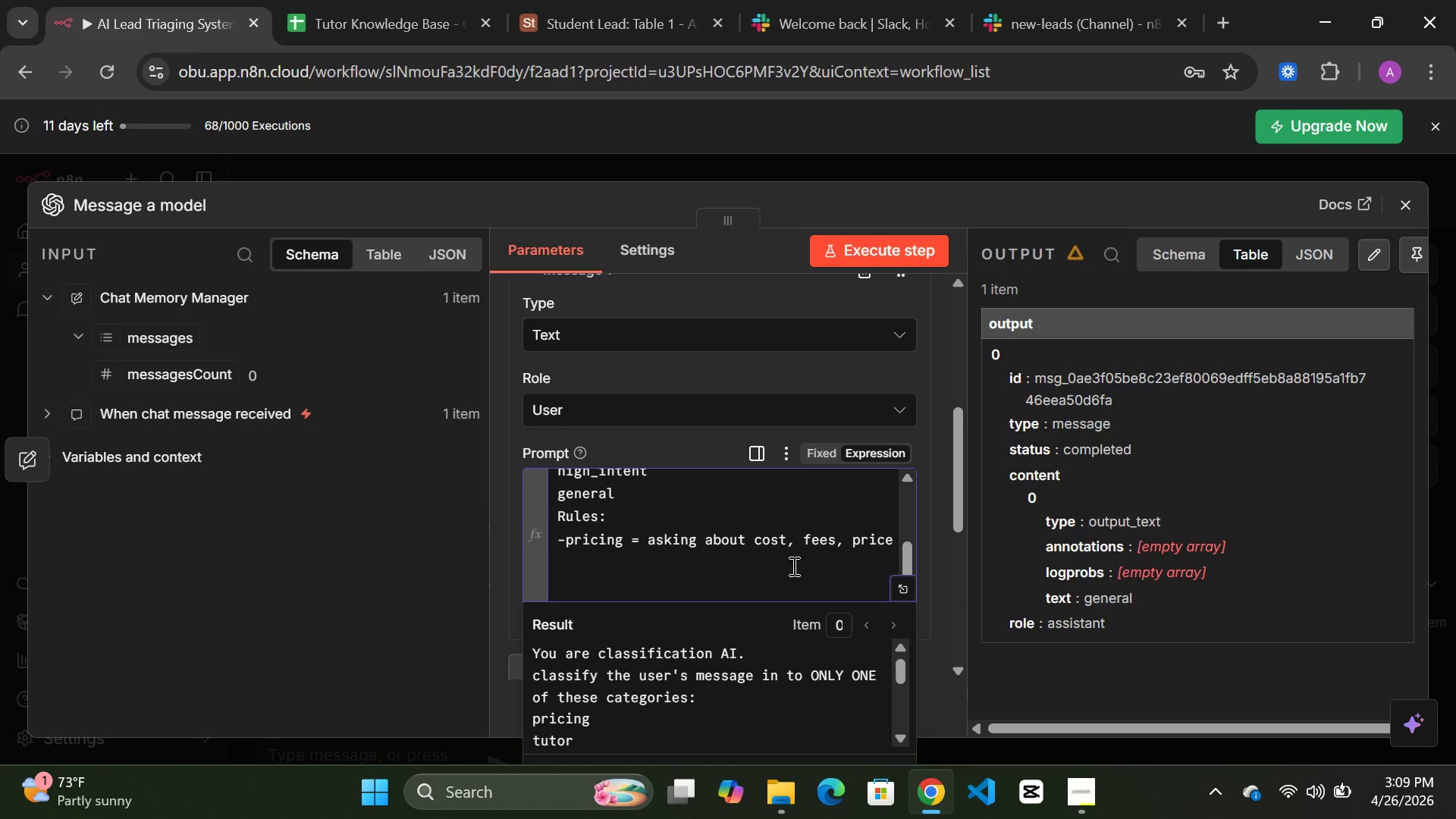 
left_click([802, 541])
 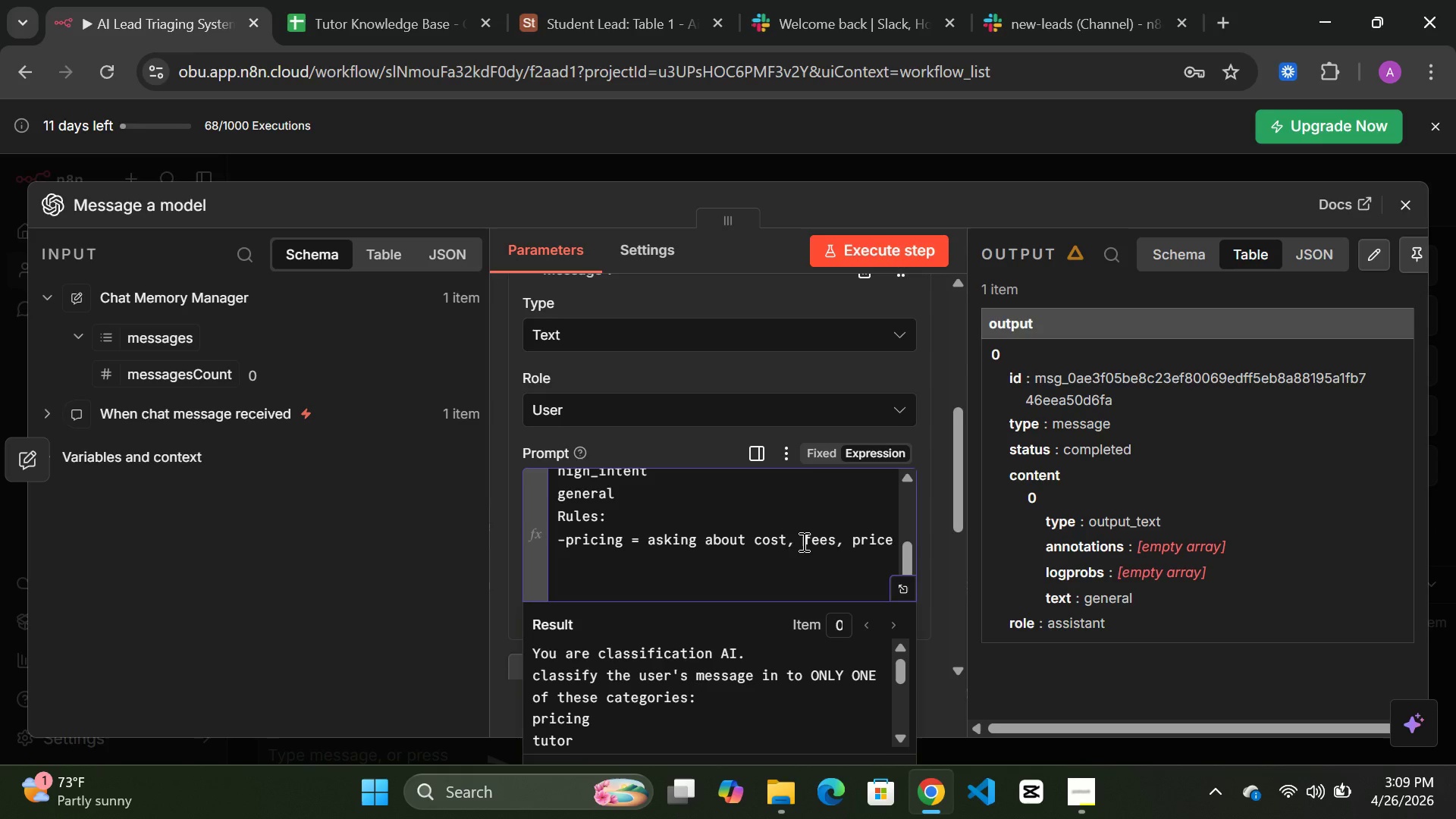 
key(Backspace)
 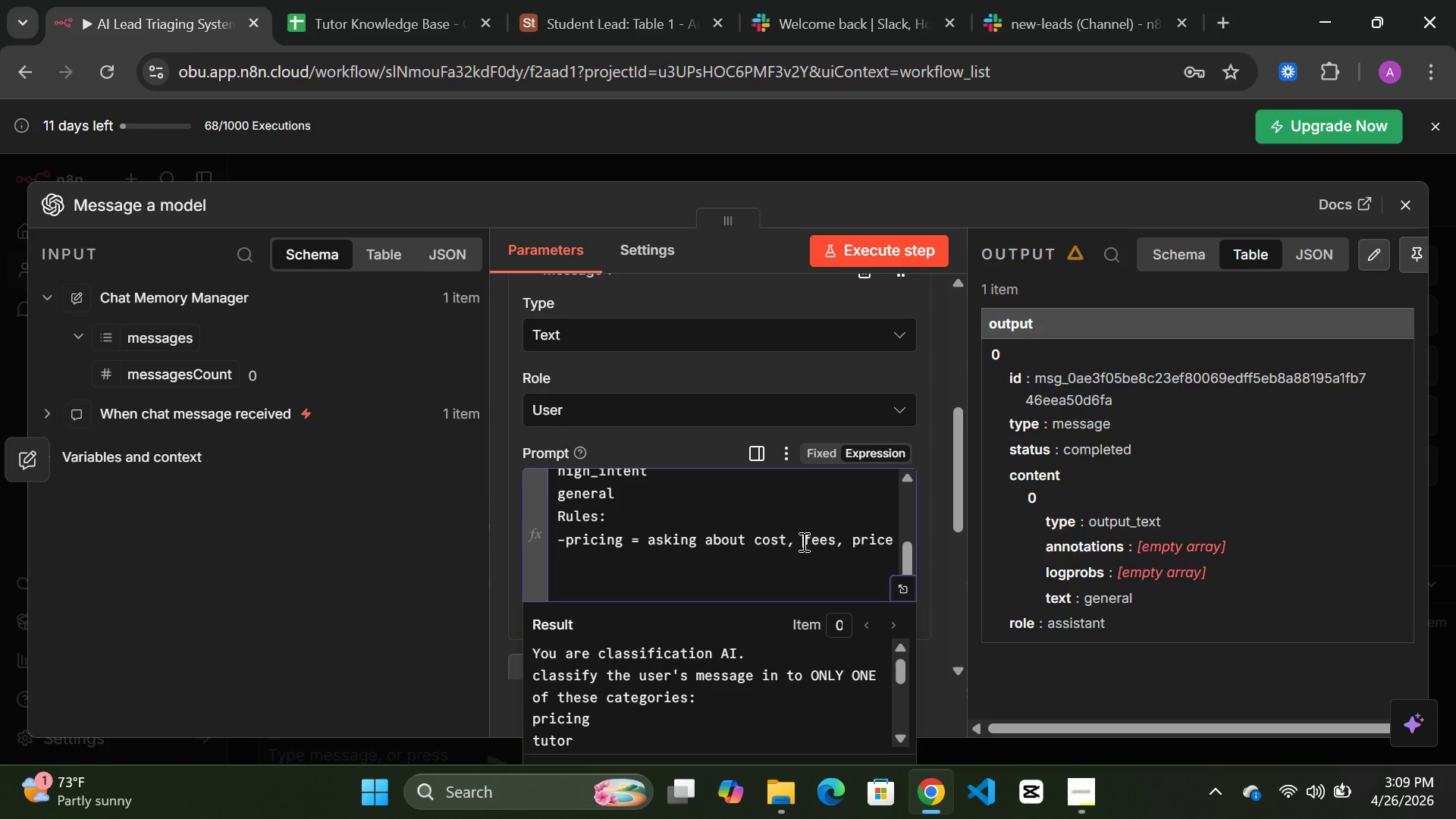 
key(Space)
 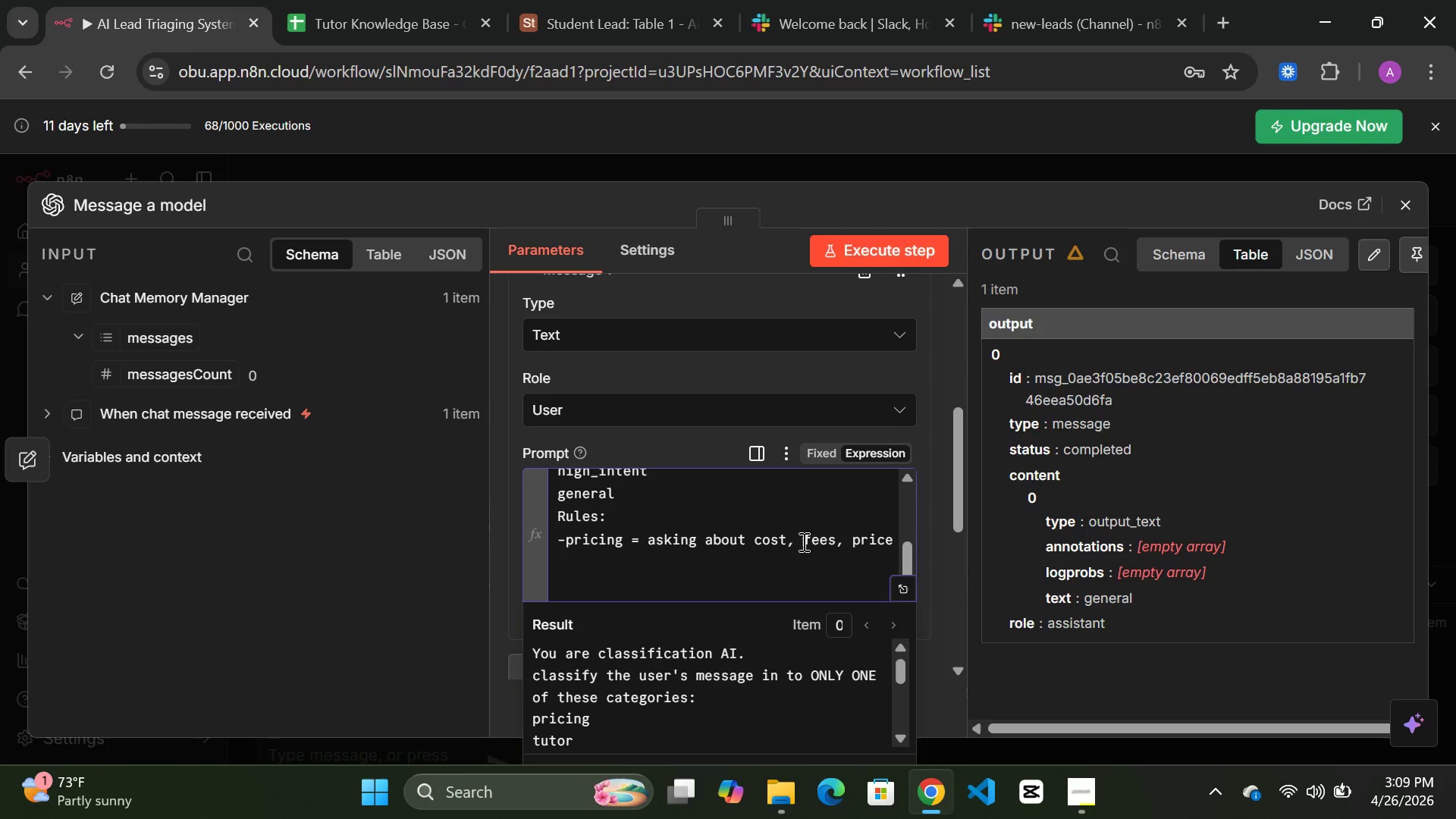 
hold_key(key=ArrowRight, duration=1.06)
 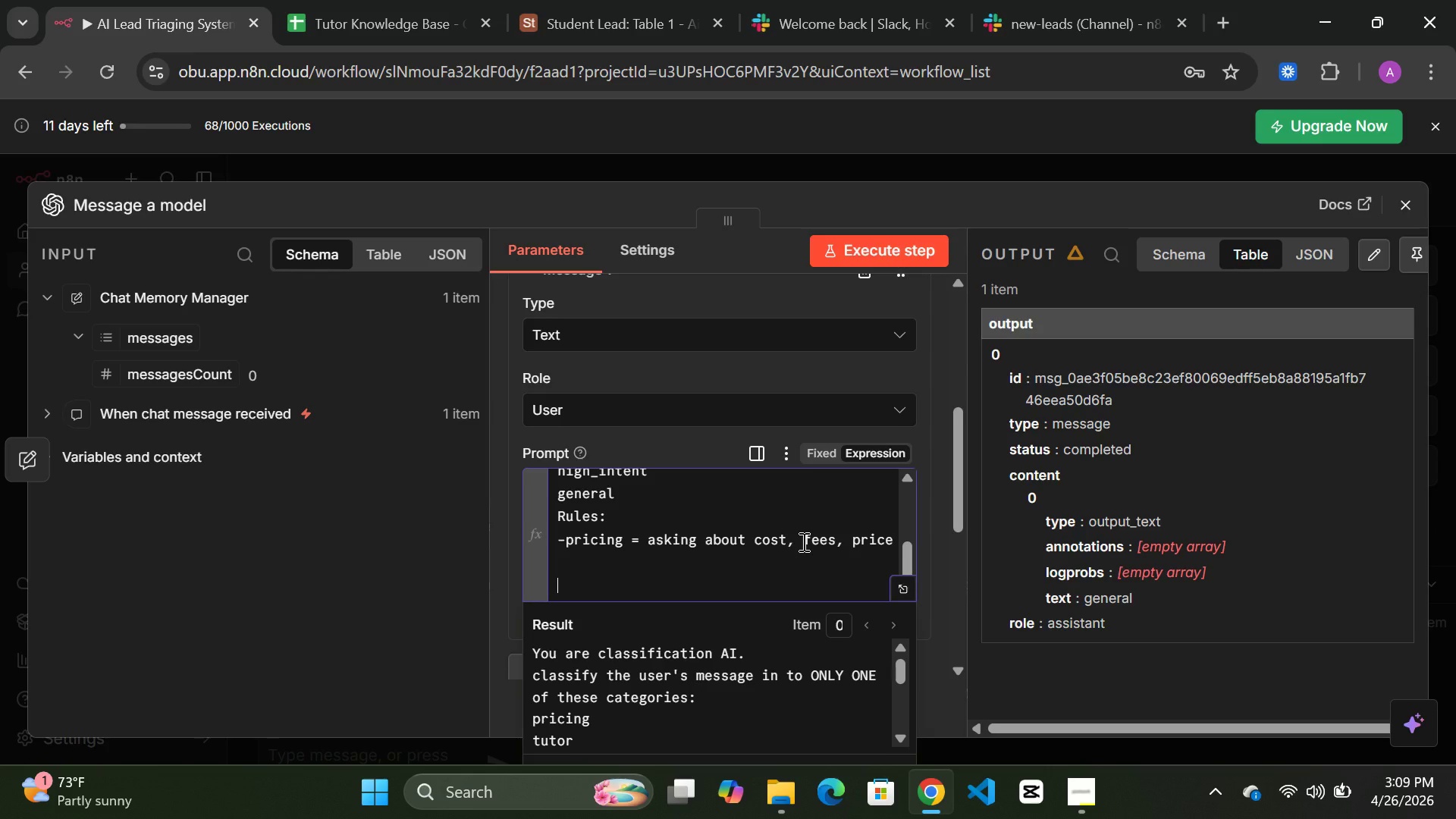 
left_click([802, 541])
 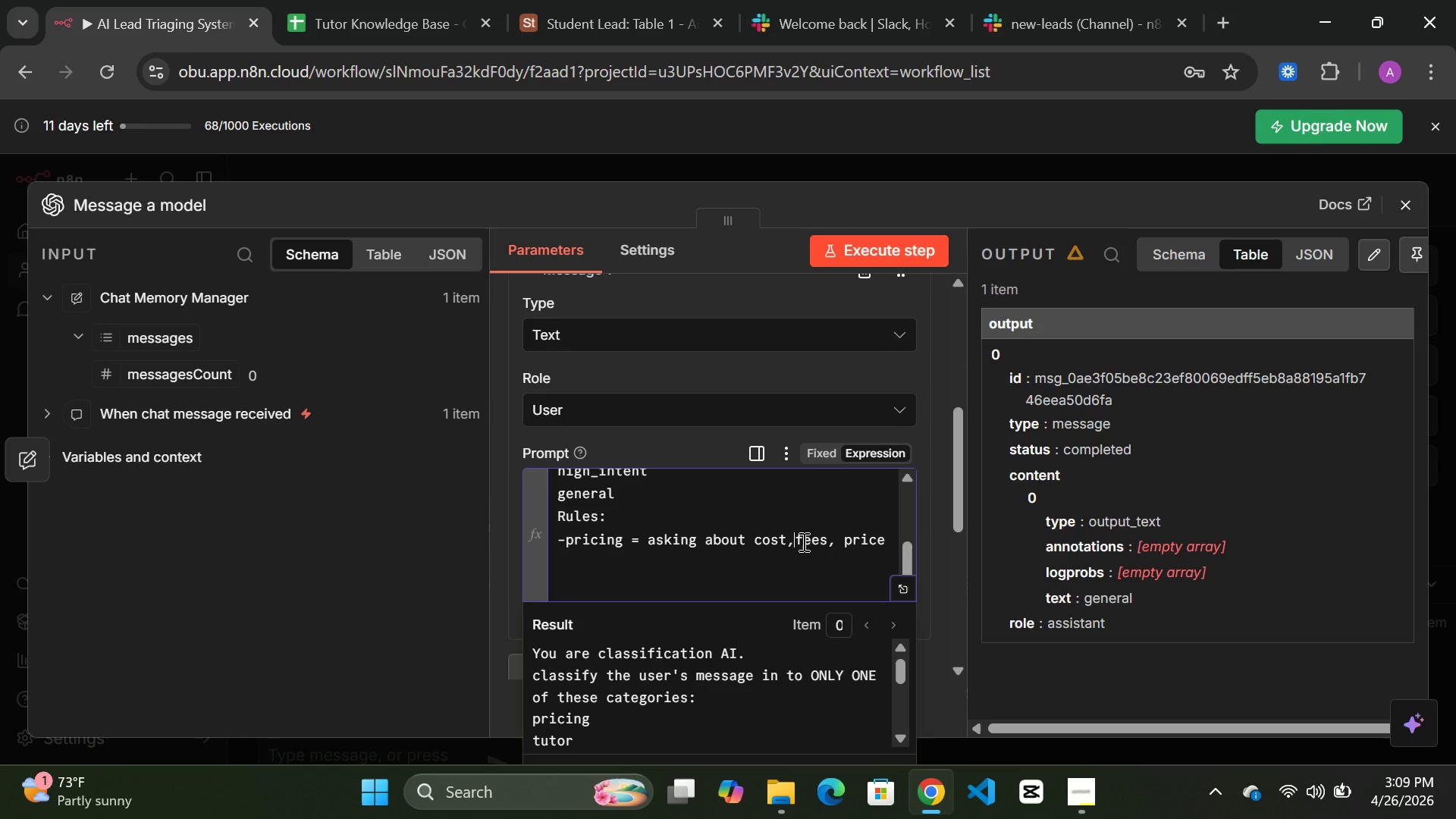 
key(Backspace)
 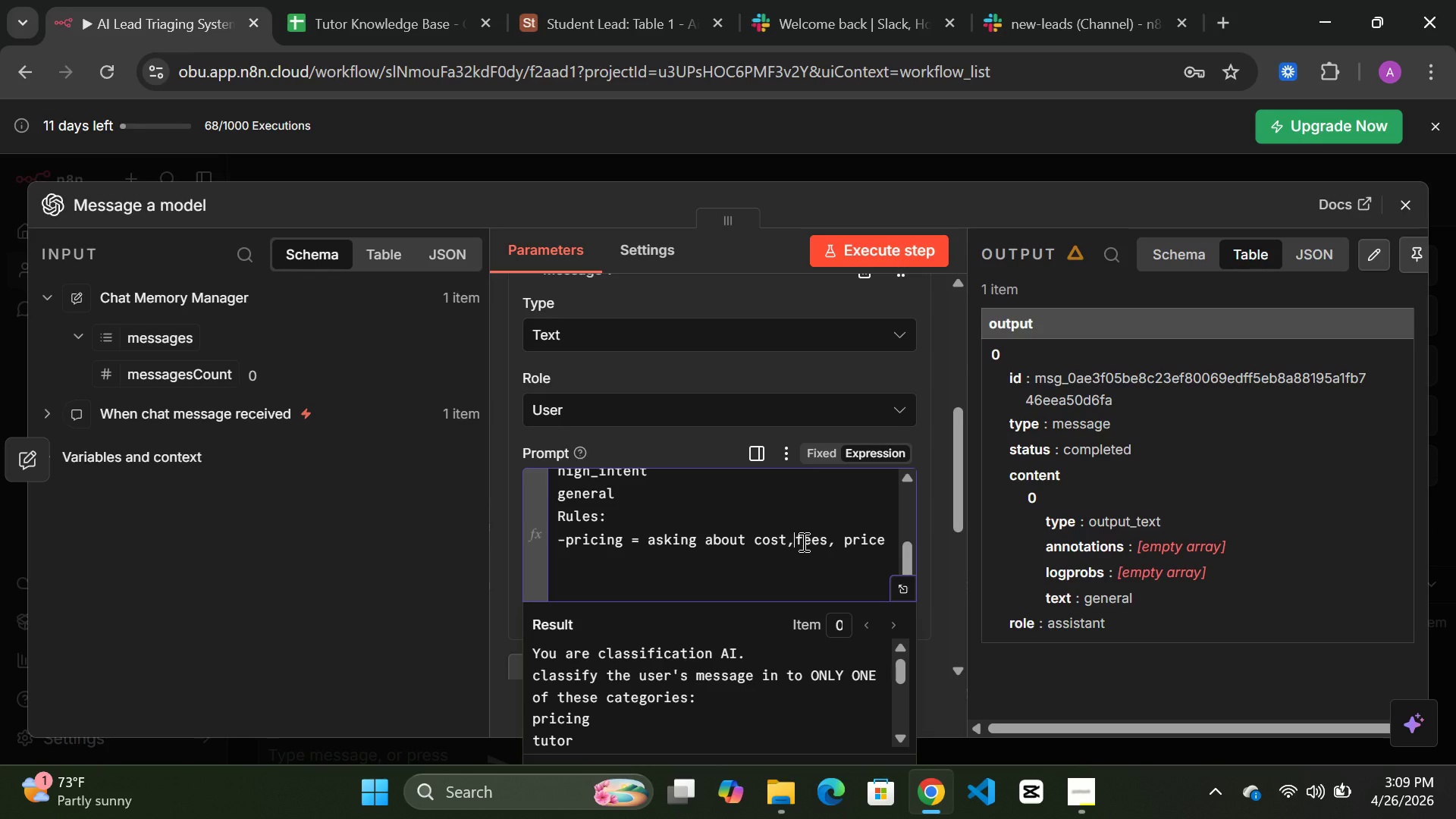 
key(ArrowRight)
 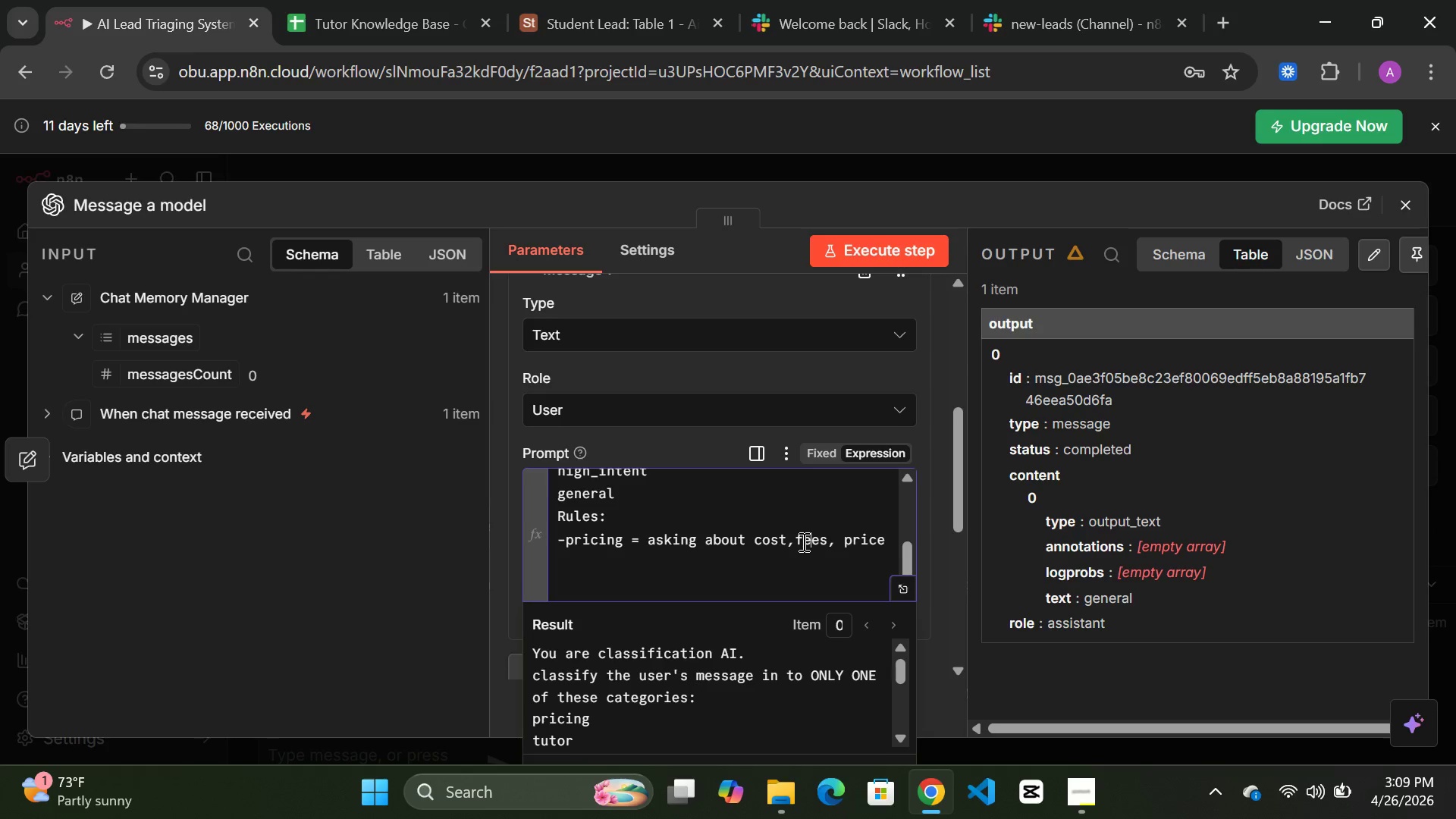 
key(ArrowRight)
 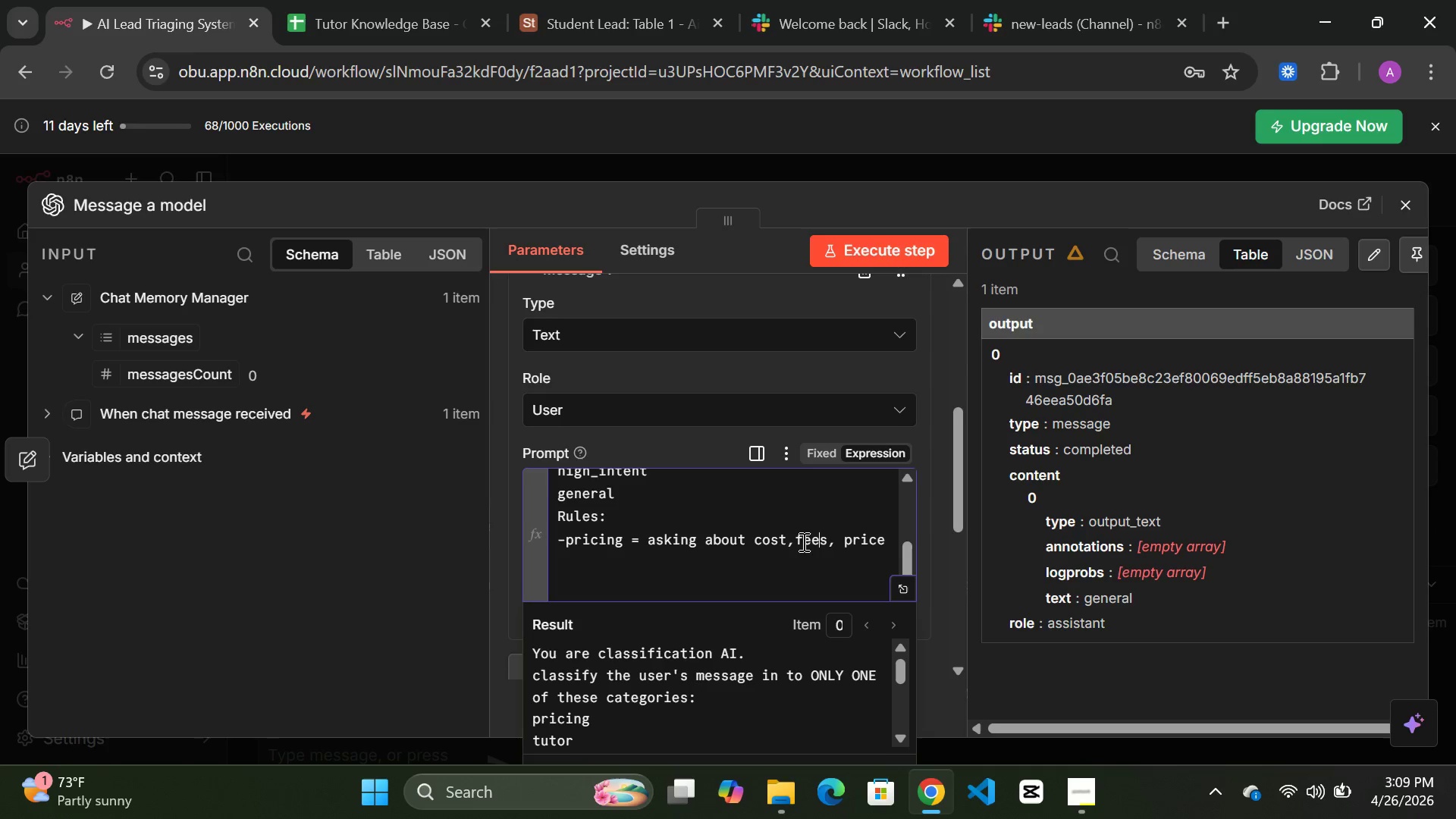 
key(ArrowRight)
 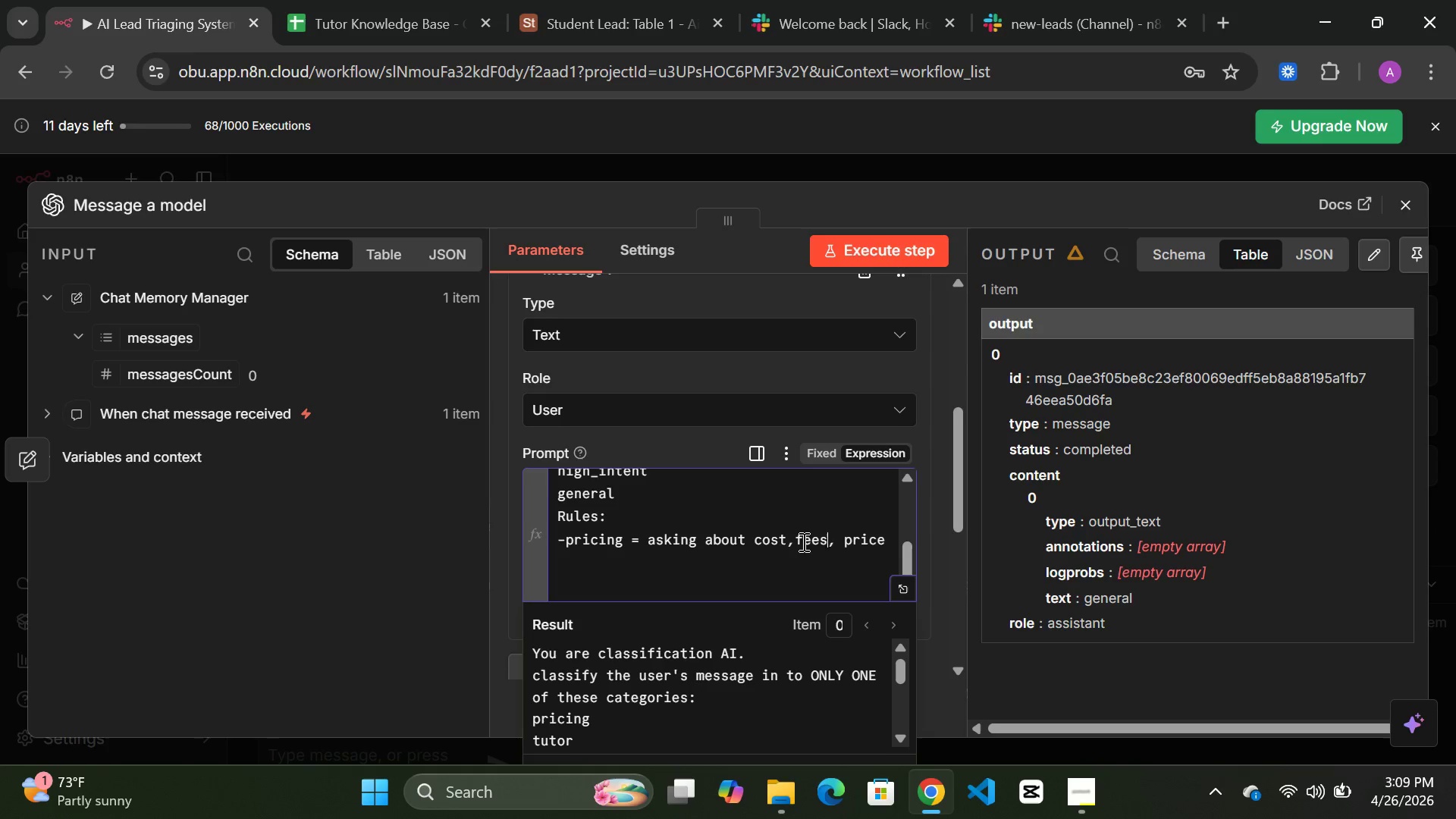 
key(ArrowRight)
 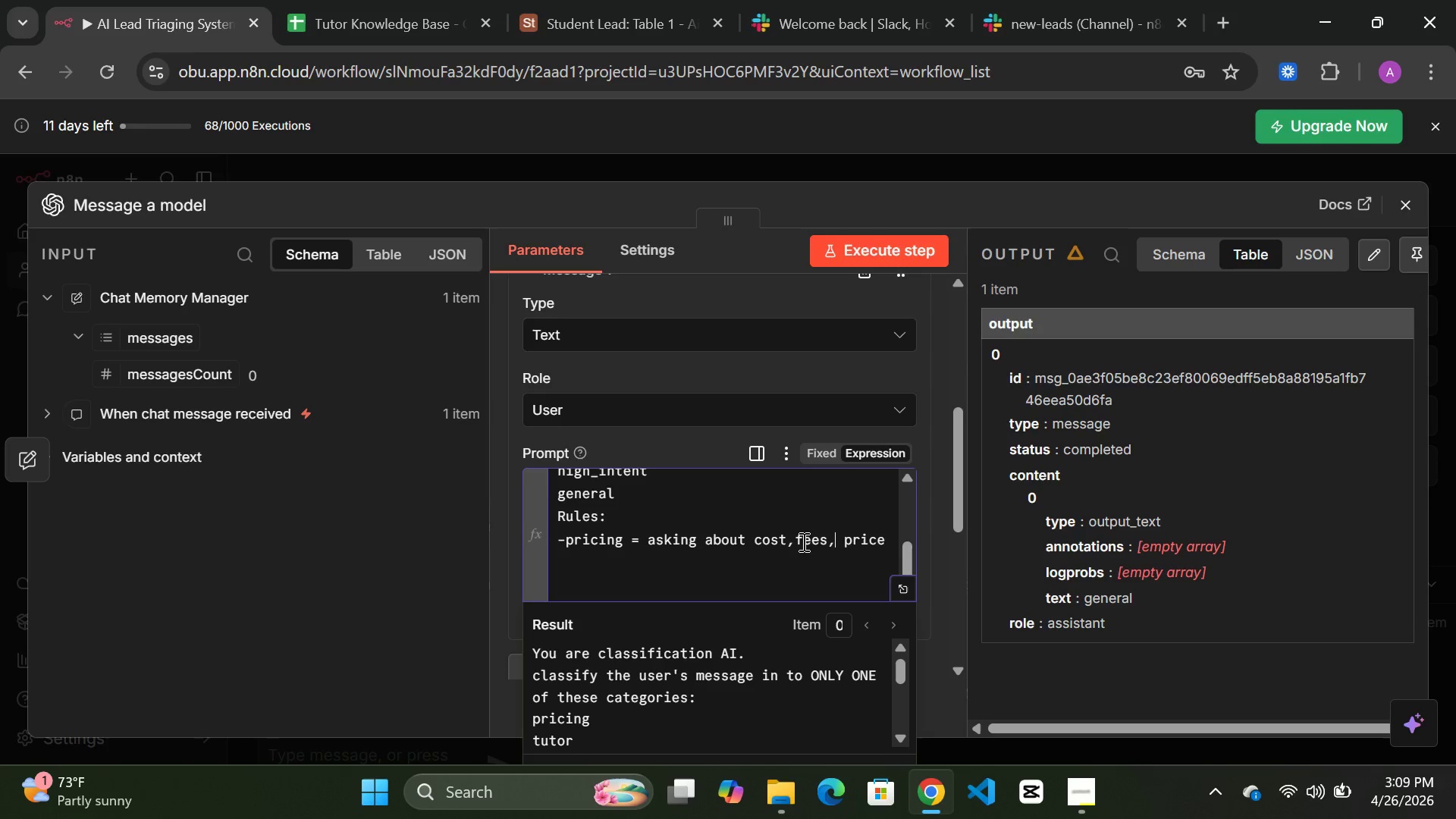 
key(ArrowRight)
 